 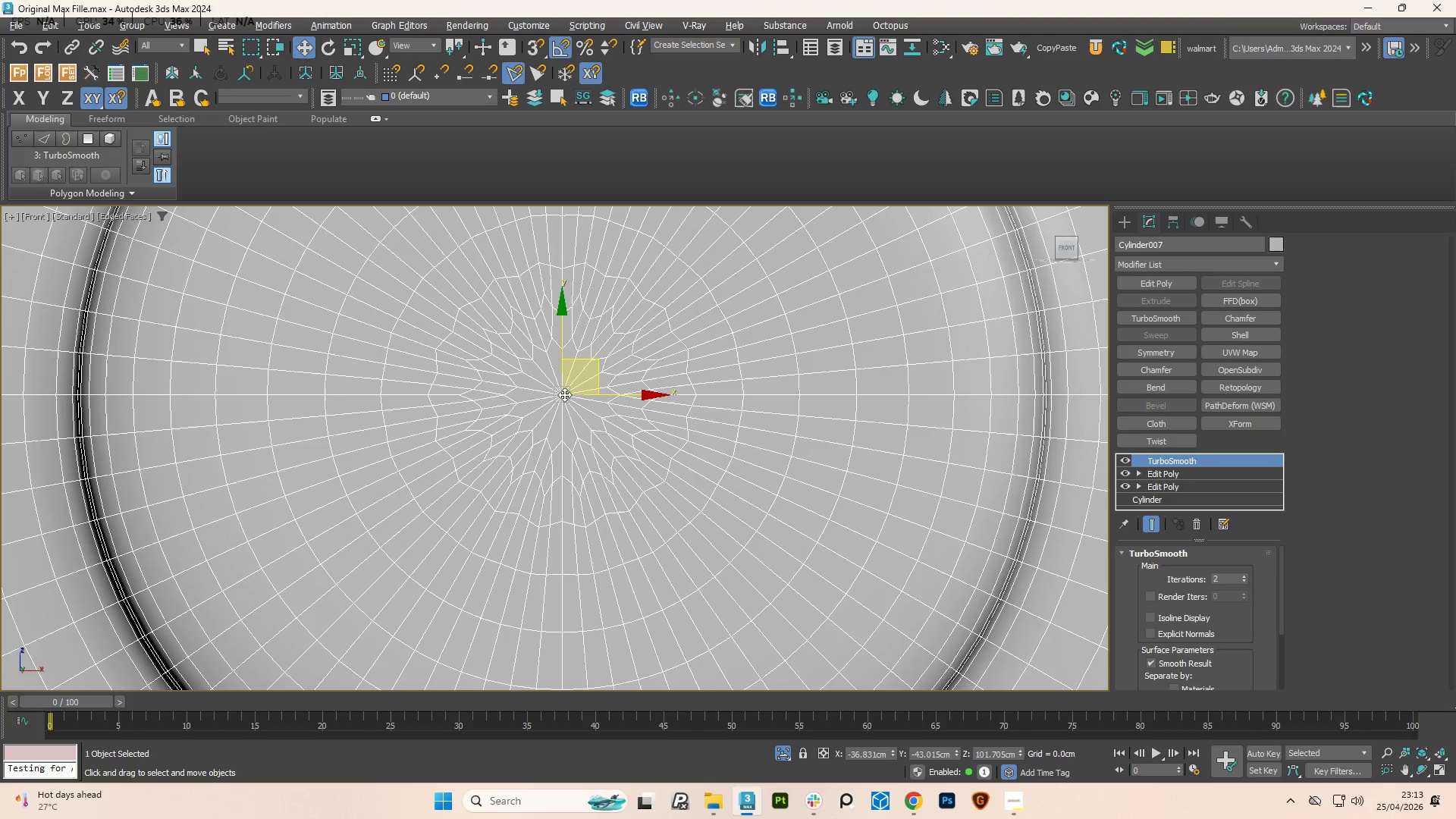 
key(Control+Z)
 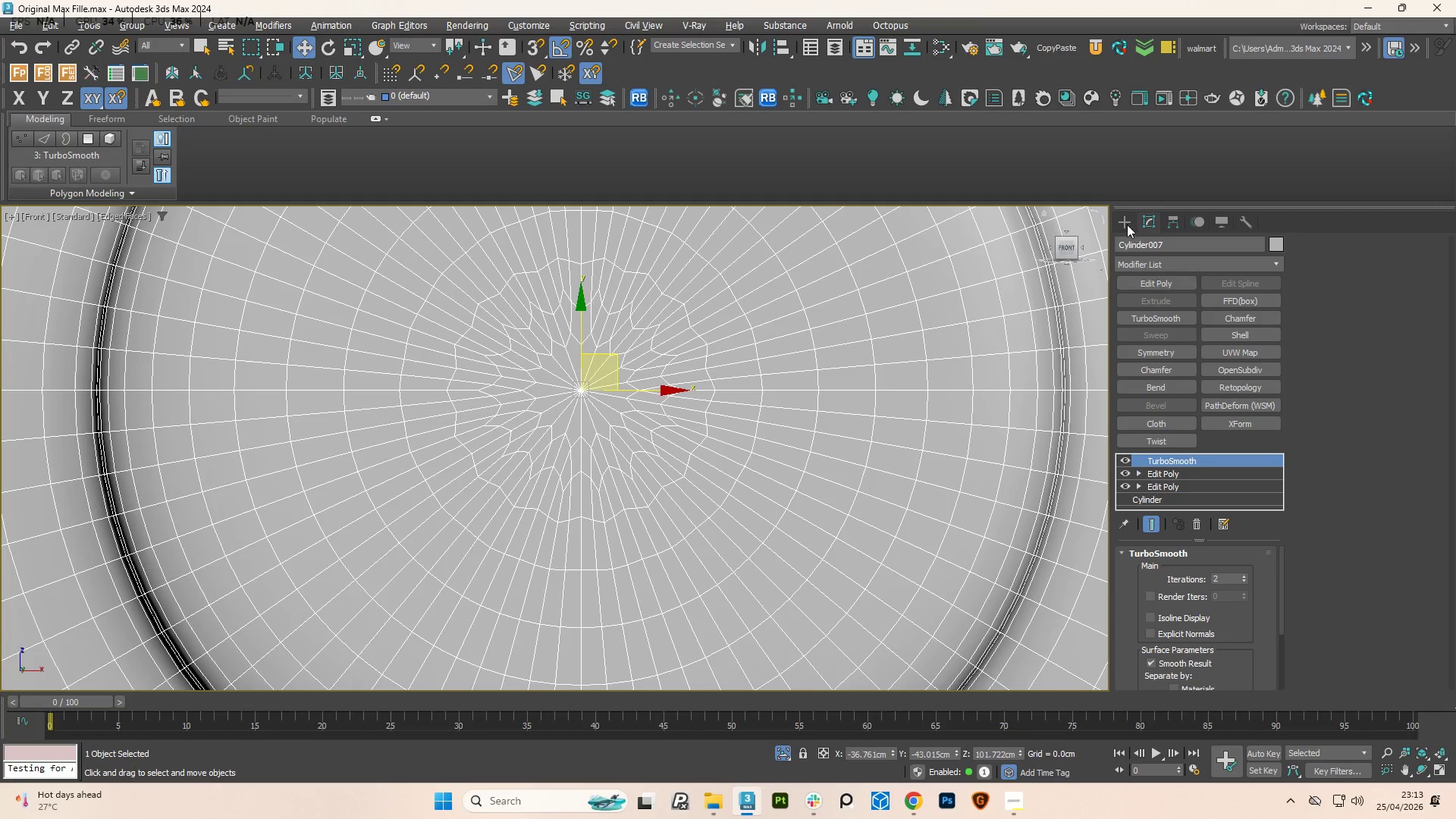 
left_click([1124, 231])
 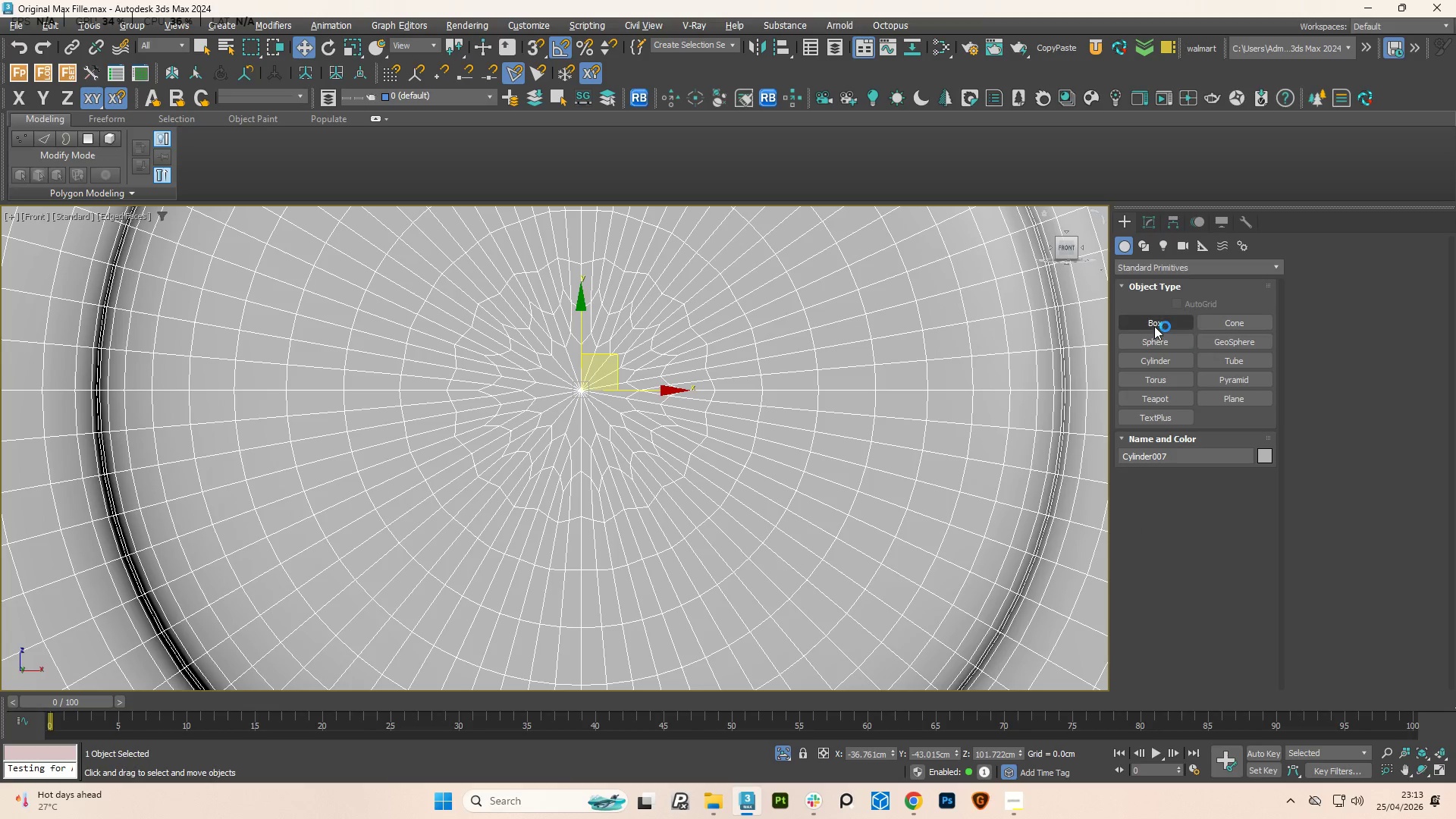 
left_click([1154, 326])
 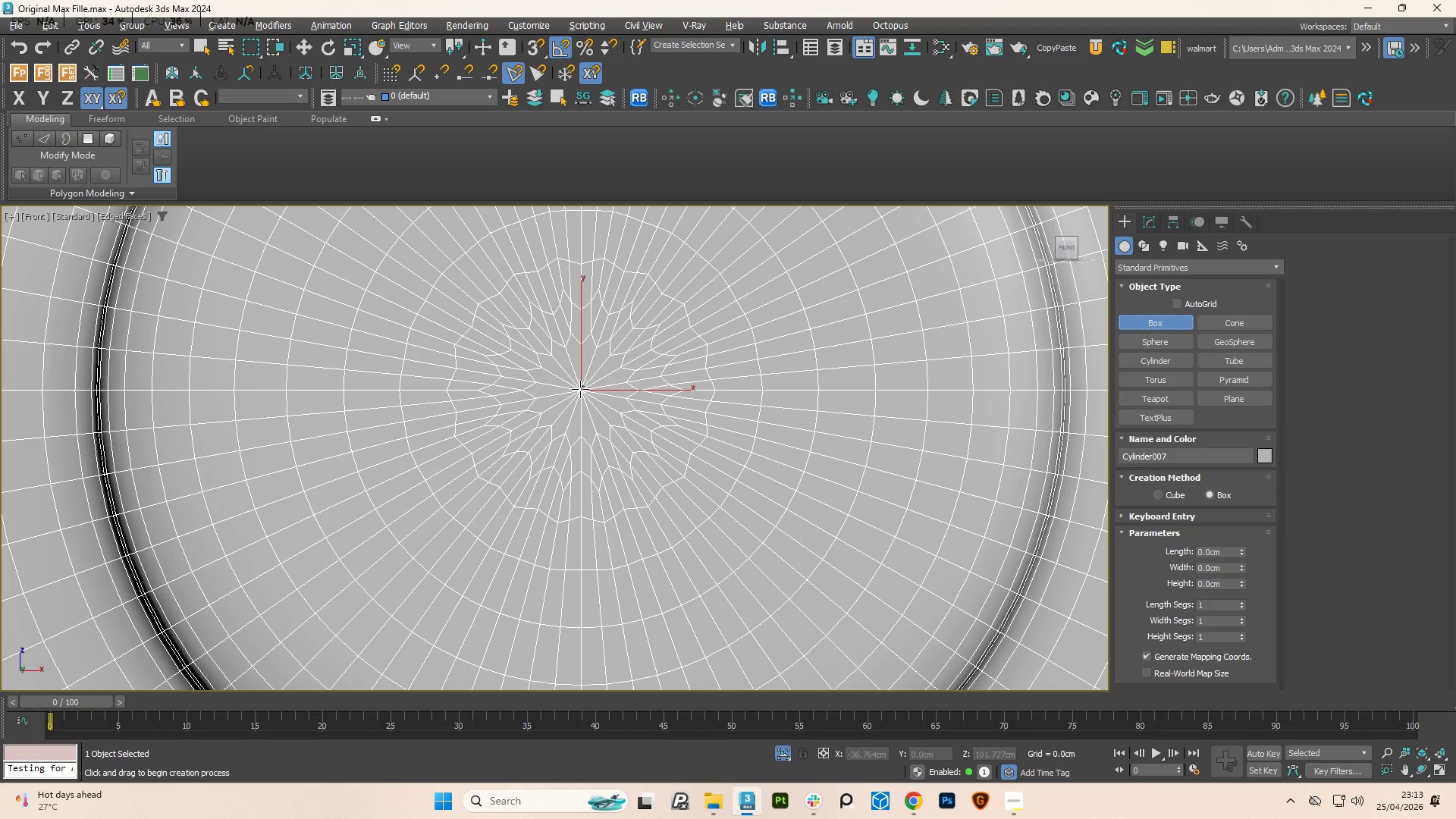 
left_click_drag(start_coordinate=[580, 389], to_coordinate=[580, 559])
 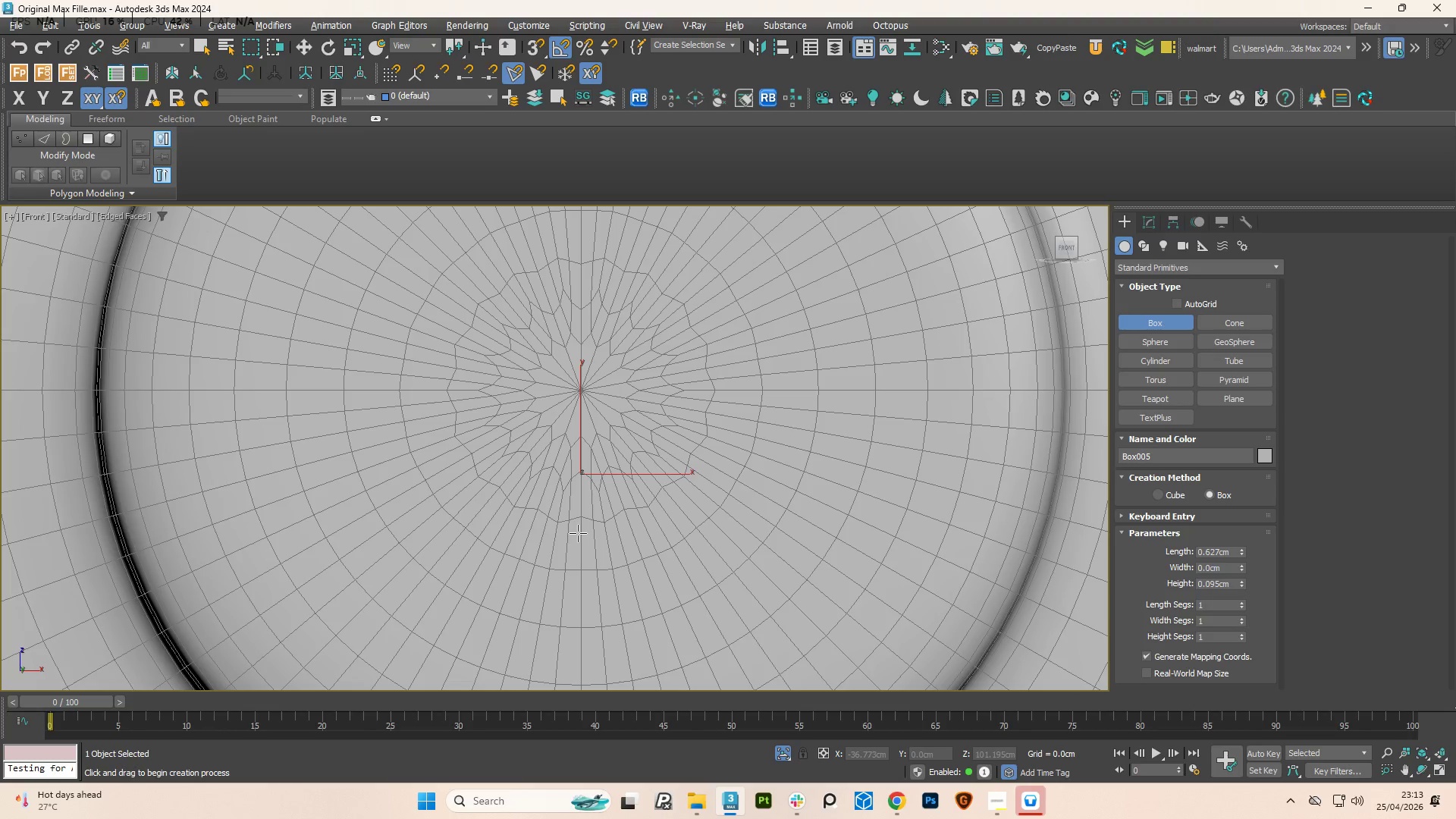 
right_click([578, 533])
 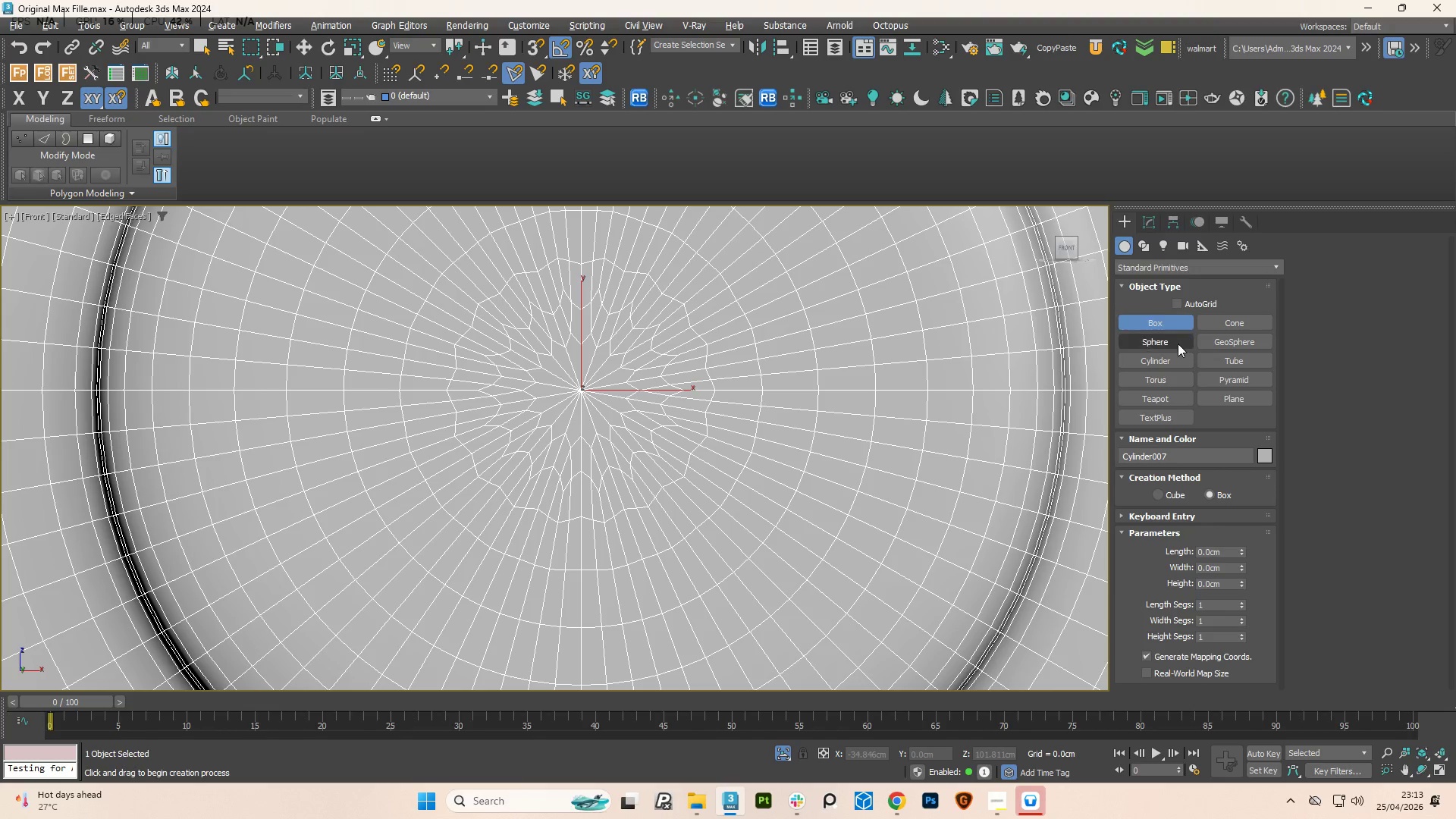 
left_click([1174, 363])
 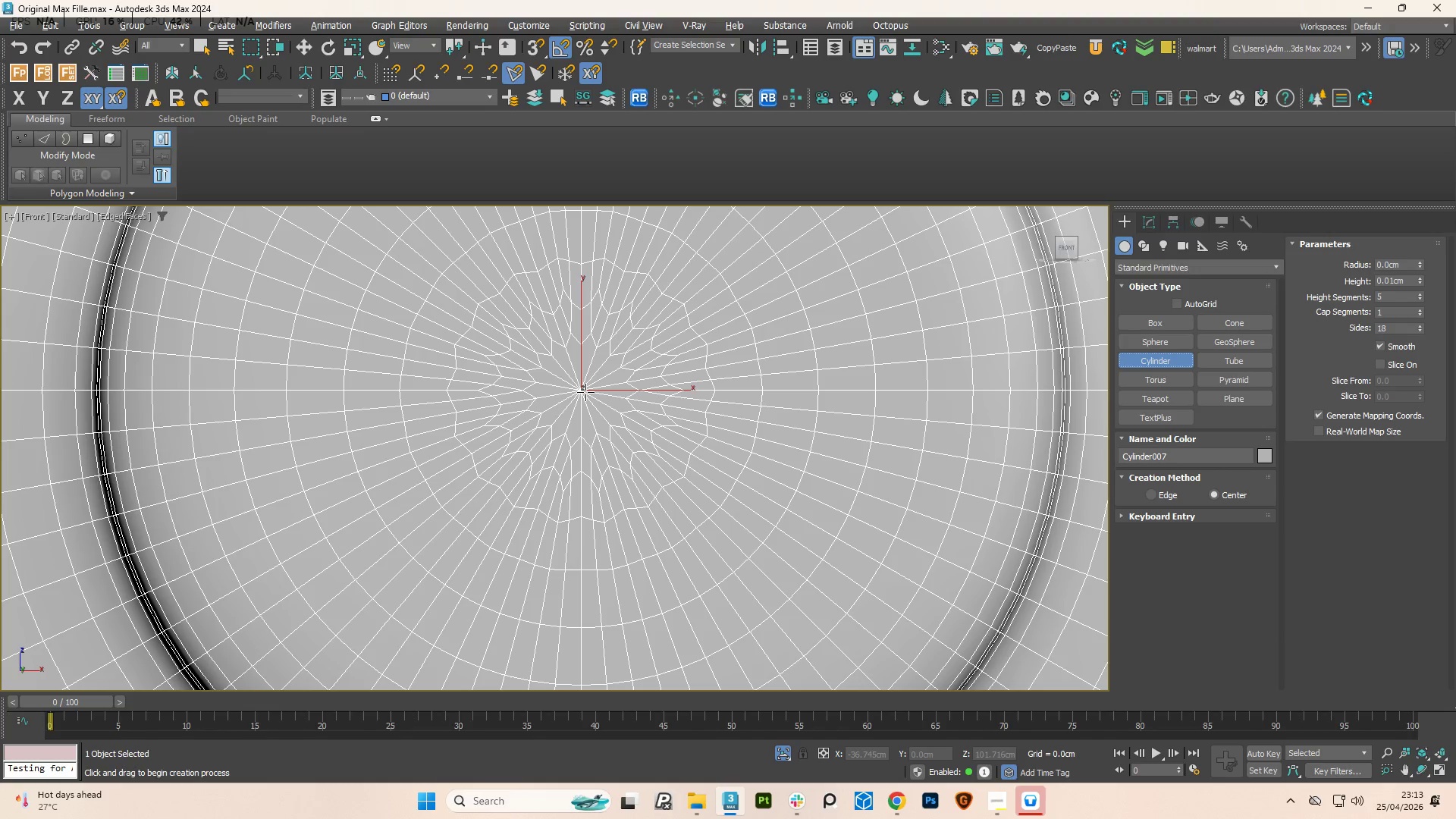 
left_click_drag(start_coordinate=[583, 391], to_coordinate=[717, 656])
 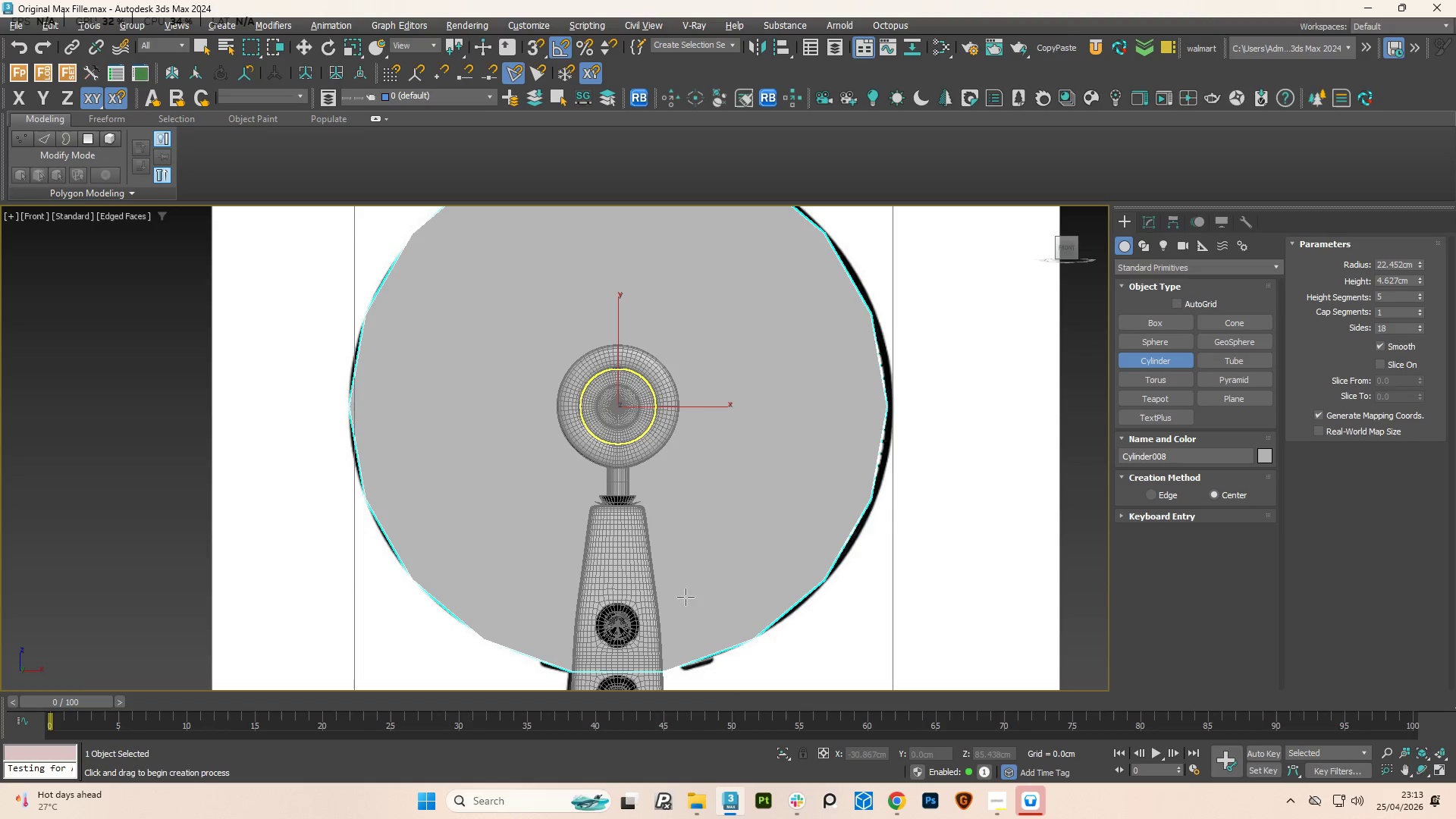 
scroll: coordinate [629, 638], scroll_direction: down, amount: 10.0
 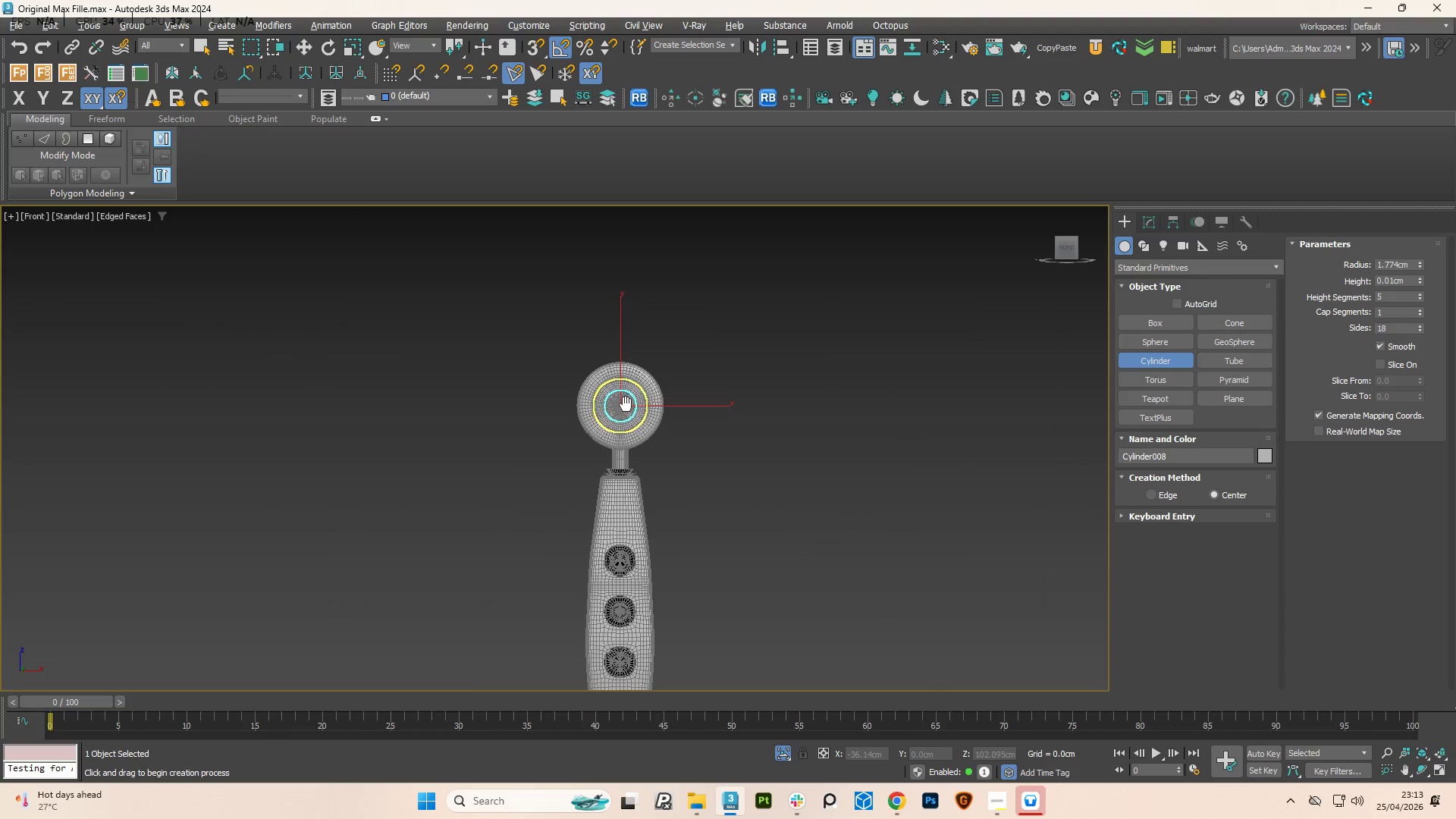 
scroll: coordinate [626, 404], scroll_direction: up, amount: 1.0
 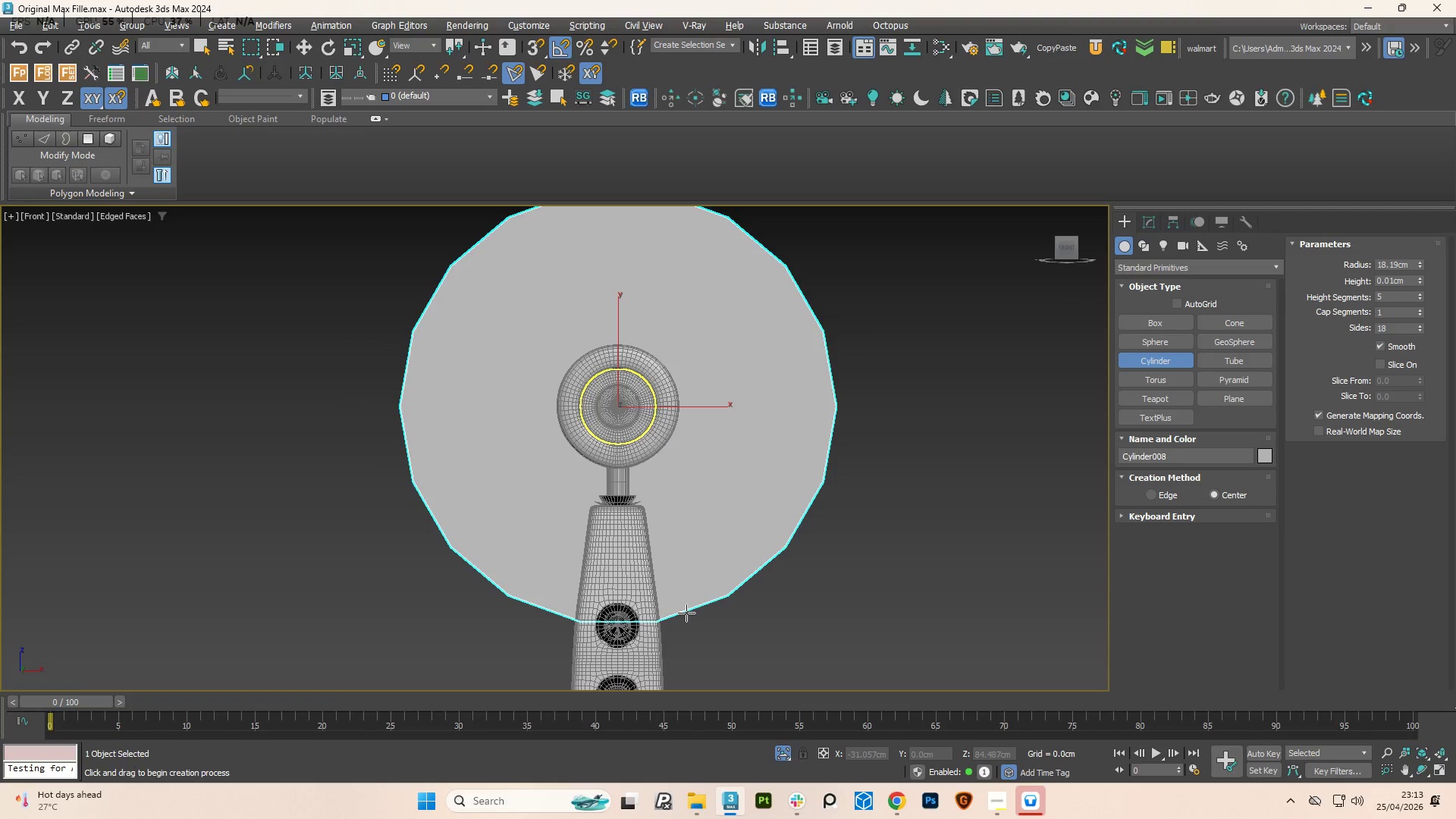 
key(Alt+Q)
 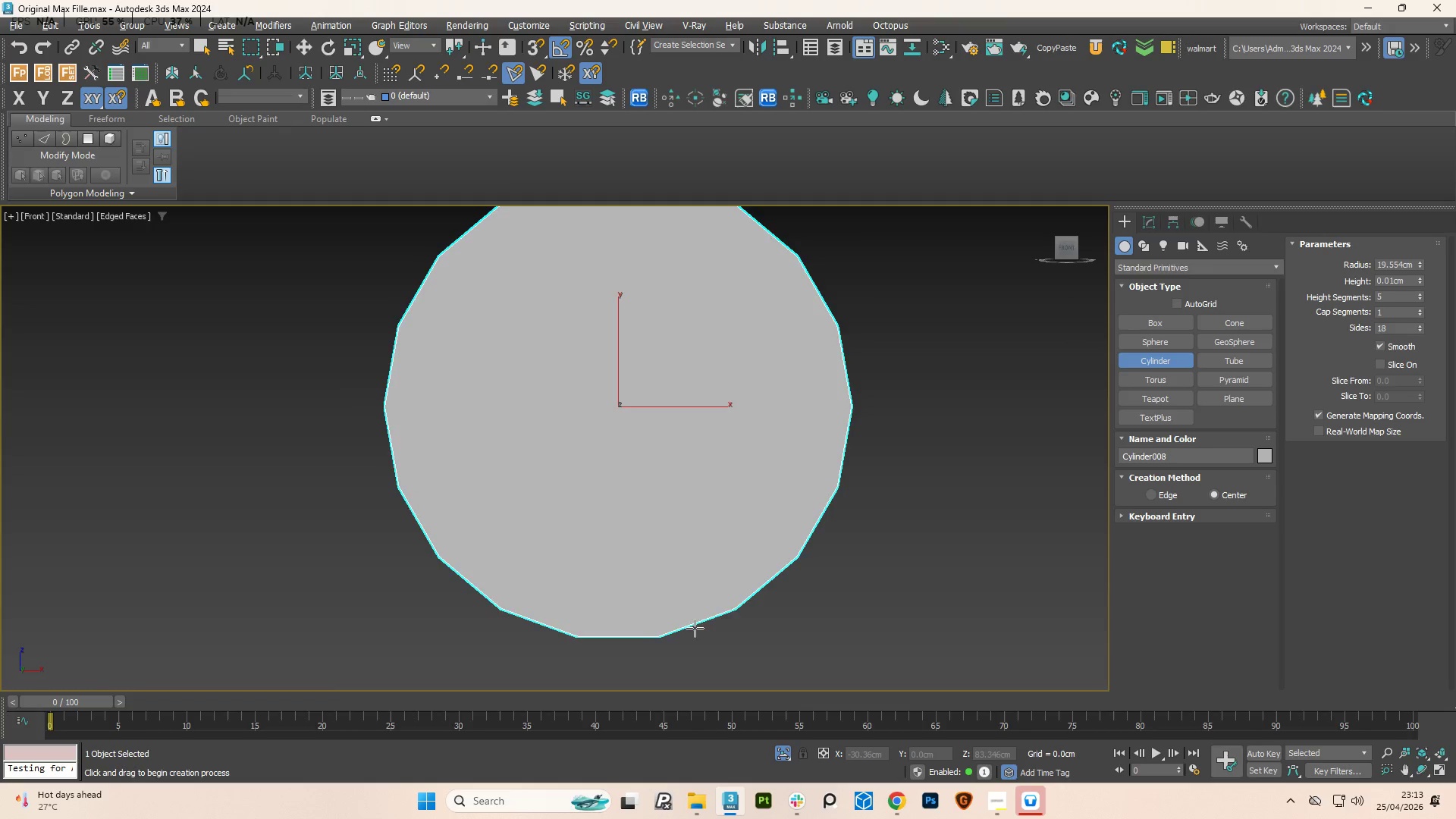 
key(Alt+Q)
 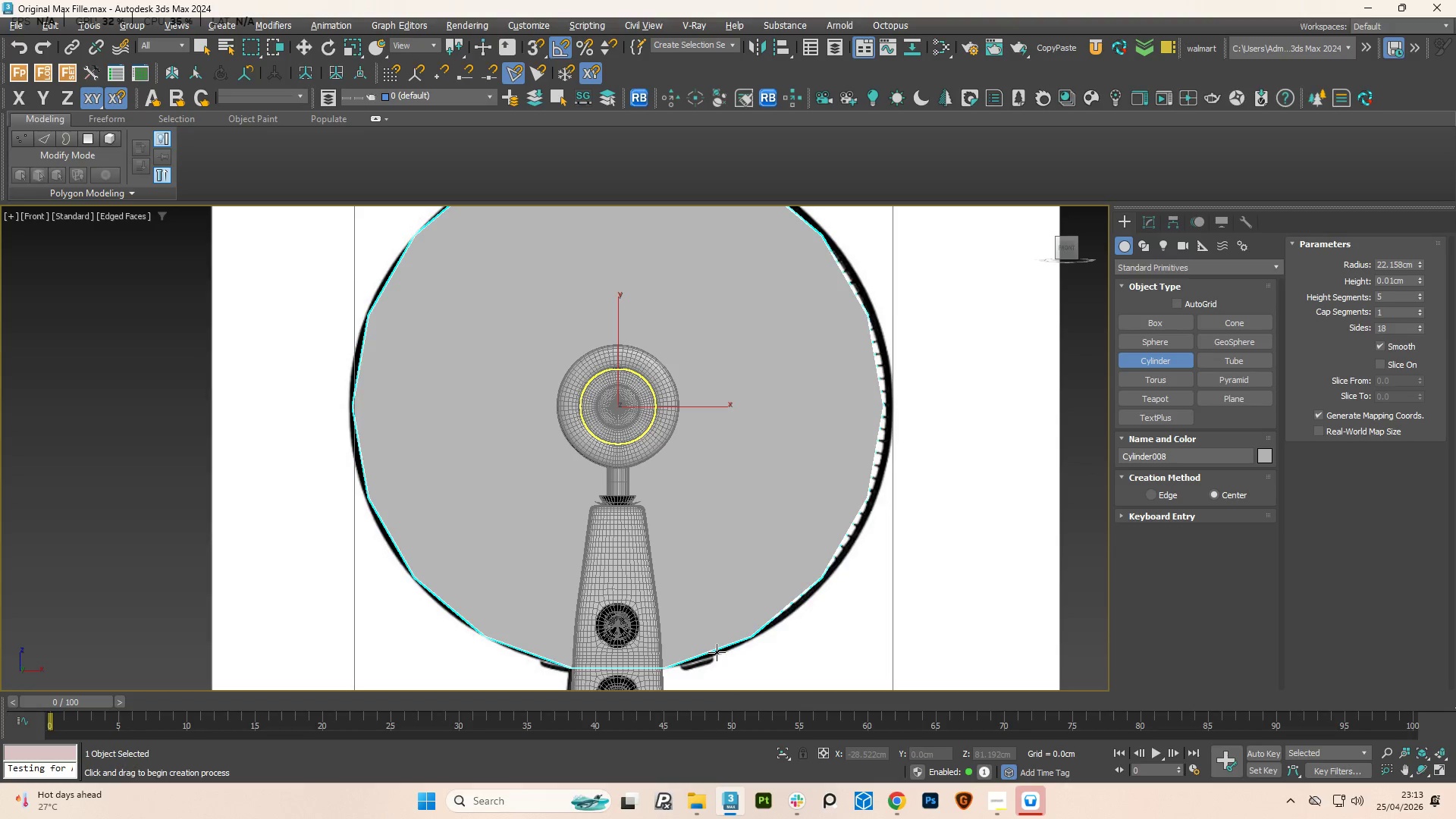 
left_click([592, 447])
 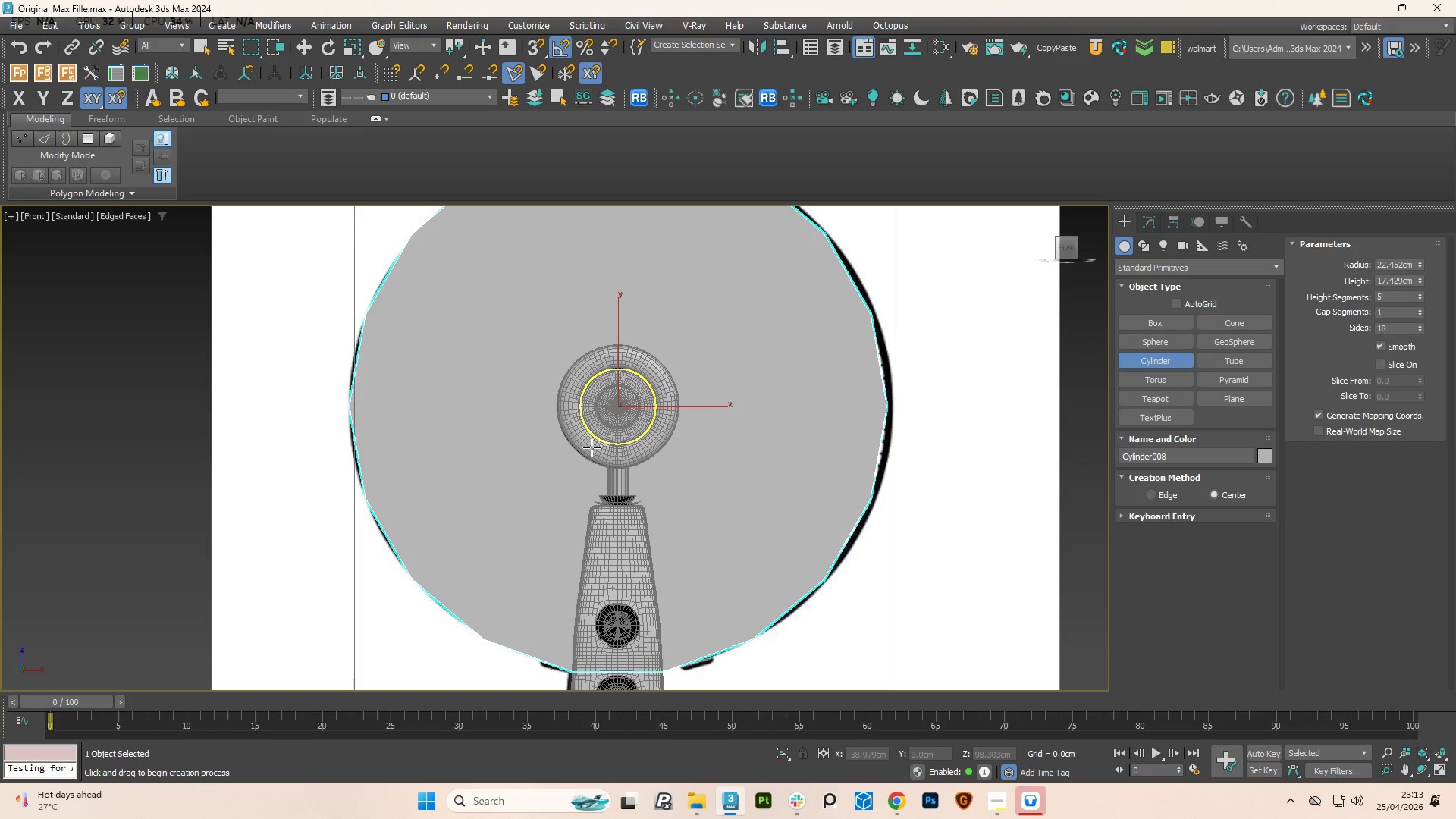 
right_click([592, 447])
 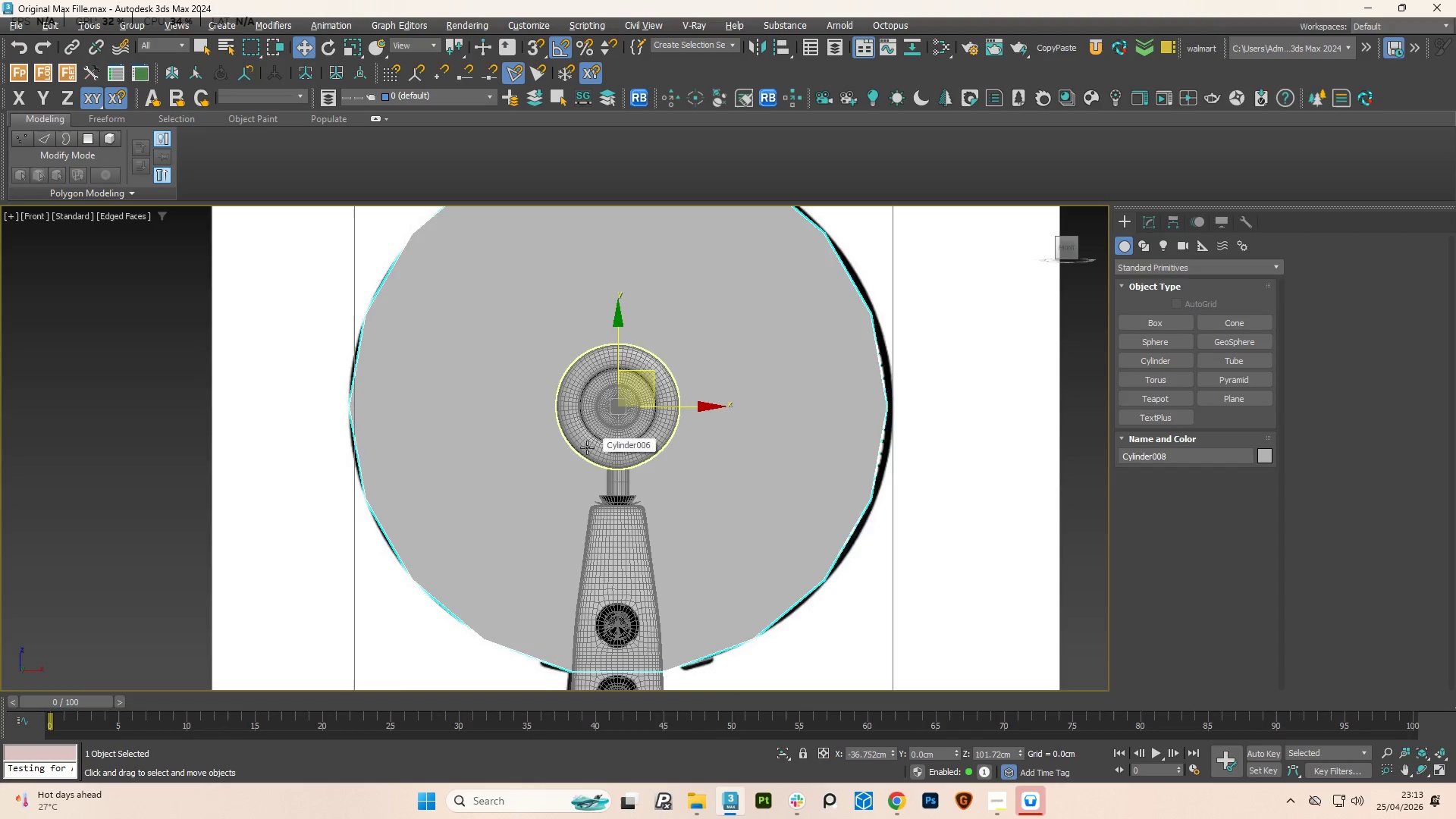 
hold_key(key=AltLeft, duration=1.42)
 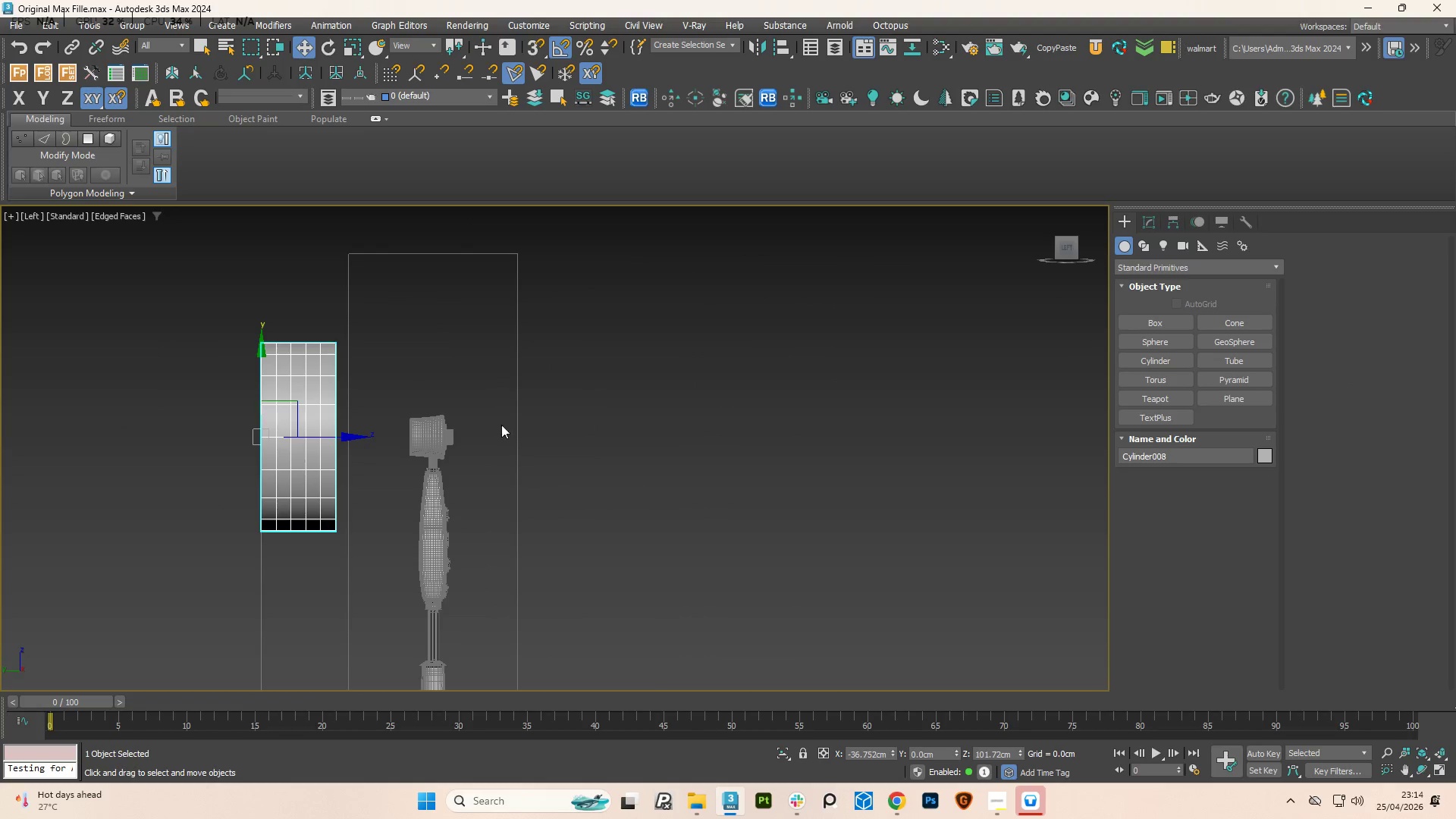 
scroll: coordinate [585, 482], scroll_direction: down, amount: 3.0
 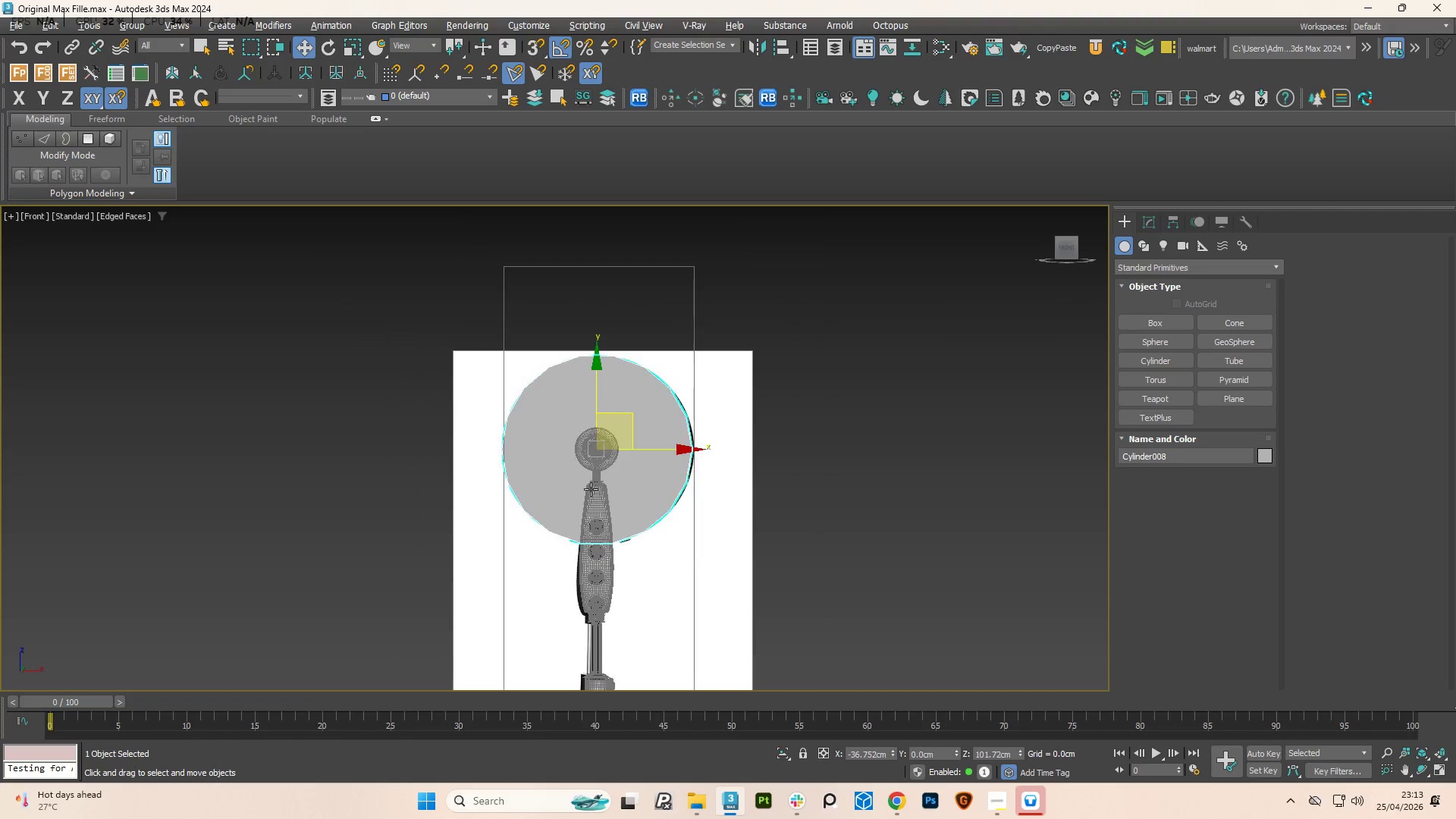 
left_click_drag(start_coordinate=[342, 435], to_coordinate=[479, 425])
 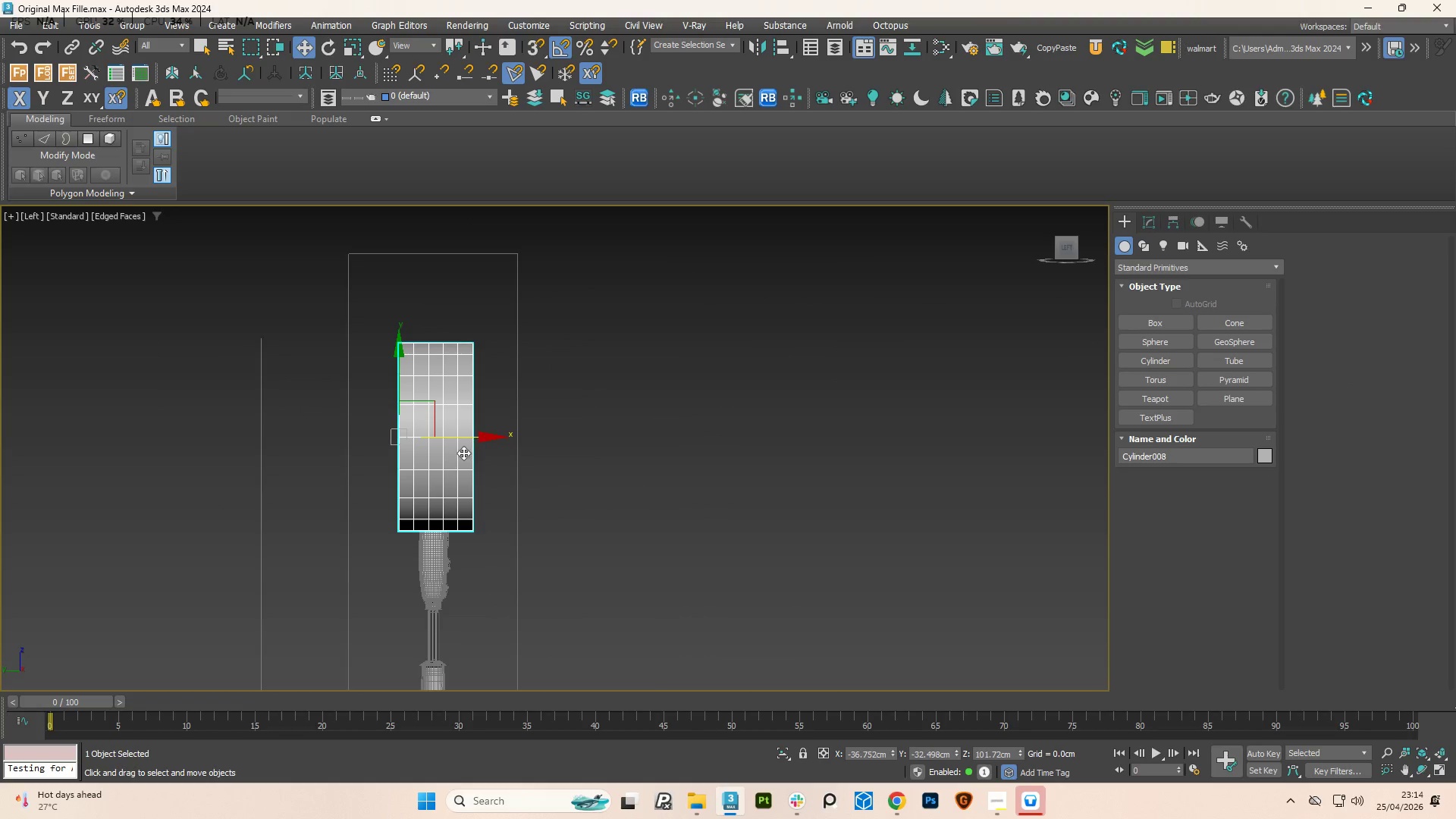 
hold_key(key=AltLeft, duration=1.95)
 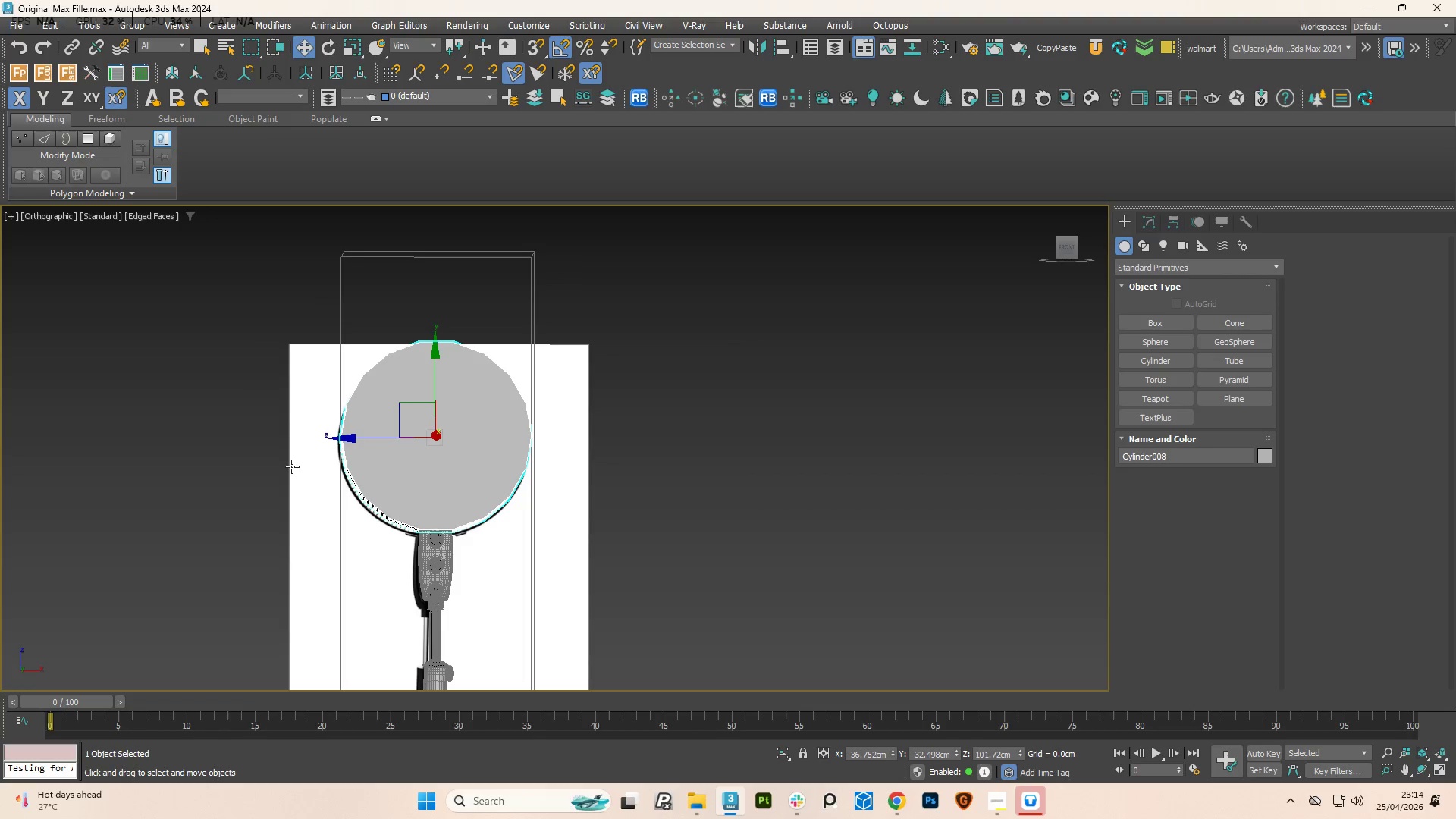 
key(Alt+X)
 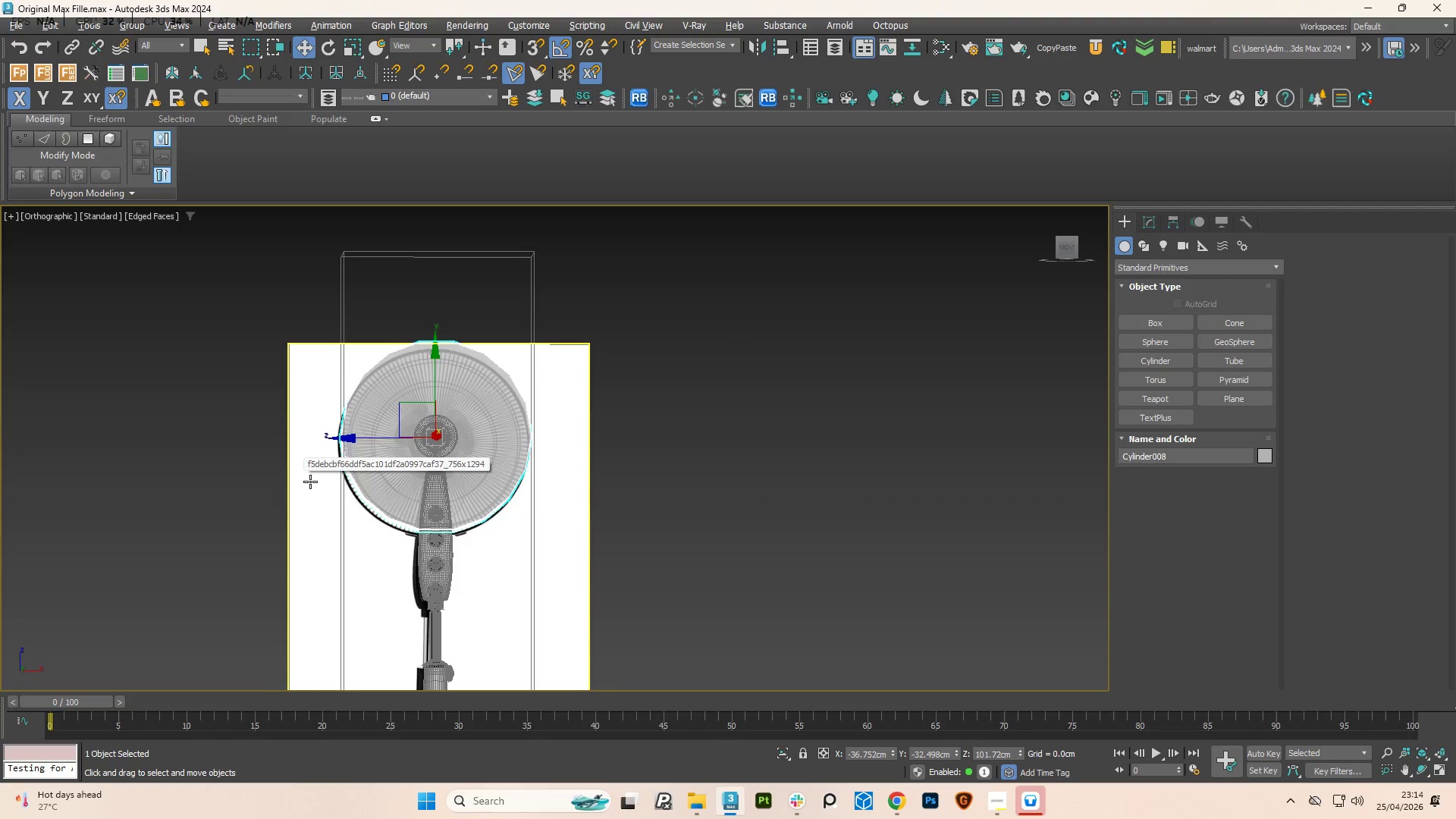 
hold_key(key=AltLeft, duration=1.31)
 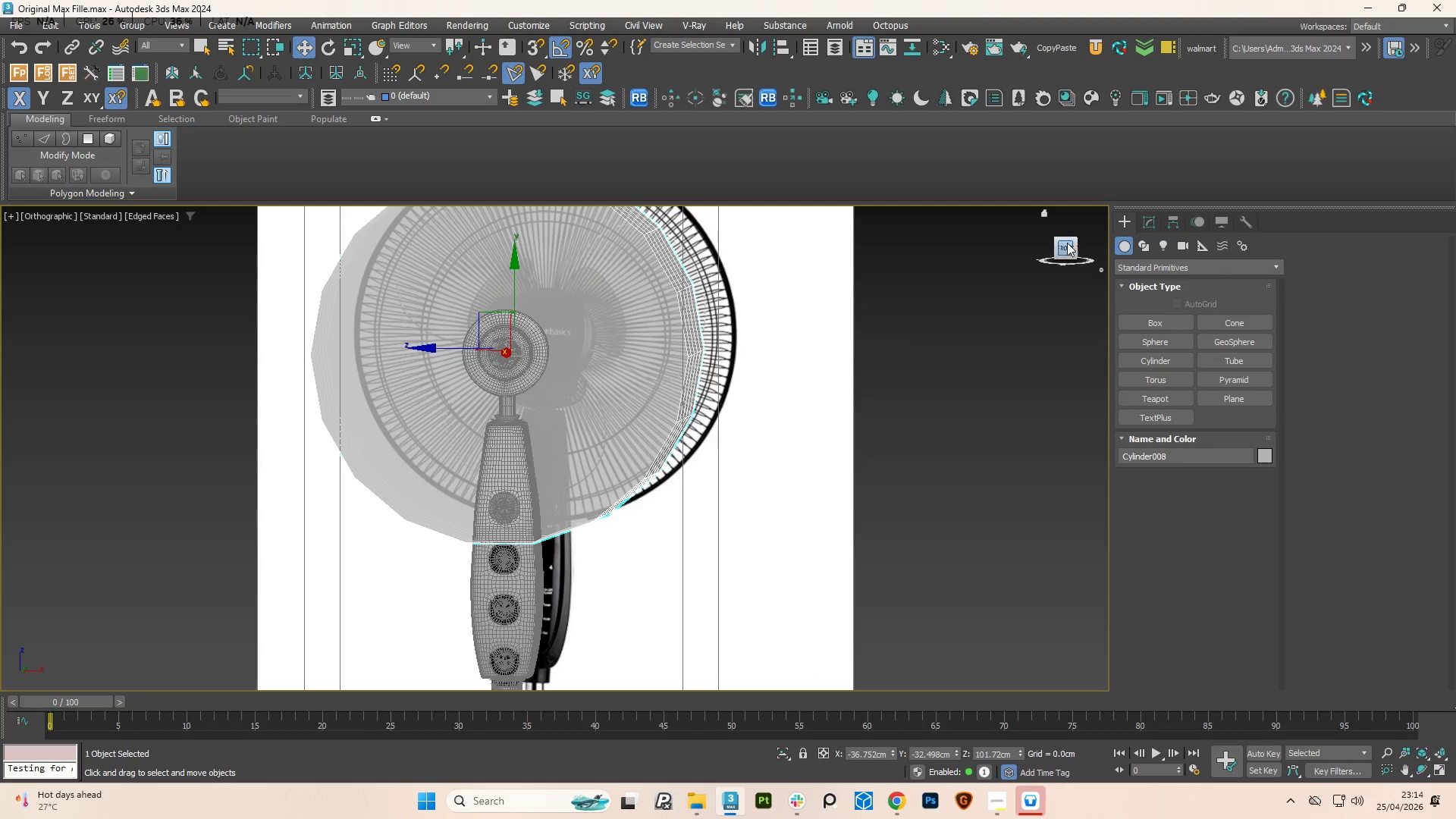 
scroll: coordinate [398, 530], scroll_direction: up, amount: 2.0
 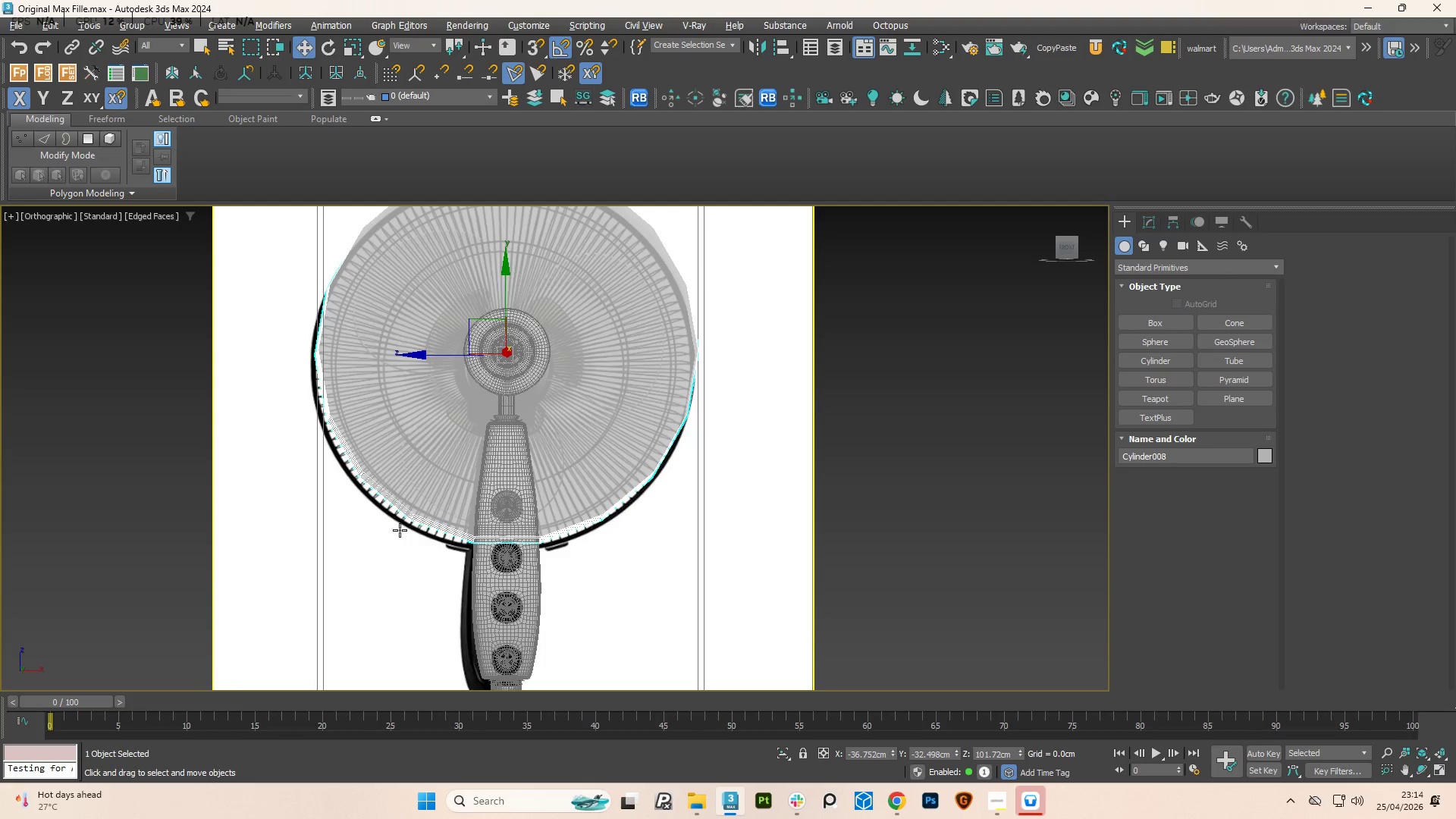 
left_click([1064, 251])
 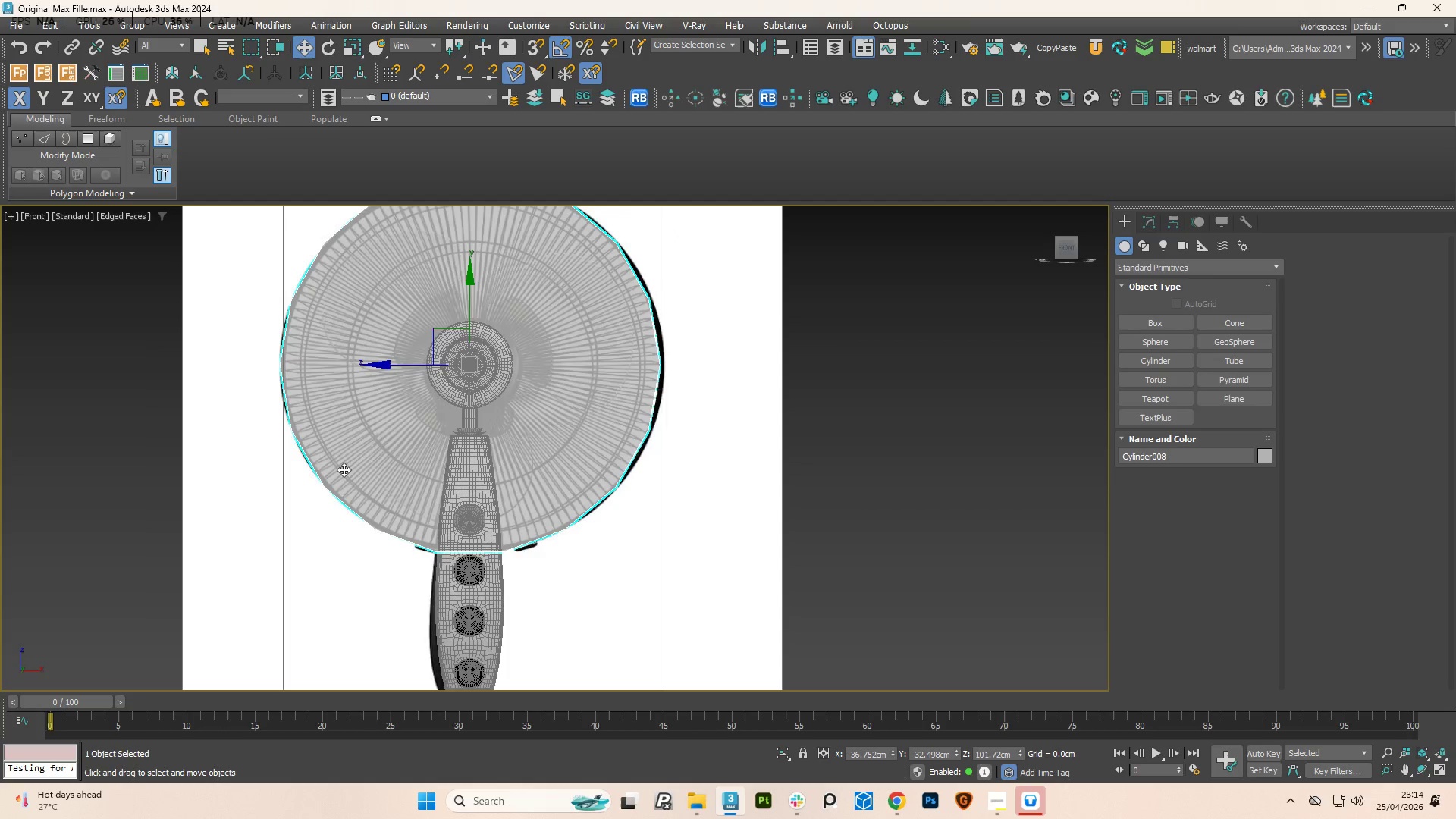 
scroll: coordinate [377, 469], scroll_direction: down, amount: 3.0
 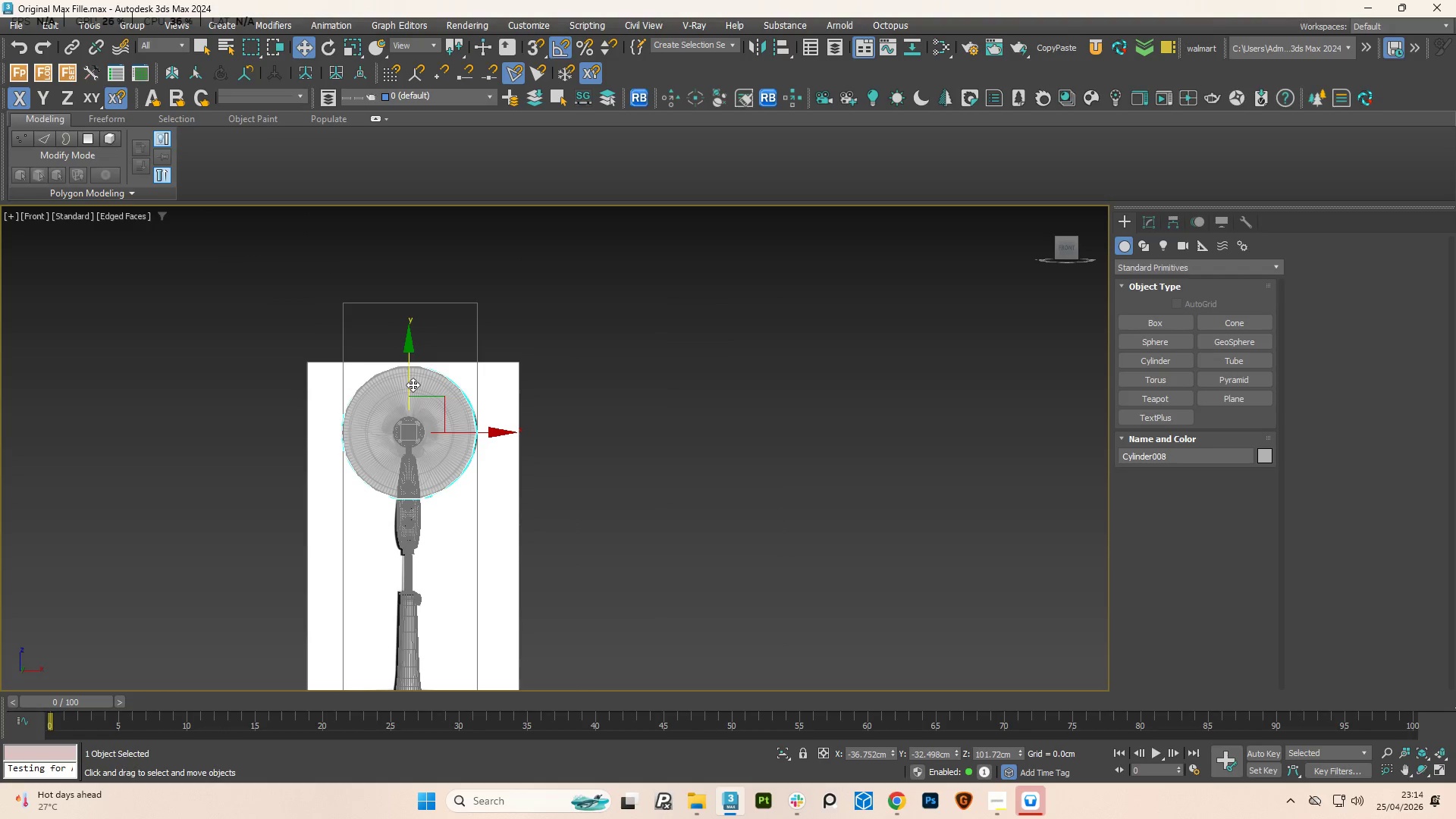 
left_click_drag(start_coordinate=[410, 384], to_coordinate=[436, 385])
 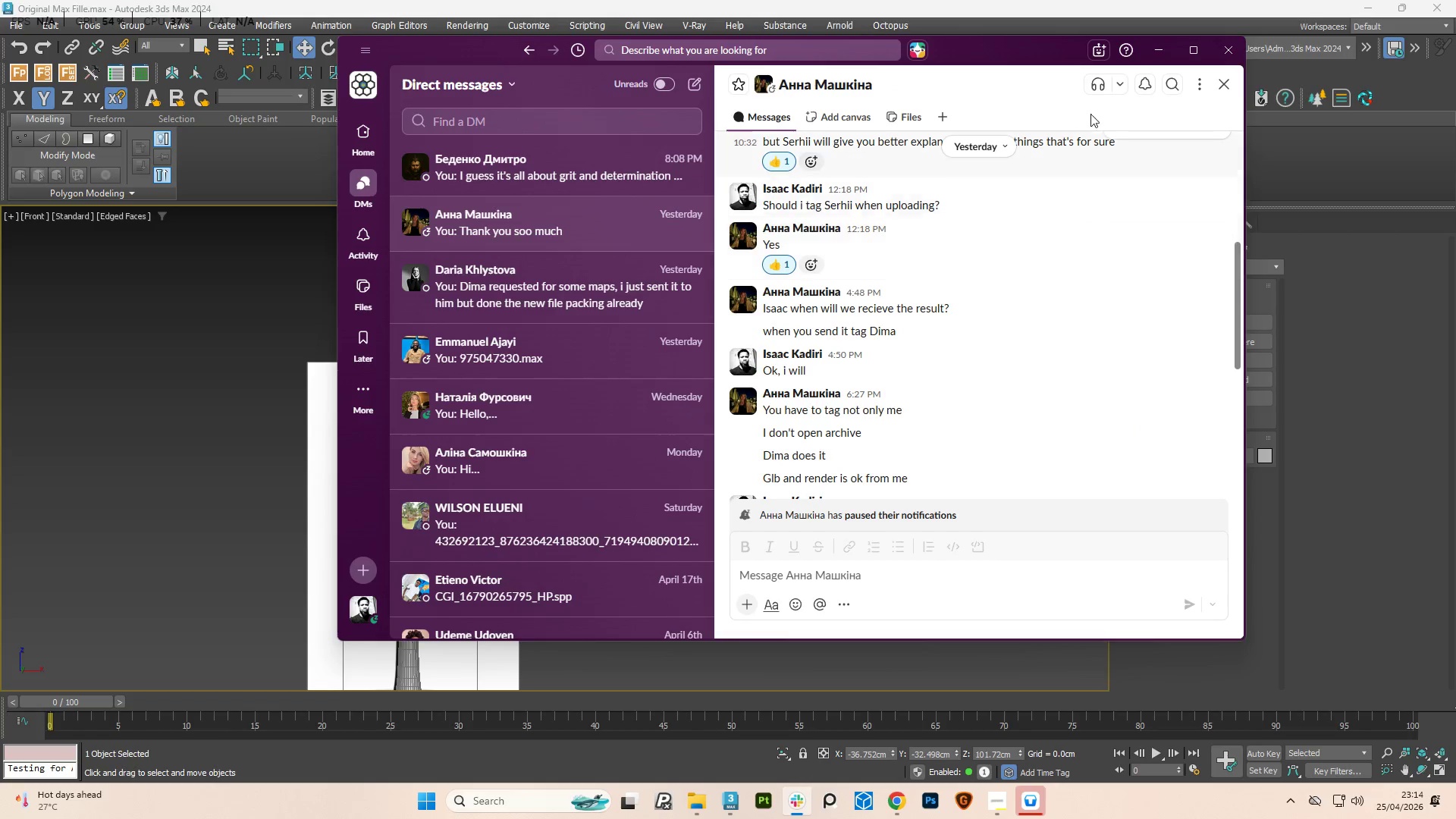 
key(Unknown)
 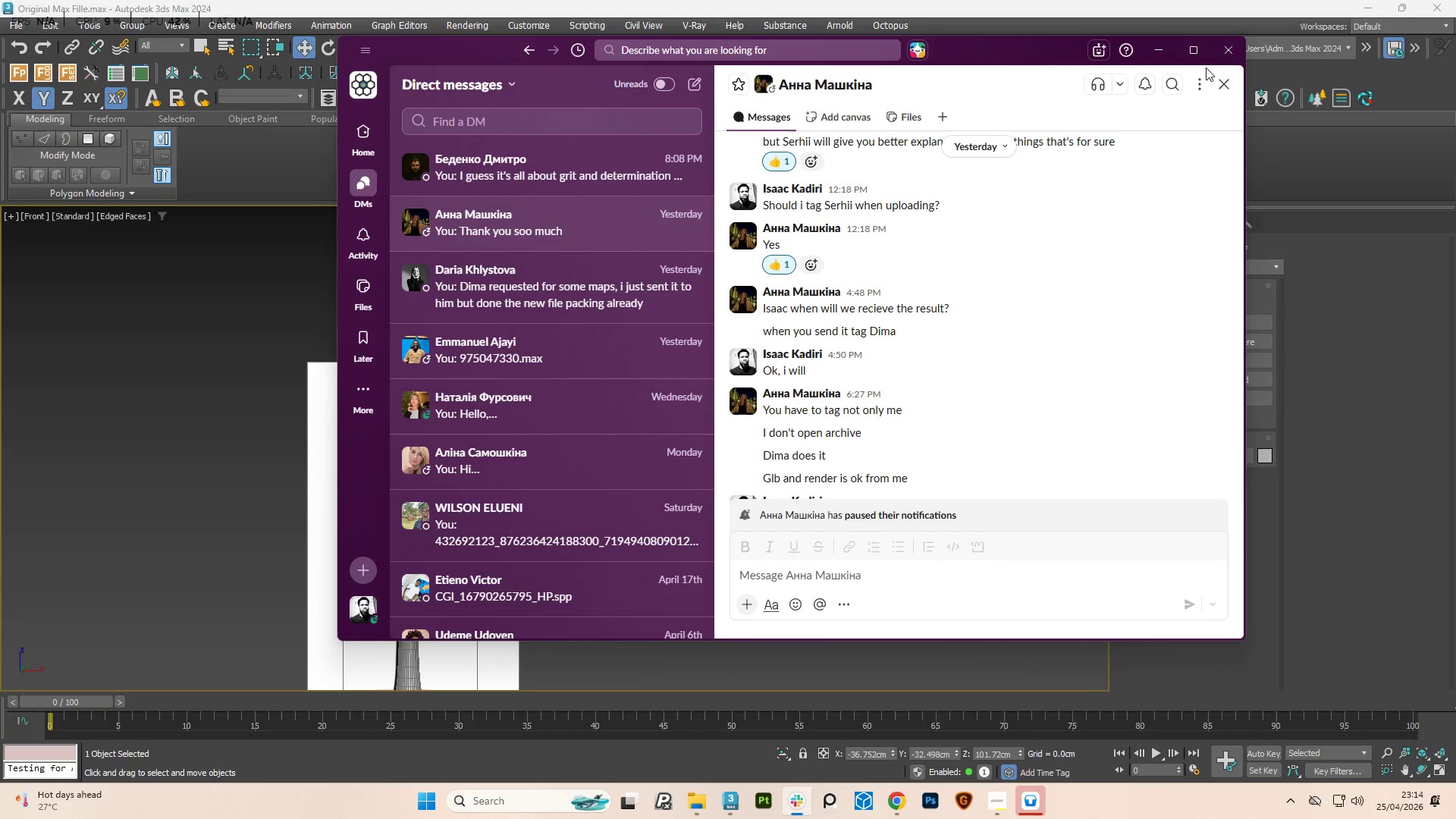 
left_click([1152, 43])
 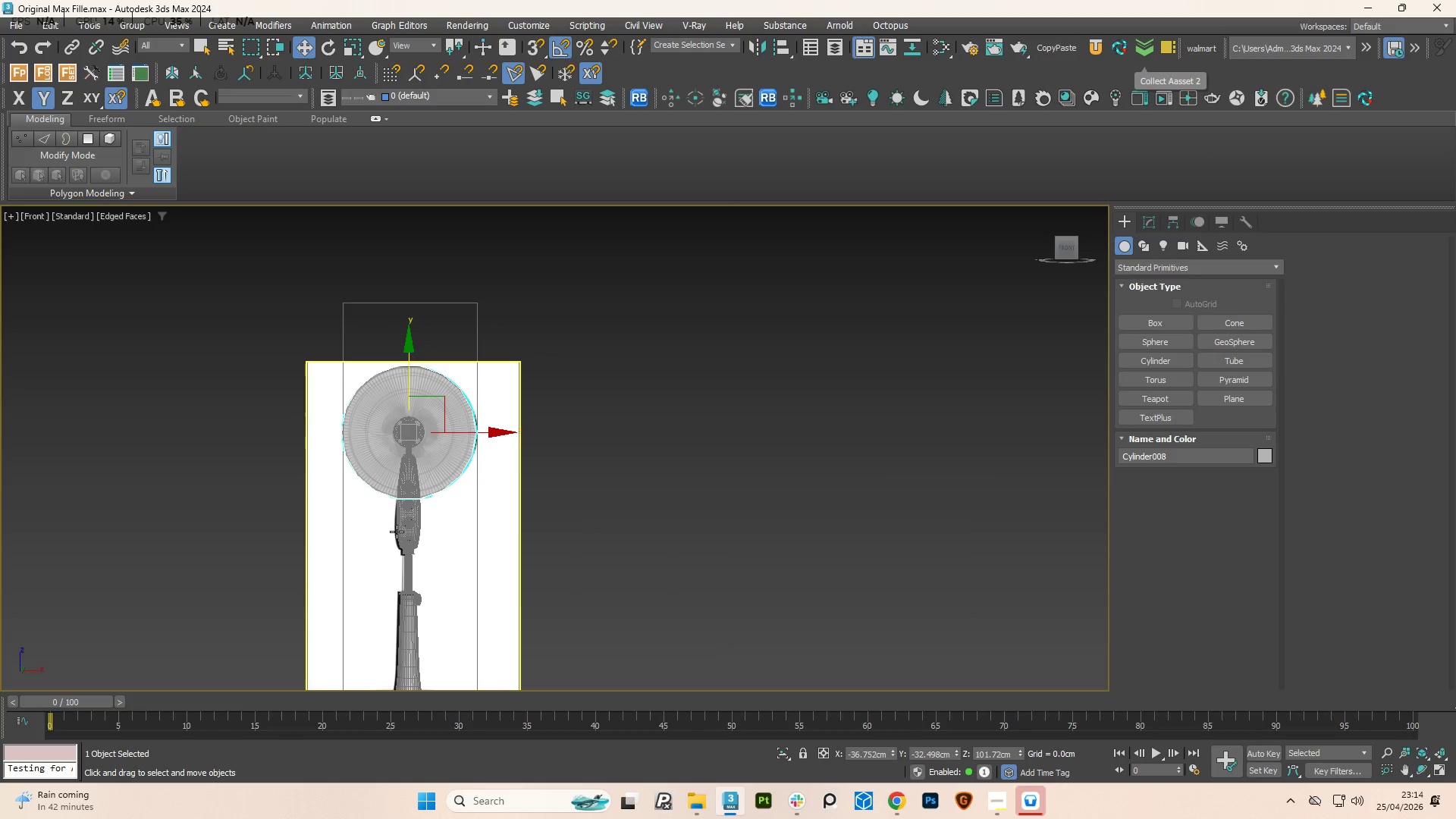 
scroll: coordinate [395, 500], scroll_direction: up, amount: 3.0
 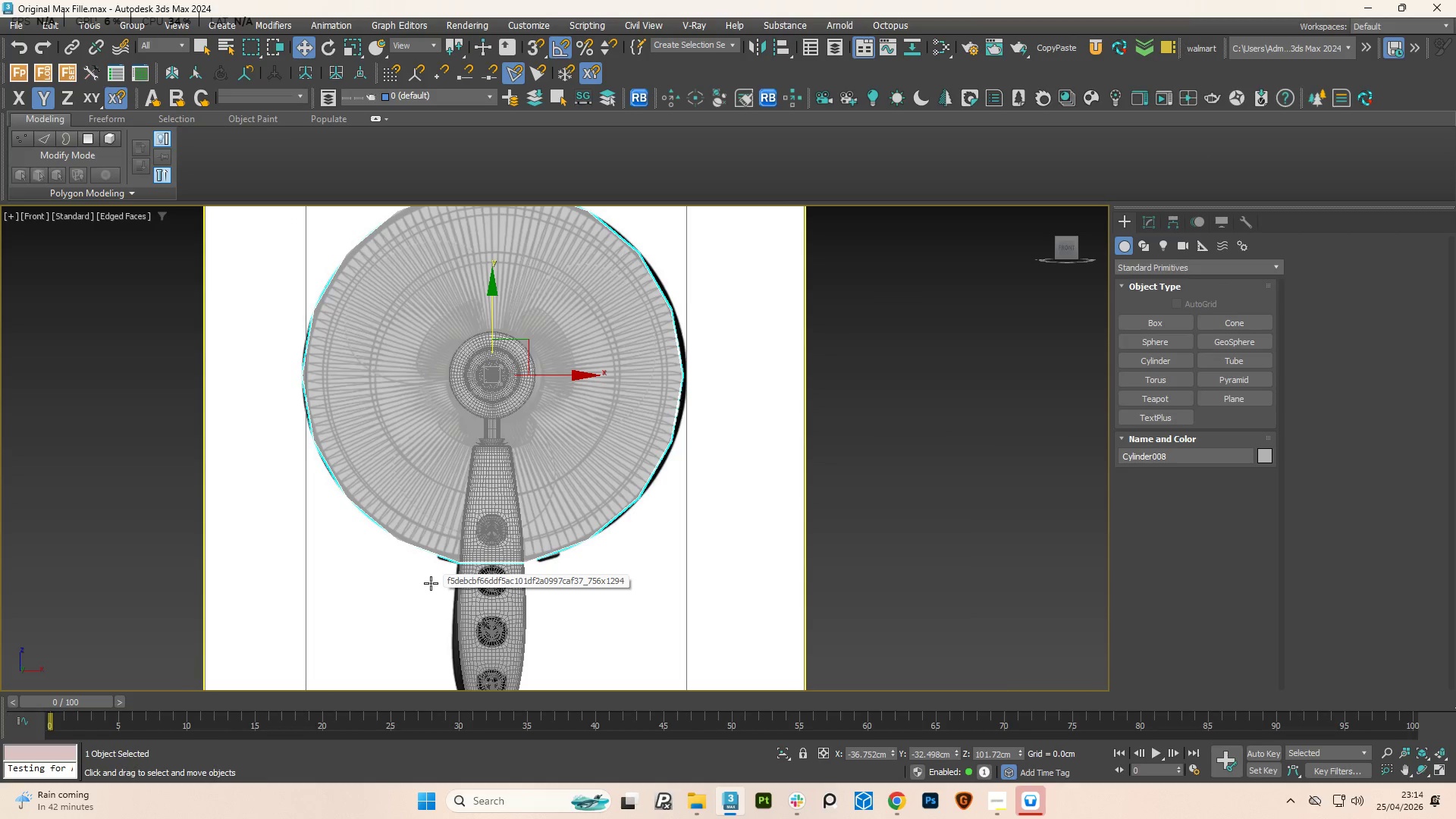 
hold_key(key=AltLeft, duration=5.62)
 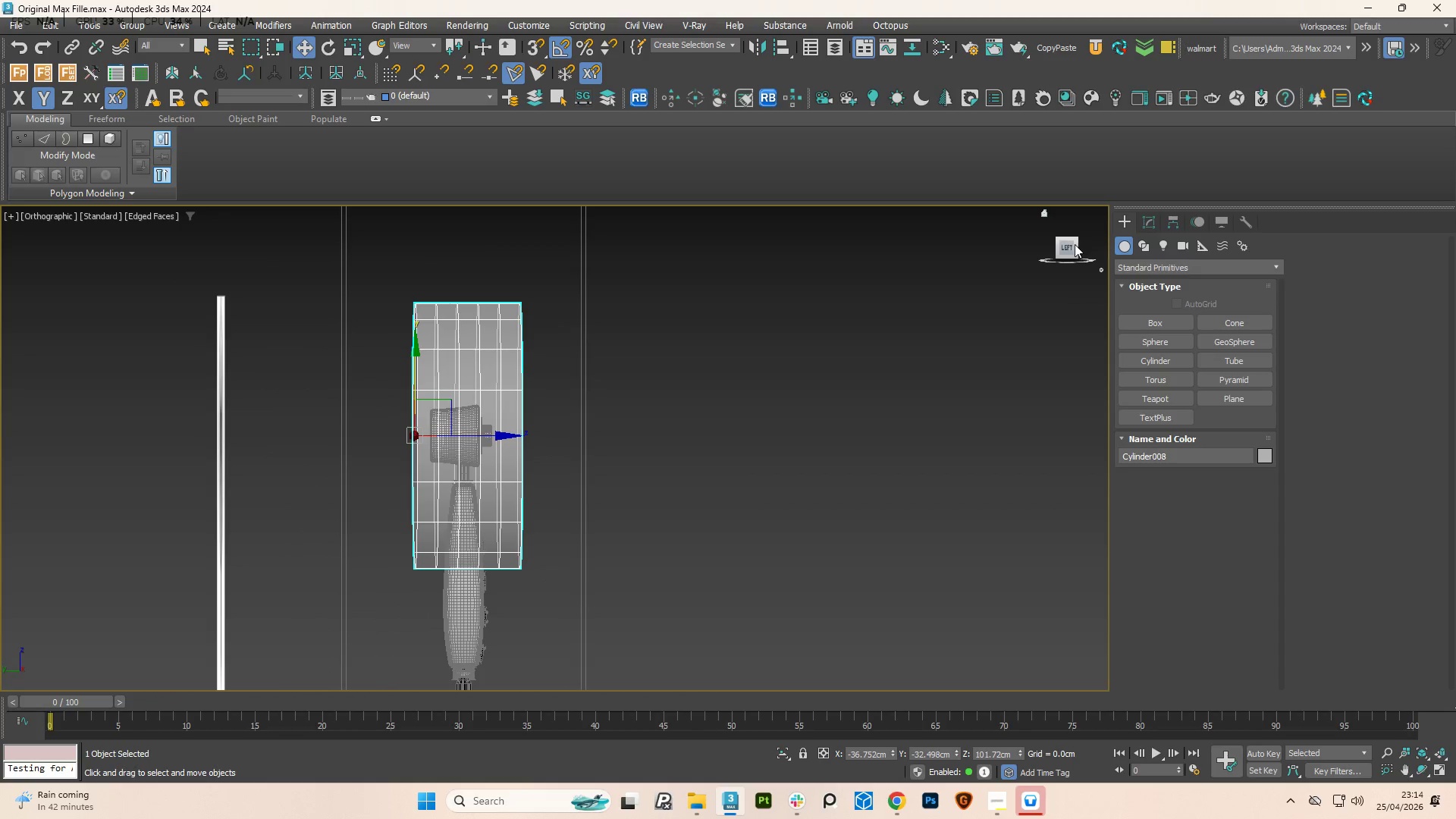 
scroll: coordinate [407, 582], scroll_direction: down, amount: 1.0
 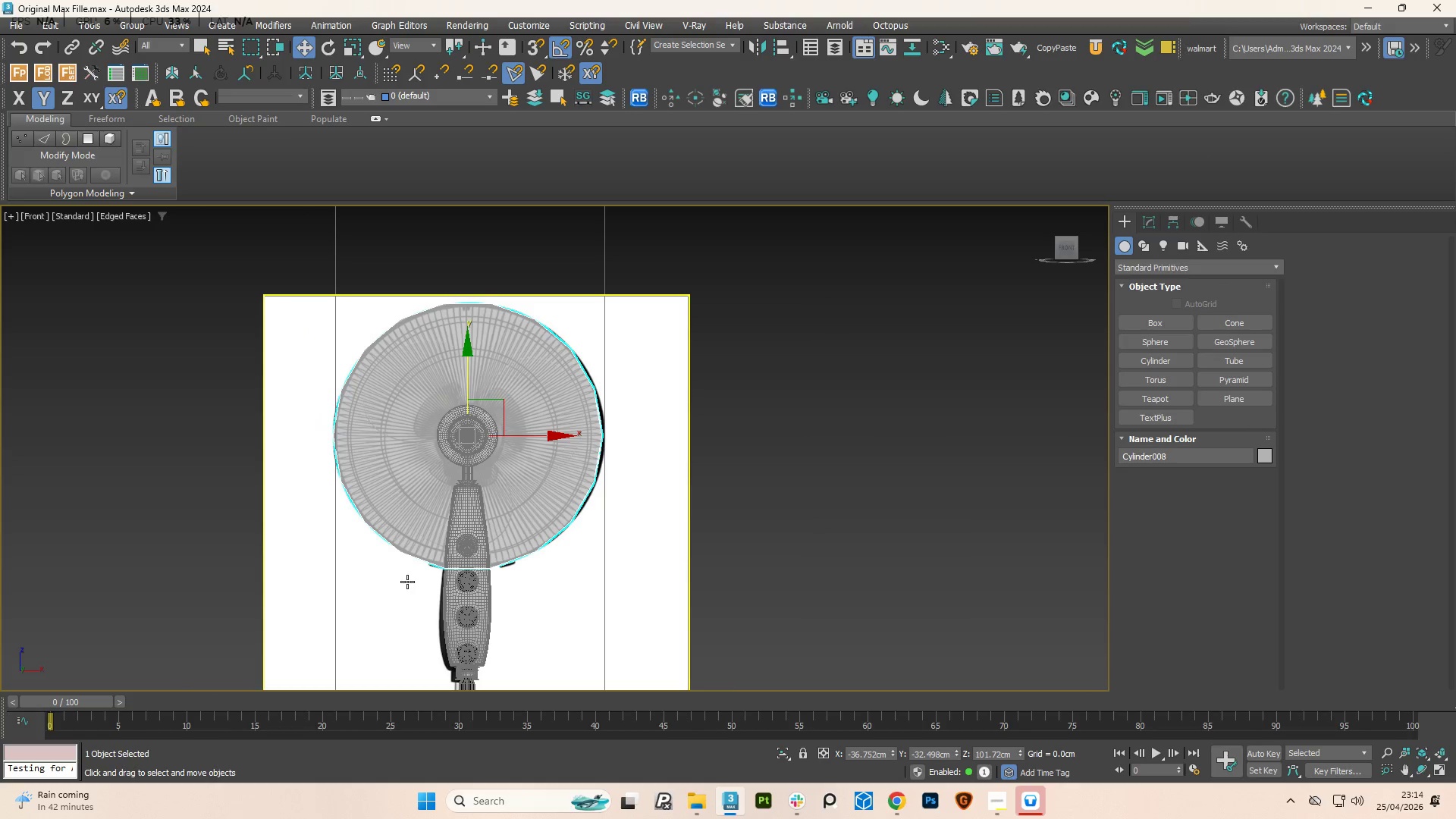 
left_click([1065, 245])
 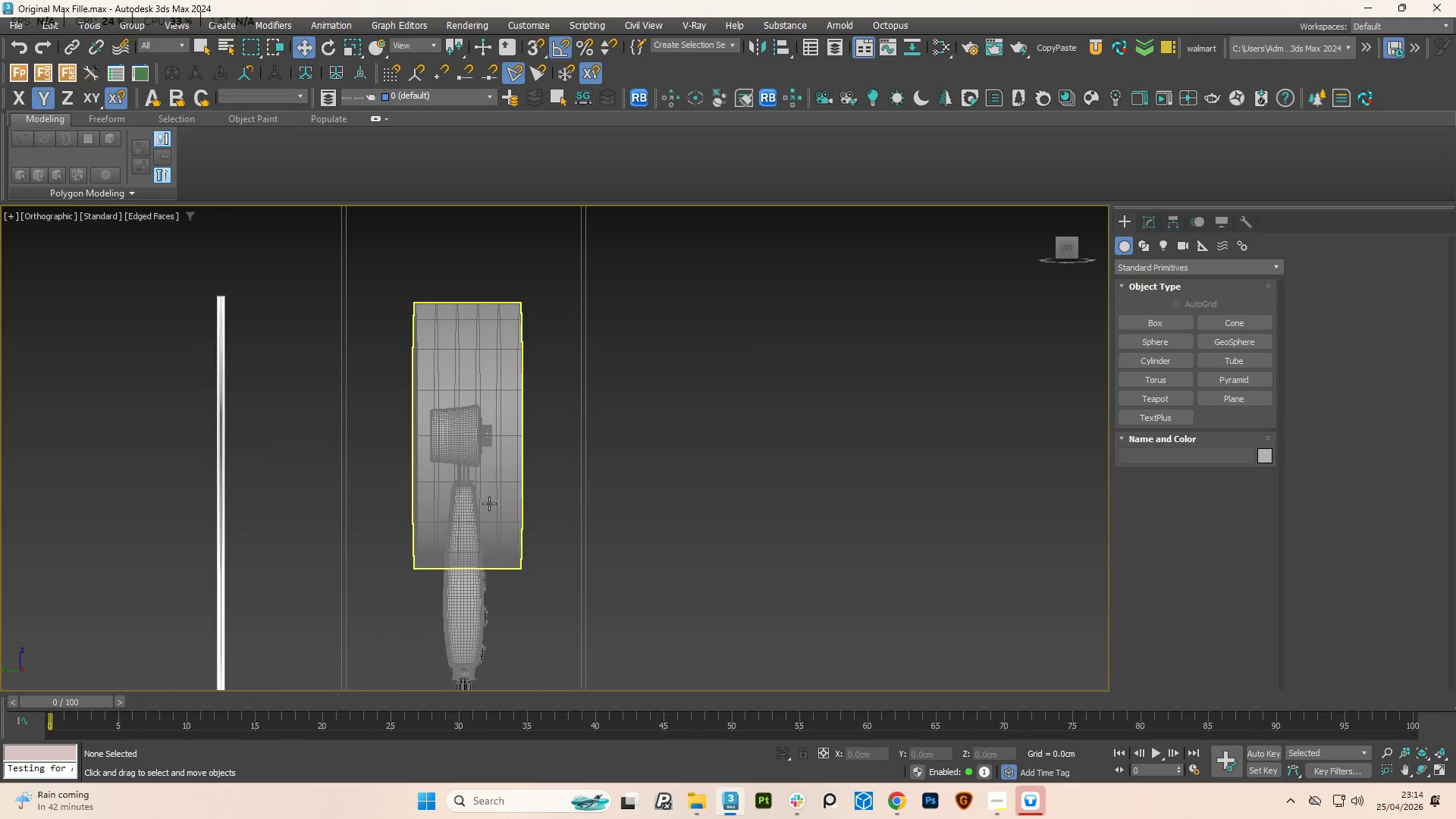 
scroll: coordinate [482, 517], scroll_direction: up, amount: 3.0
 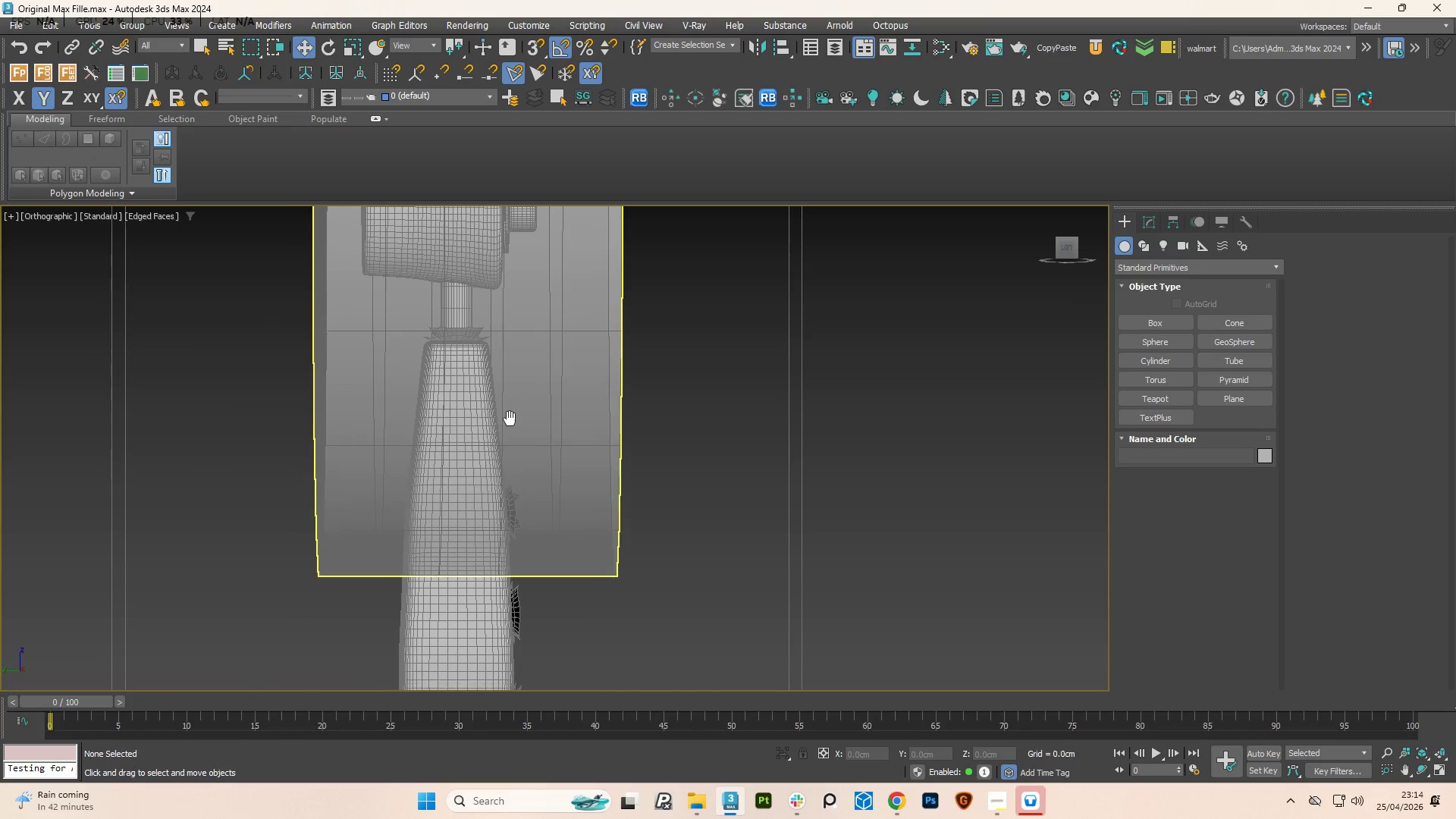 
scroll: coordinate [510, 419], scroll_direction: down, amount: 2.0
 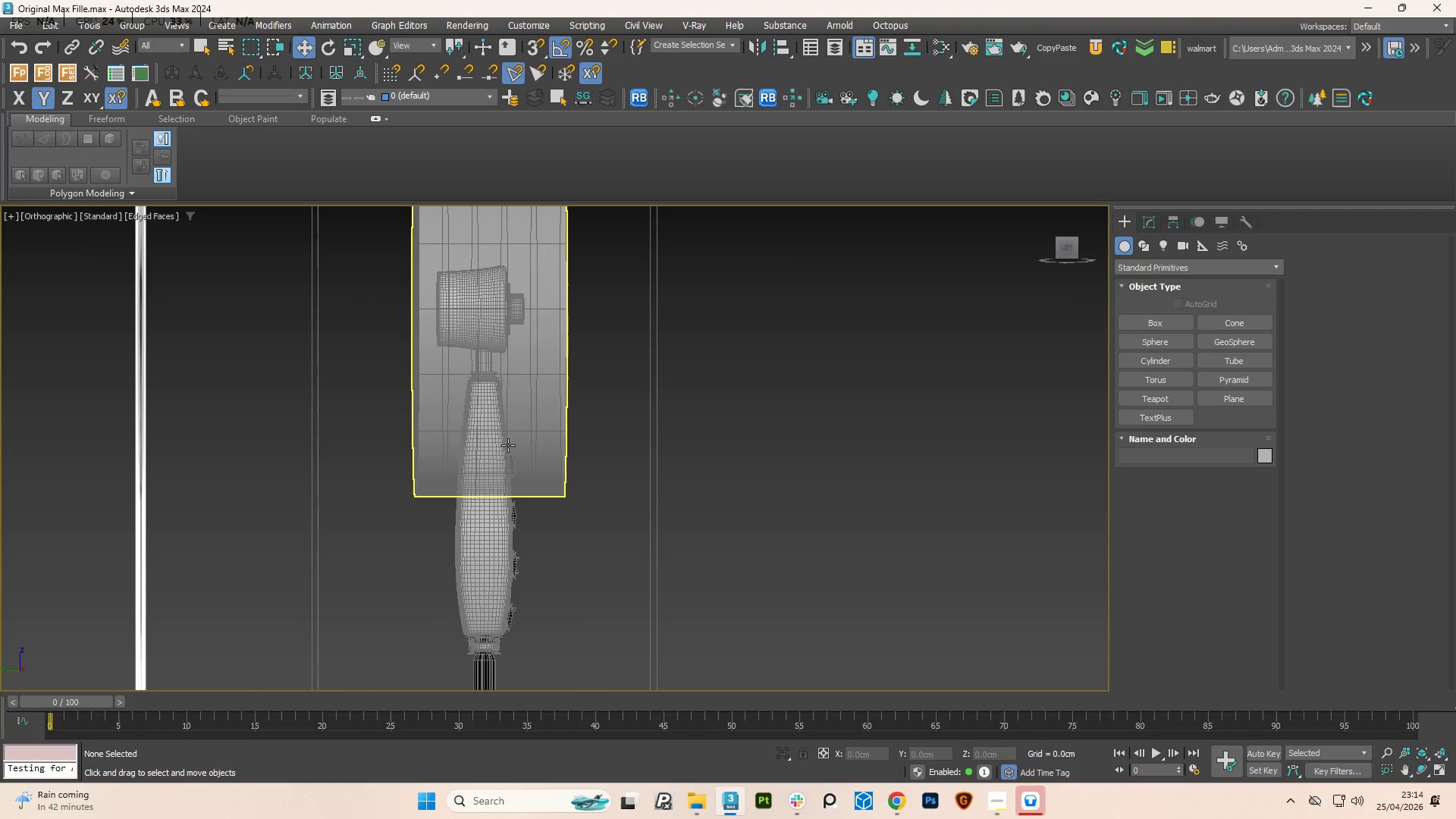 
key(Control+Z)
 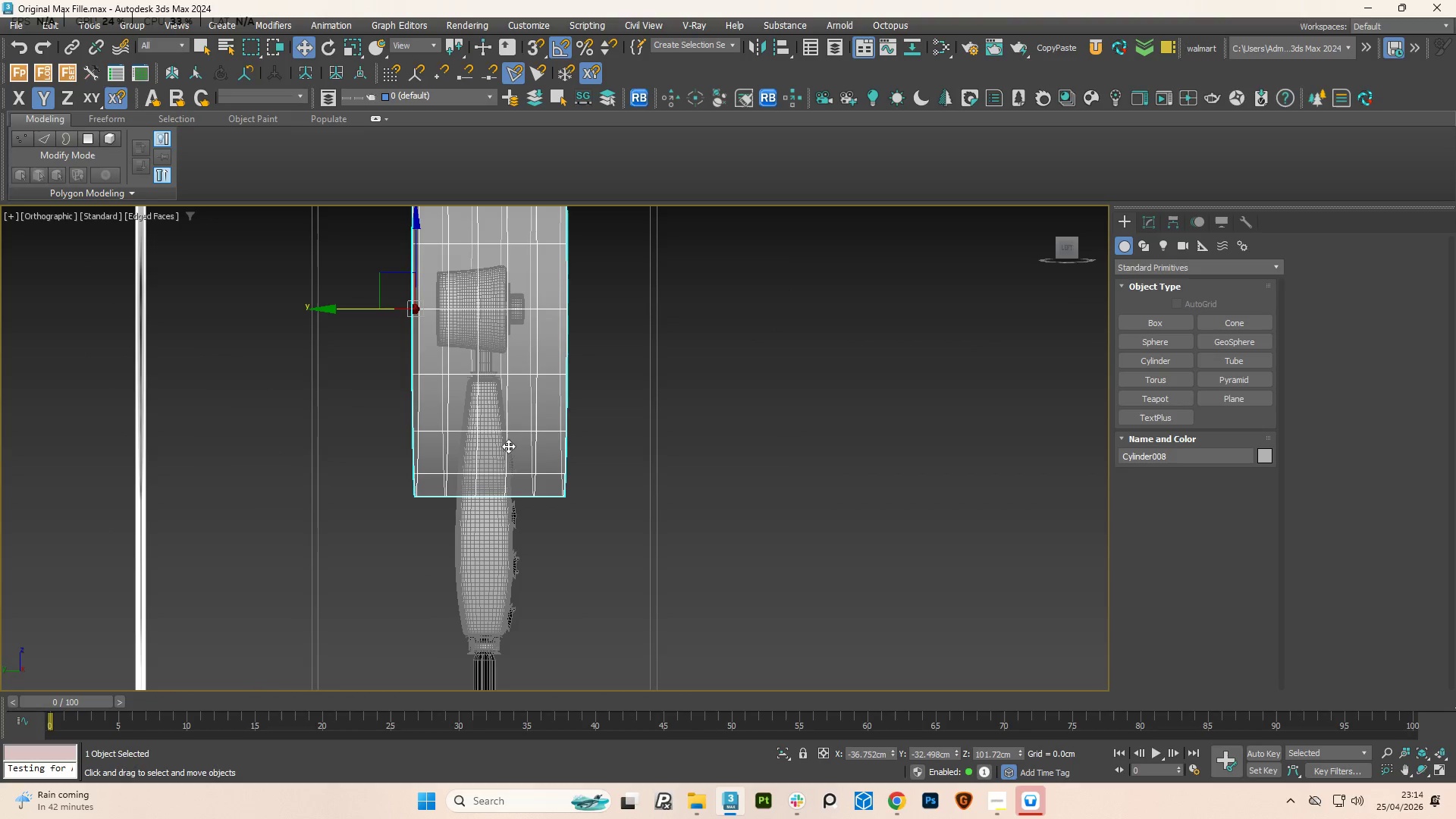 
scroll: coordinate [505, 457], scroll_direction: down, amount: 1.0
 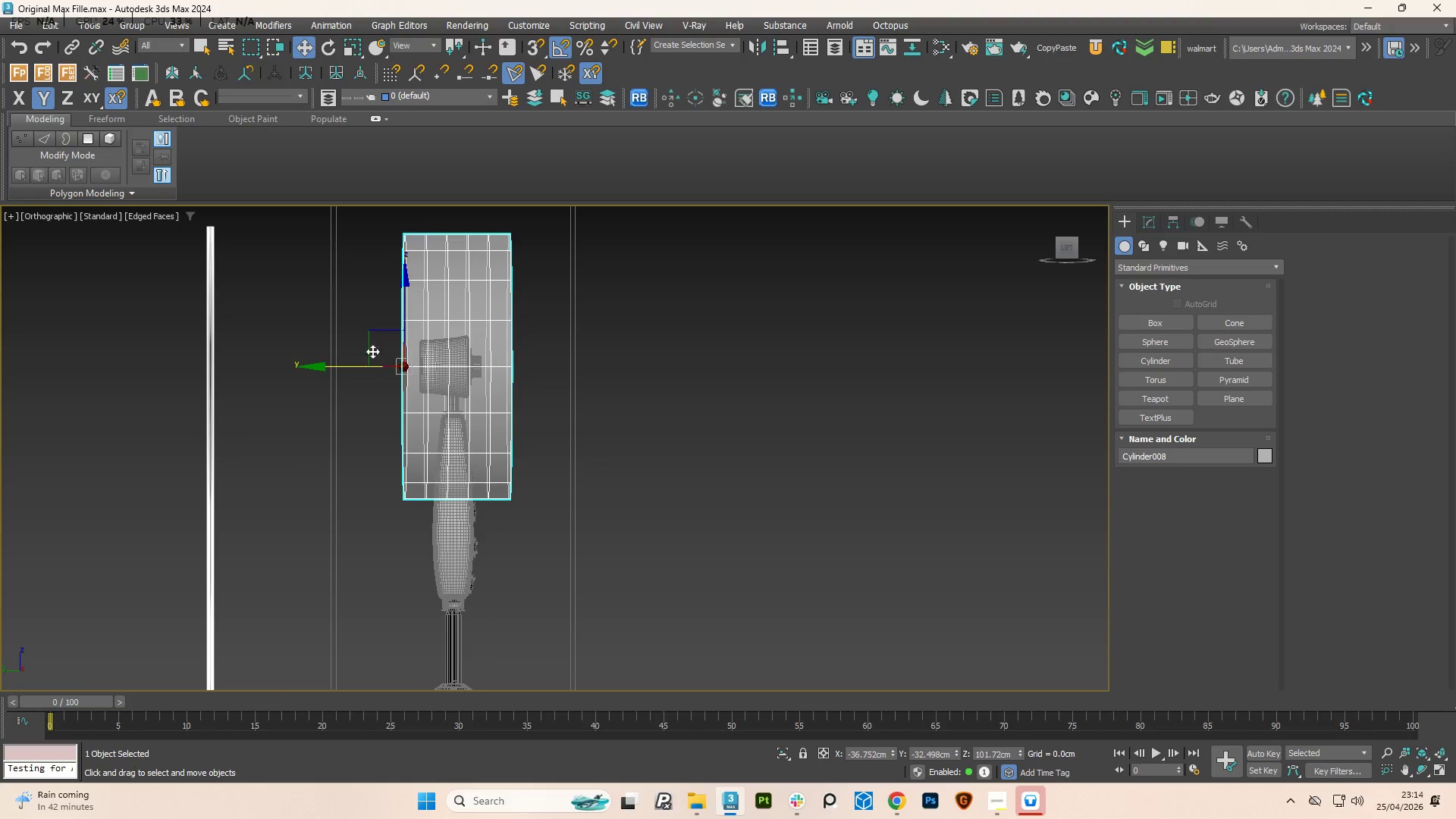 
left_click_drag(start_coordinate=[348, 364], to_coordinate=[417, 356])
 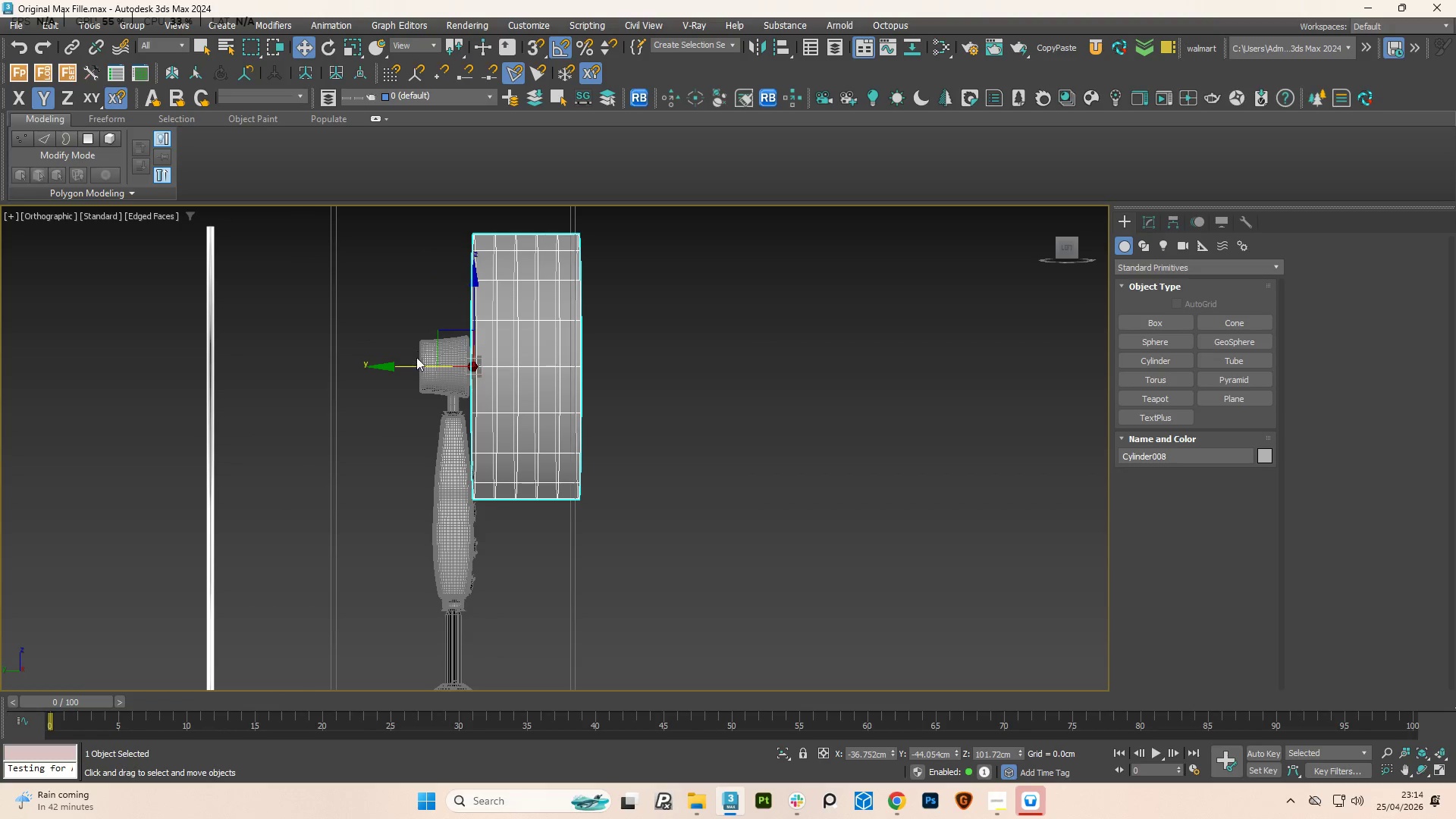 
scroll: coordinate [649, 381], scroll_direction: up, amount: 2.0
 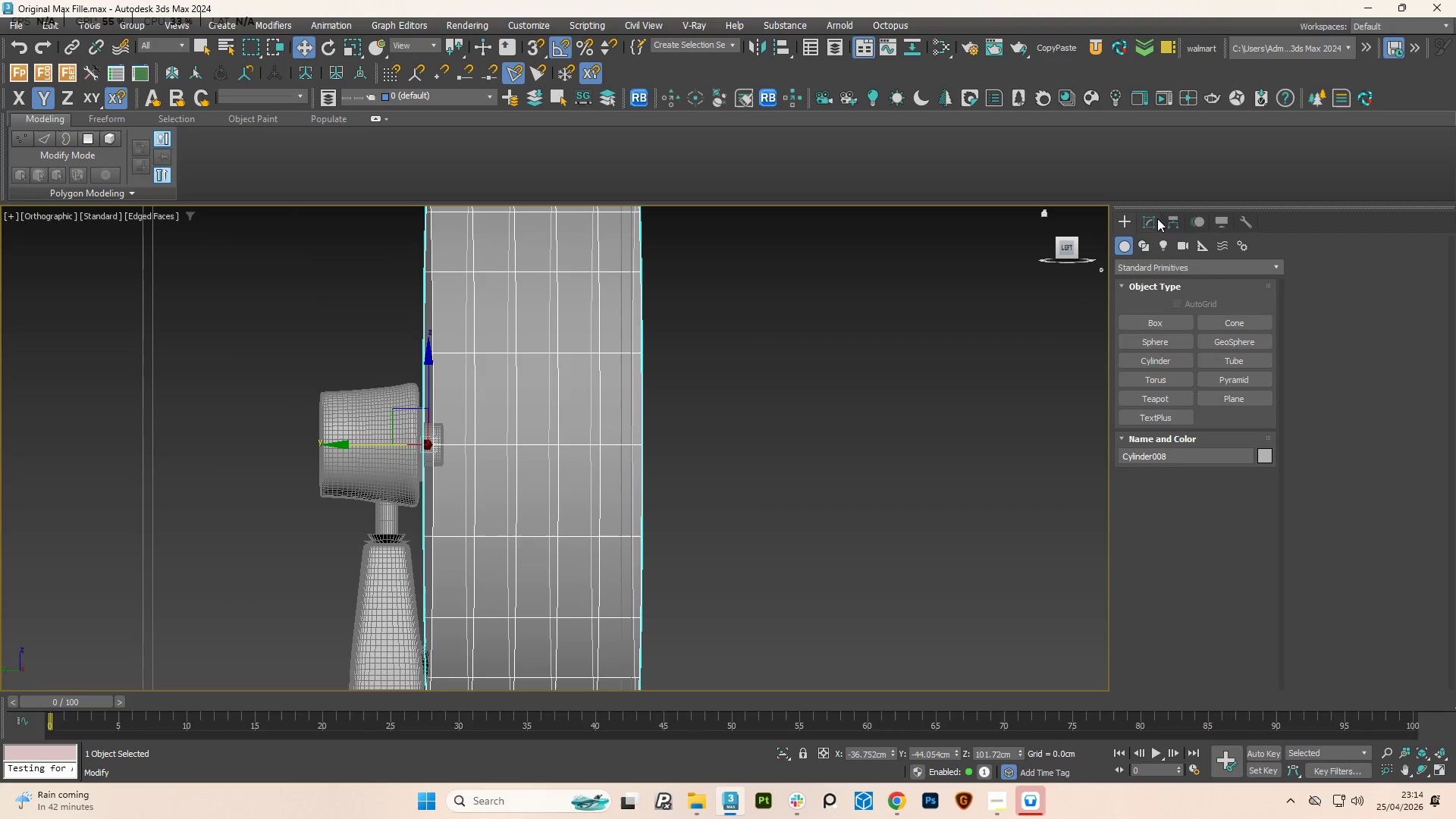 
left_click([1152, 221])
 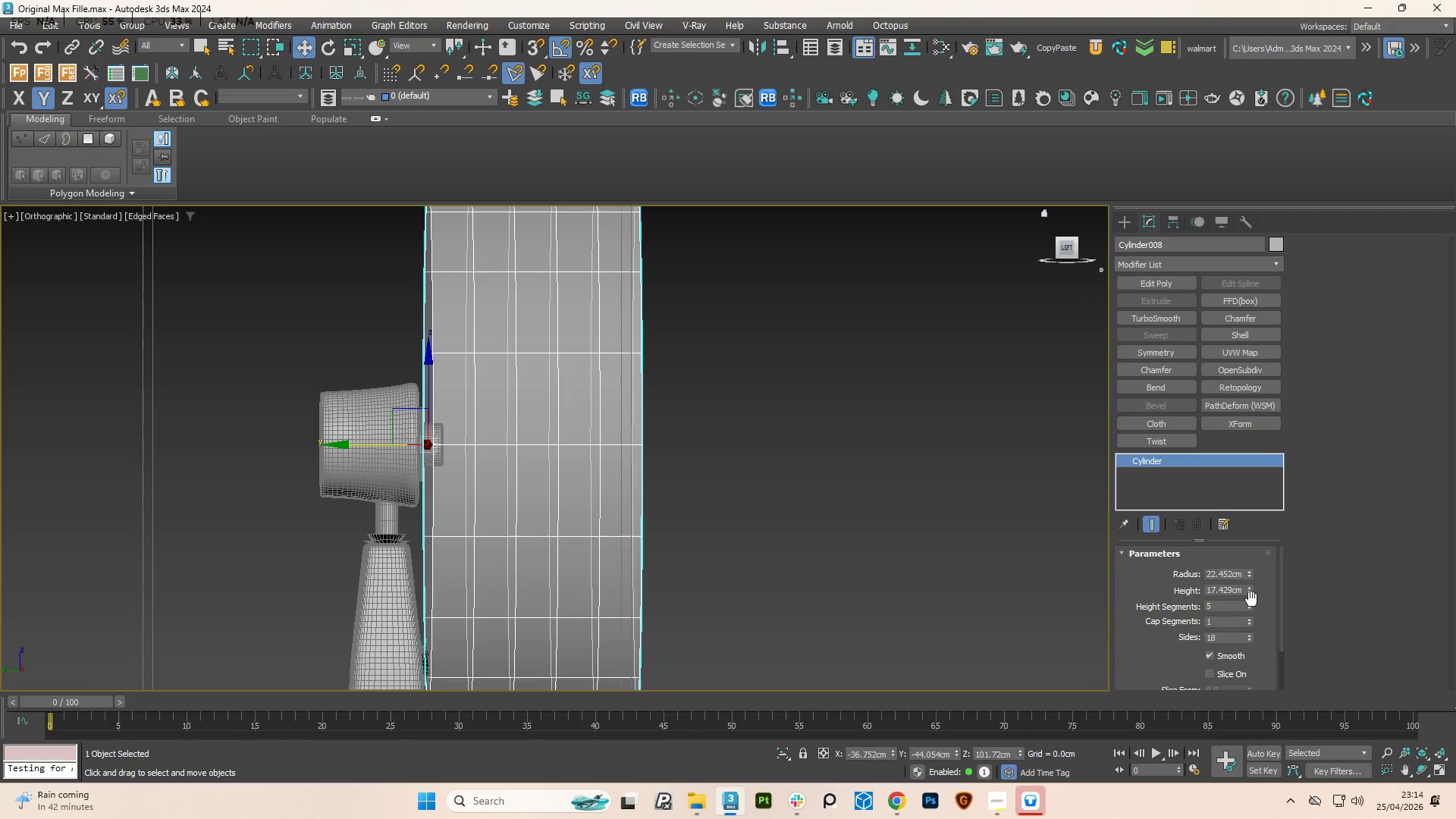 
left_click_drag(start_coordinate=[1252, 588], to_coordinate=[1247, 636])
 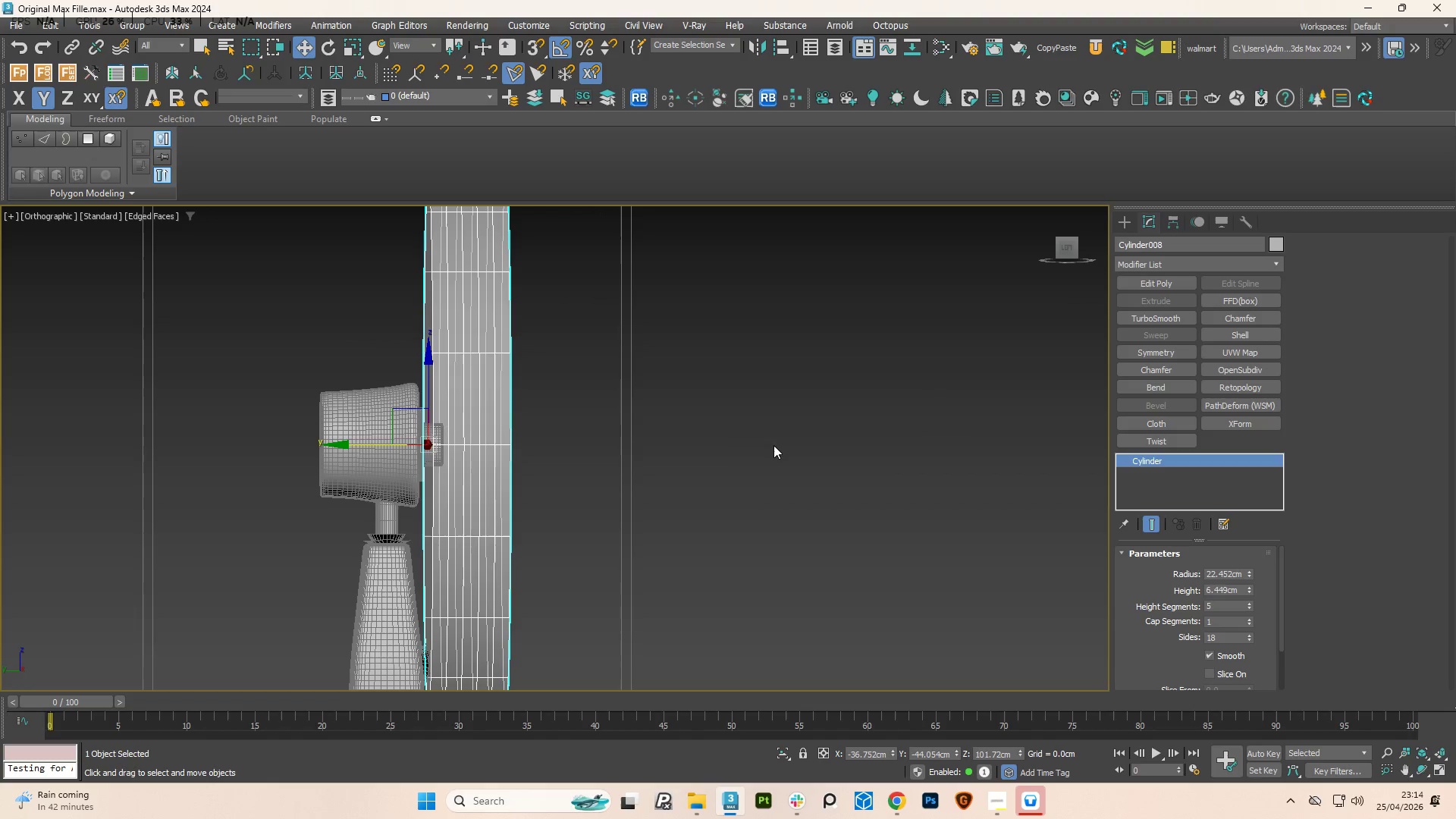 
key(L)
 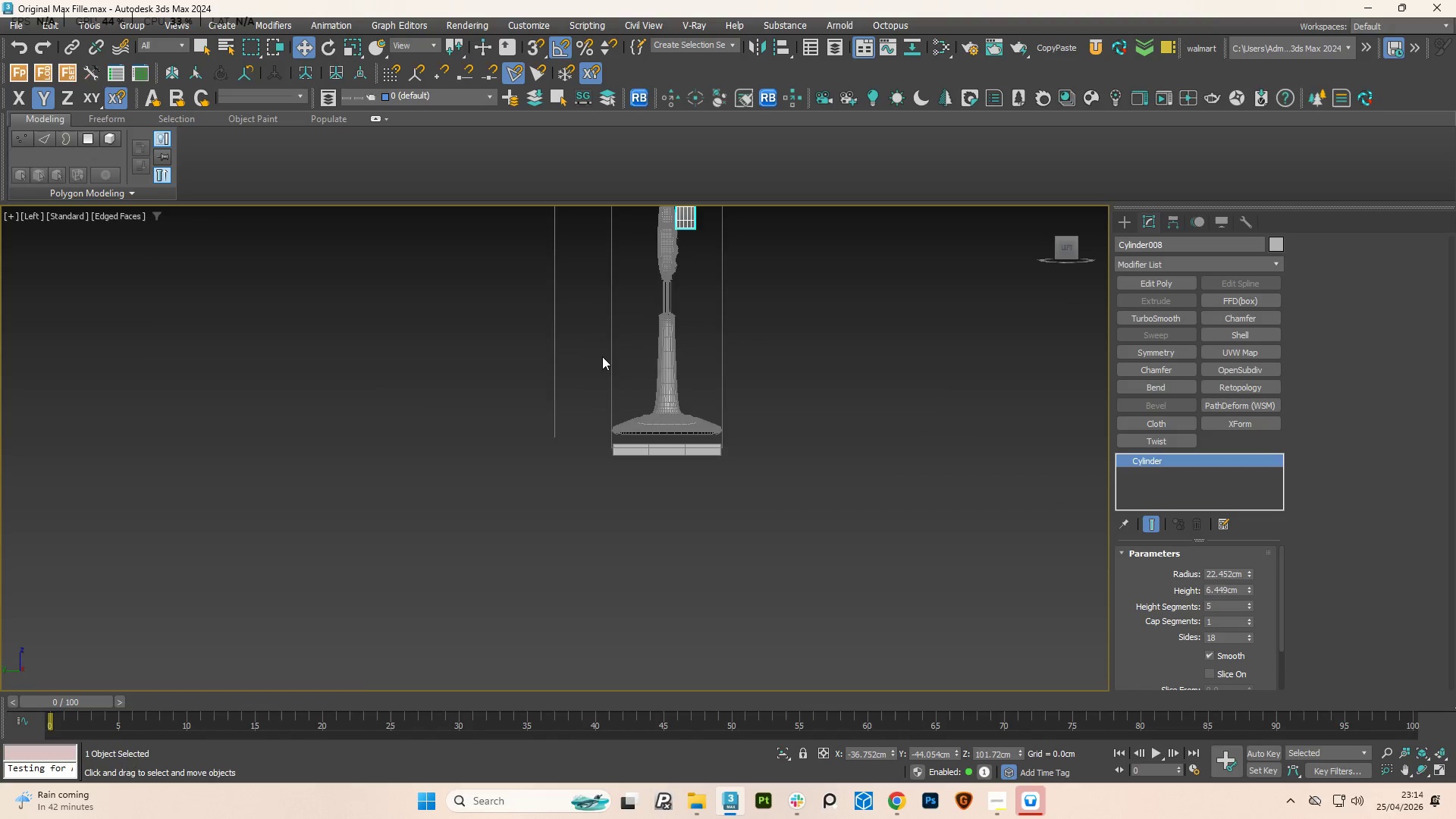 
scroll: coordinate [463, 510], scroll_direction: up, amount: 5.0
 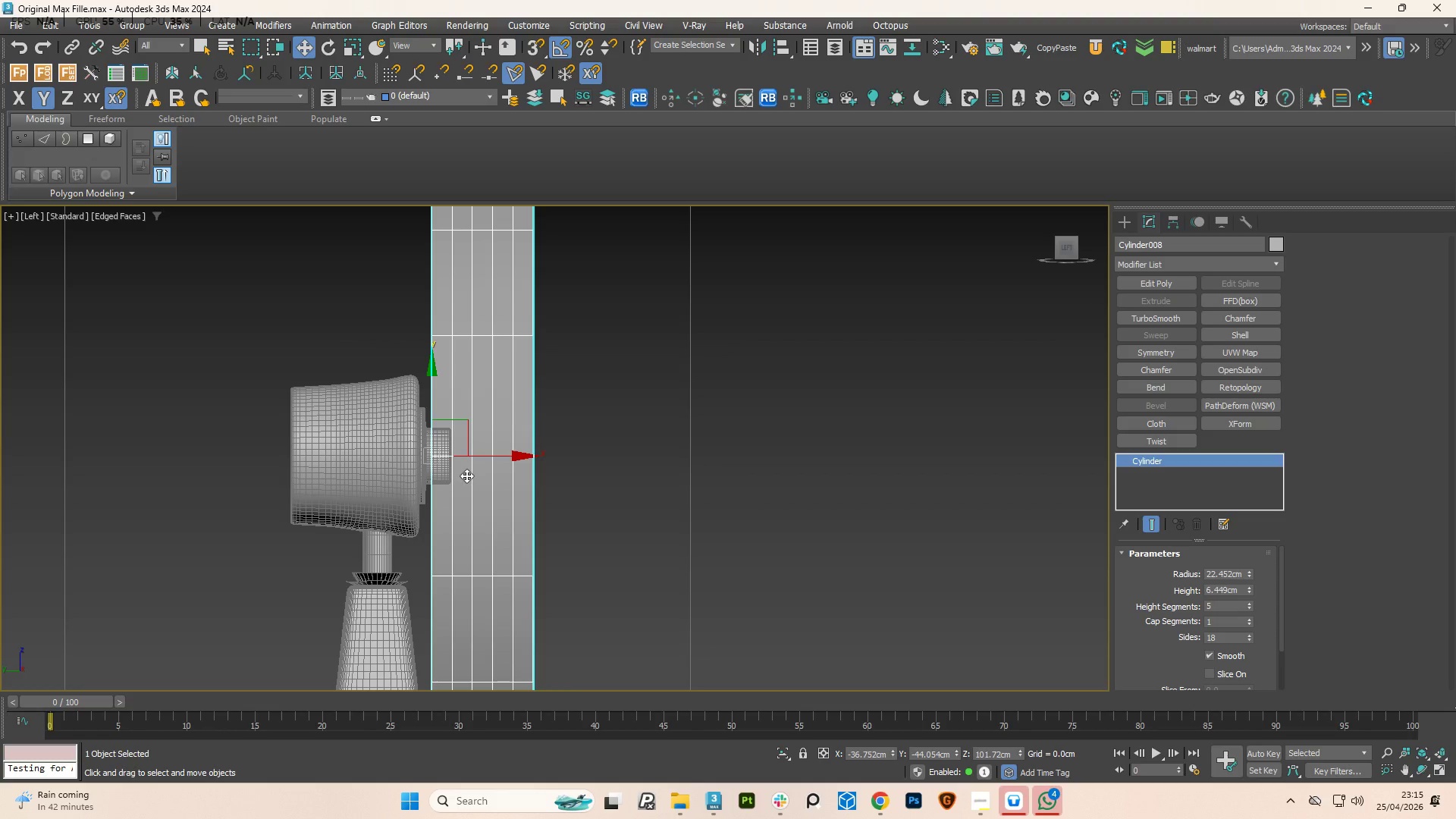 
wait(55.69)
 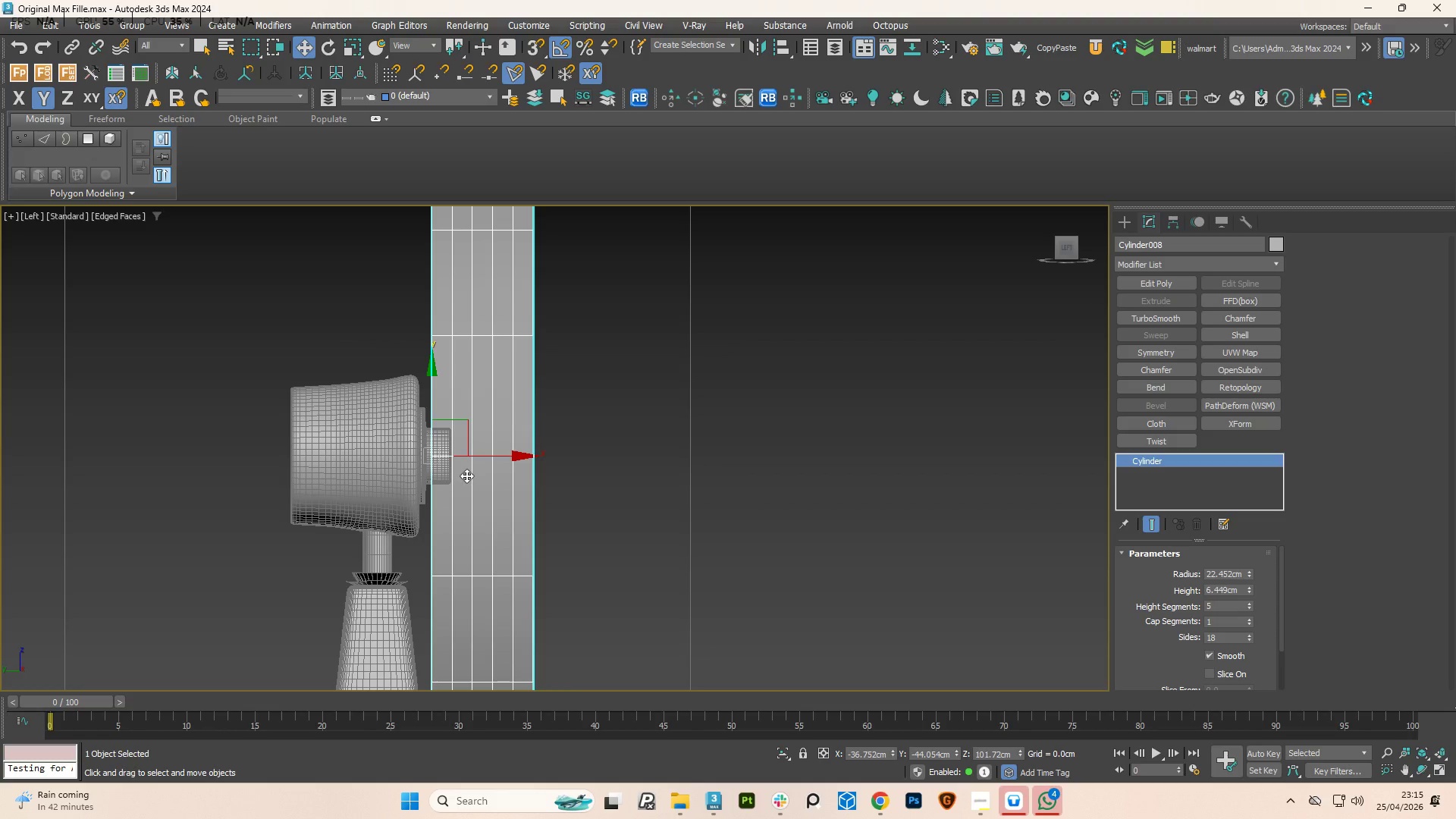 
scroll: coordinate [510, 450], scroll_direction: down, amount: 2.0
 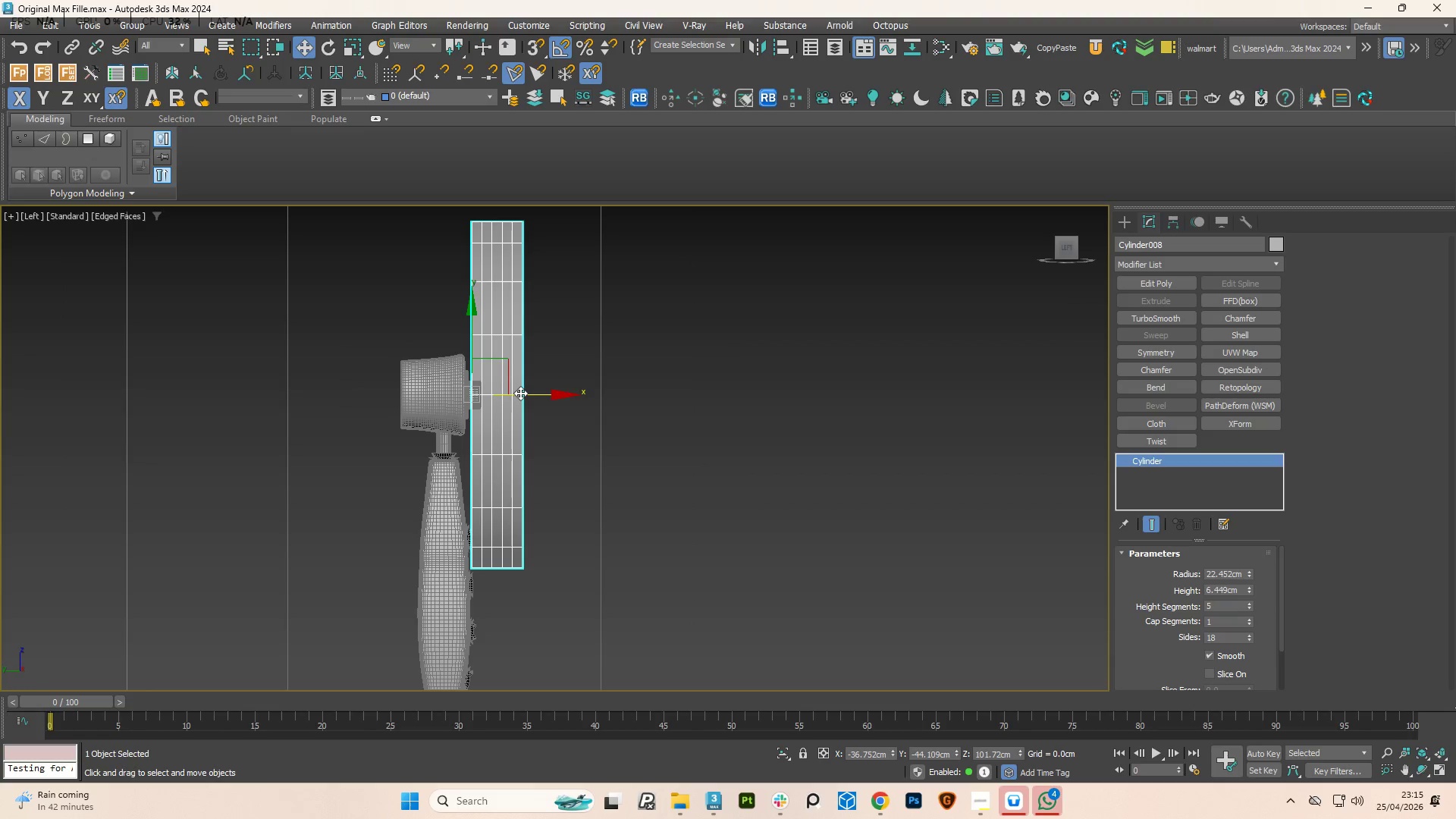 
scroll: coordinate [520, 393], scroll_direction: up, amount: 1.0
 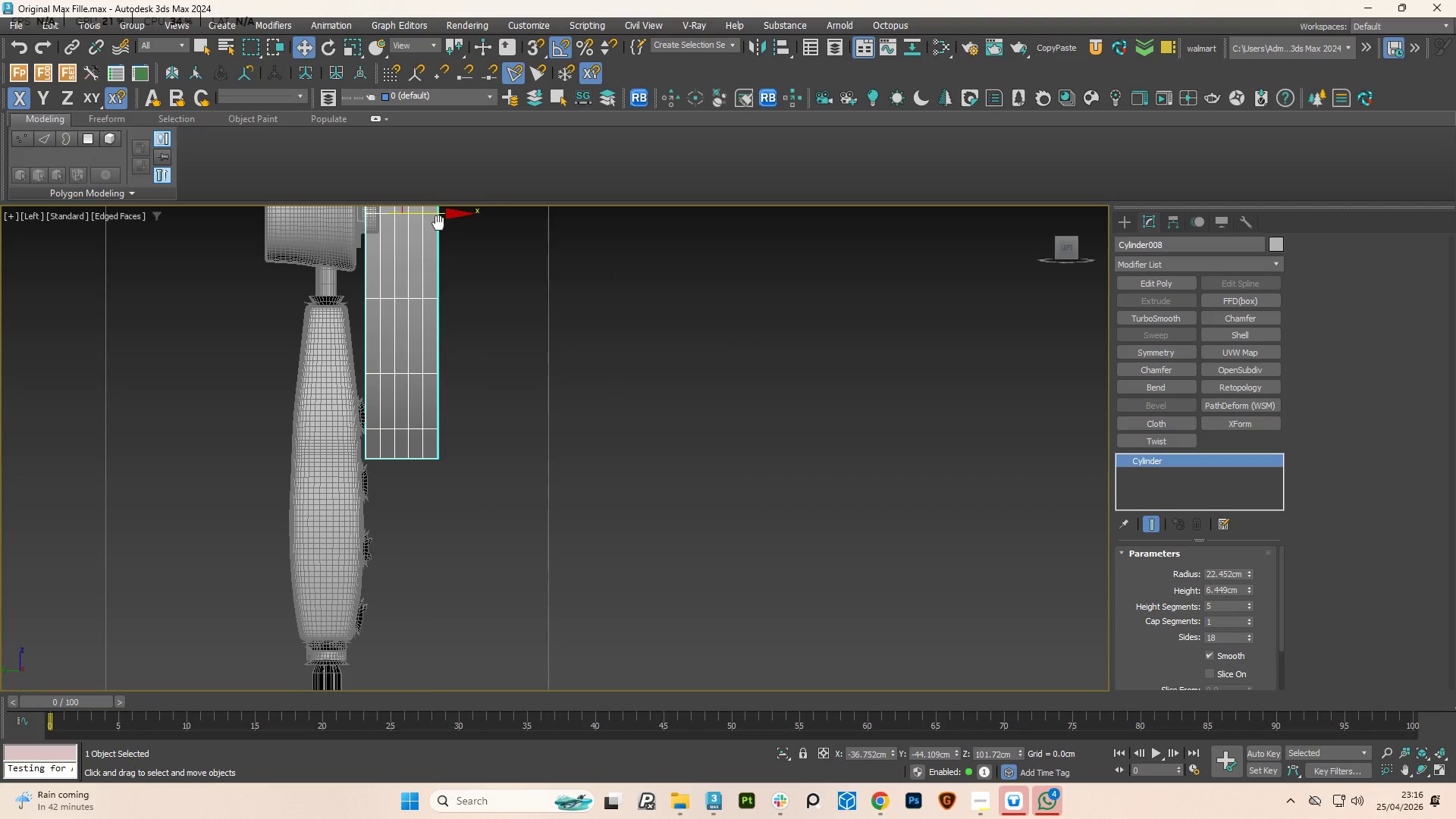 
wait(25.55)
 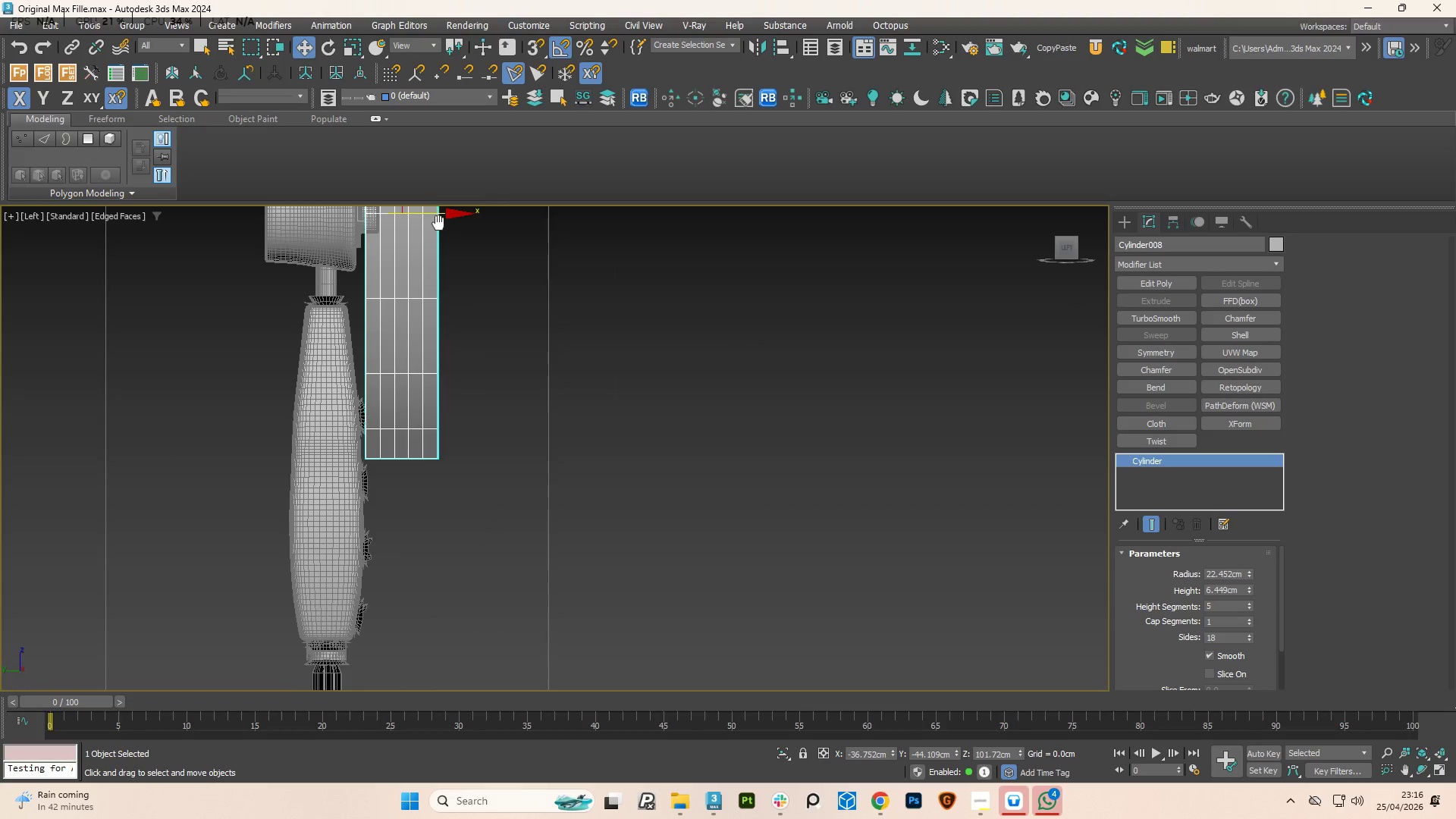 
key(ArrowDown)
 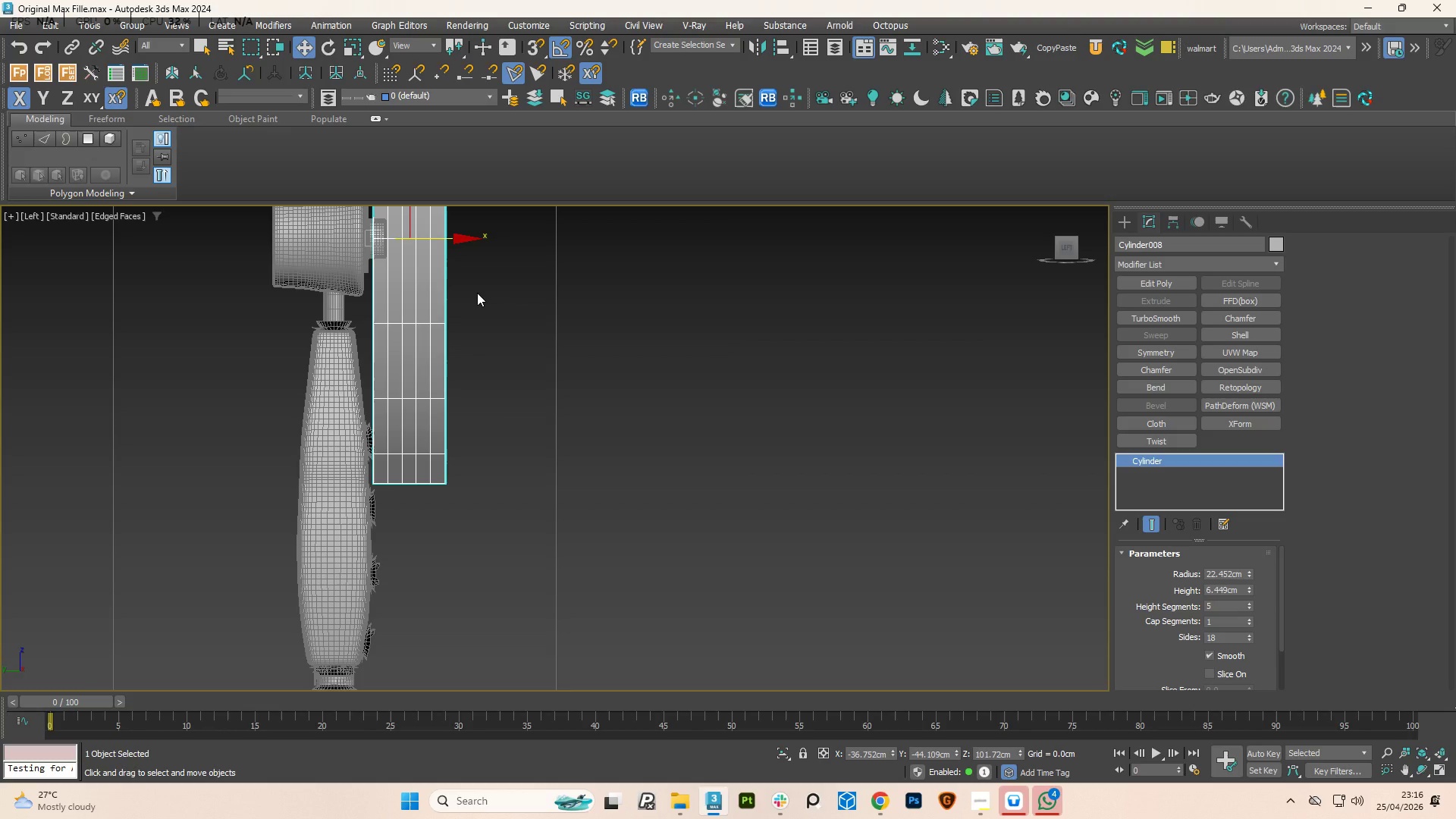 
wait(31.28)
 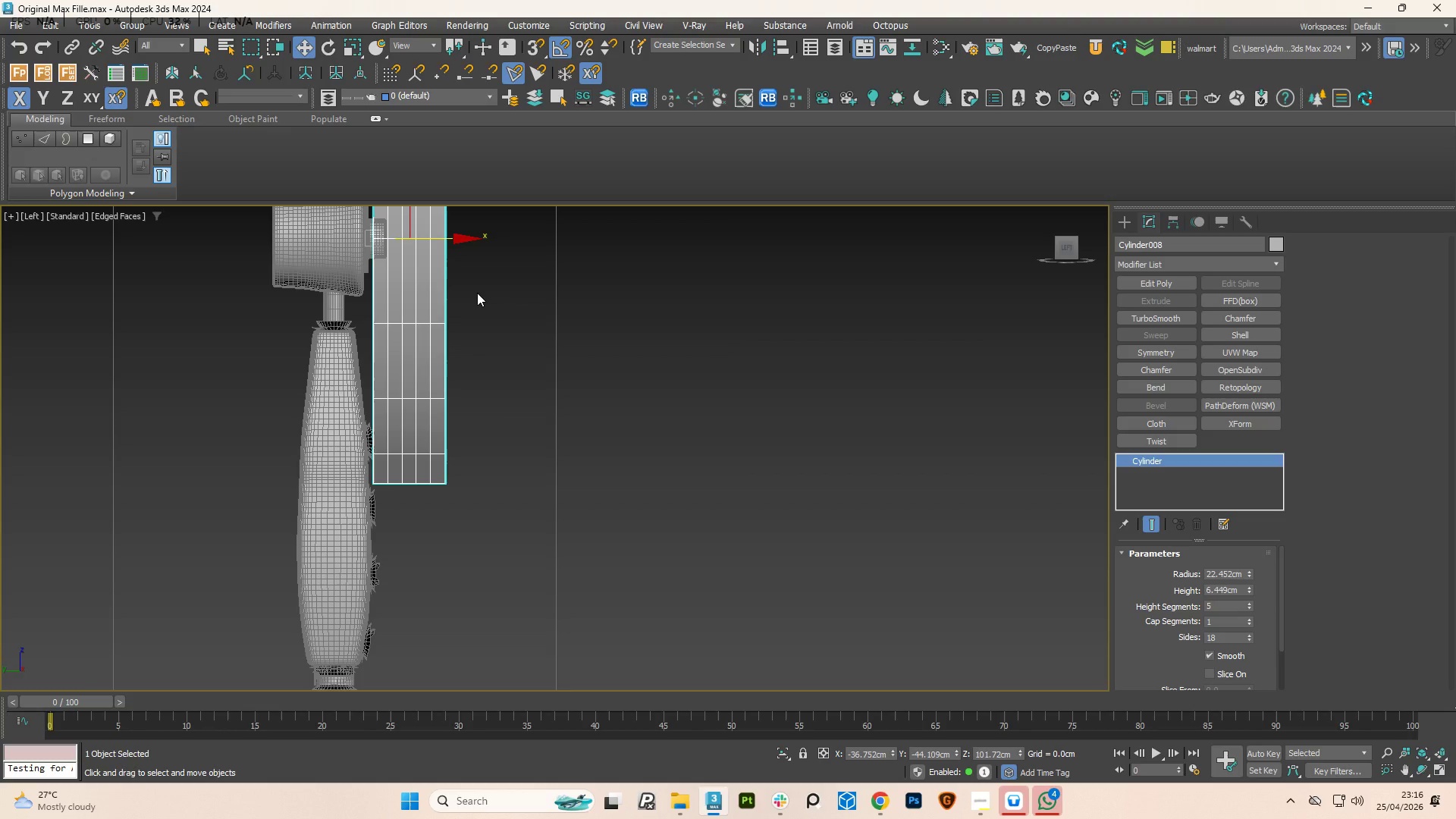 
left_click([1049, 807])
 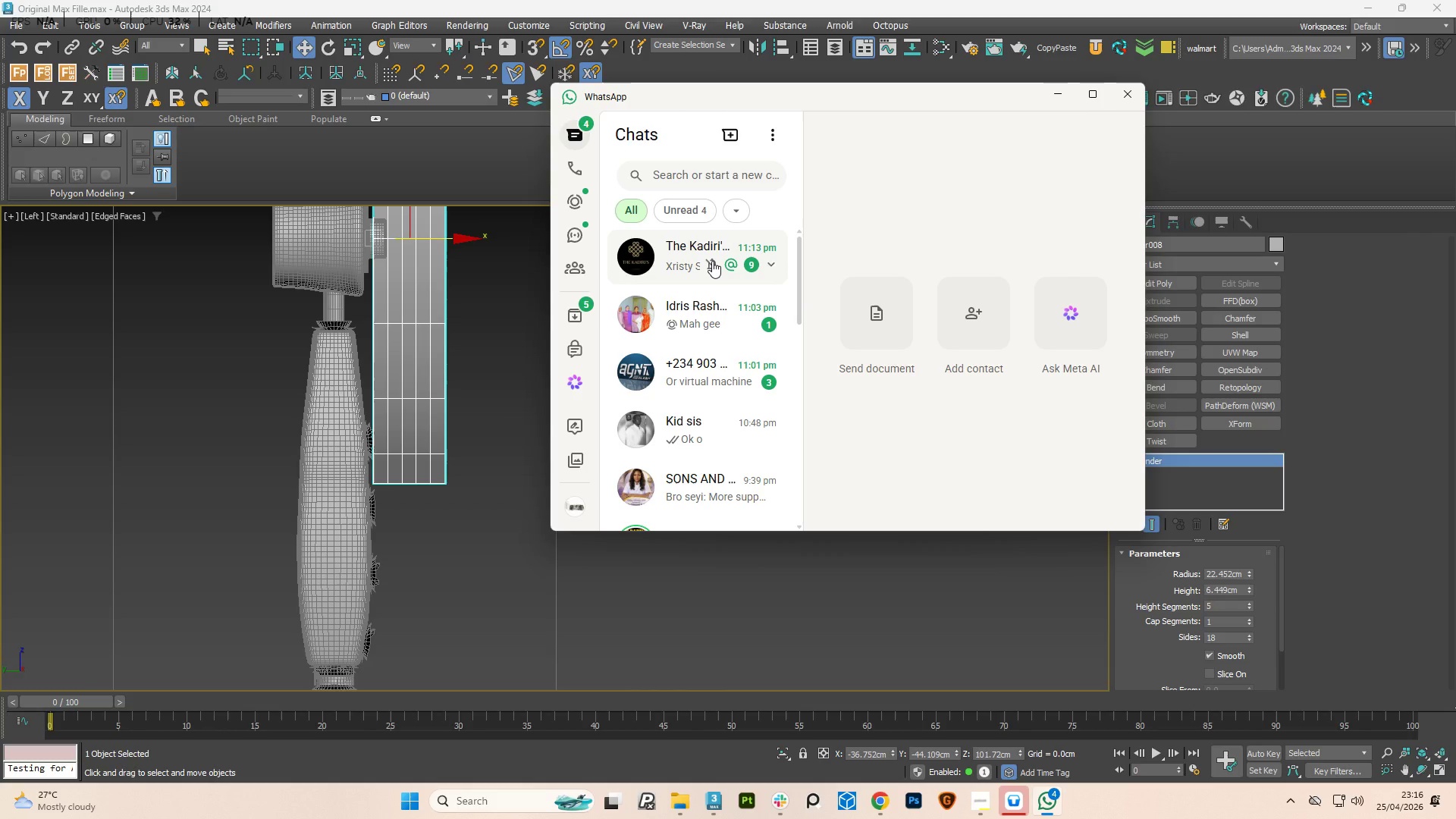 
left_click([712, 261])
 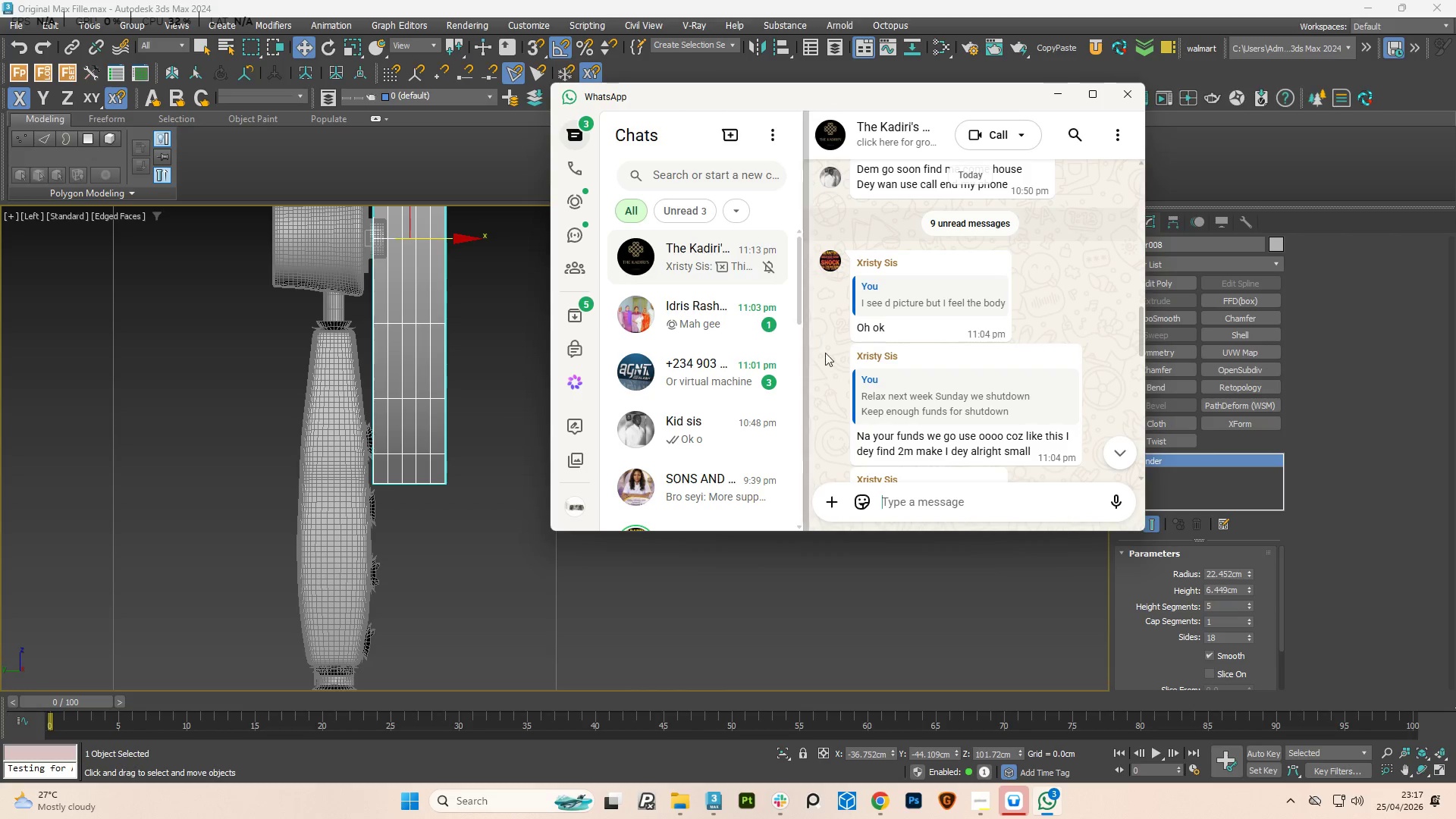 
scroll: coordinate [890, 347], scroll_direction: down, amount: 6.0
 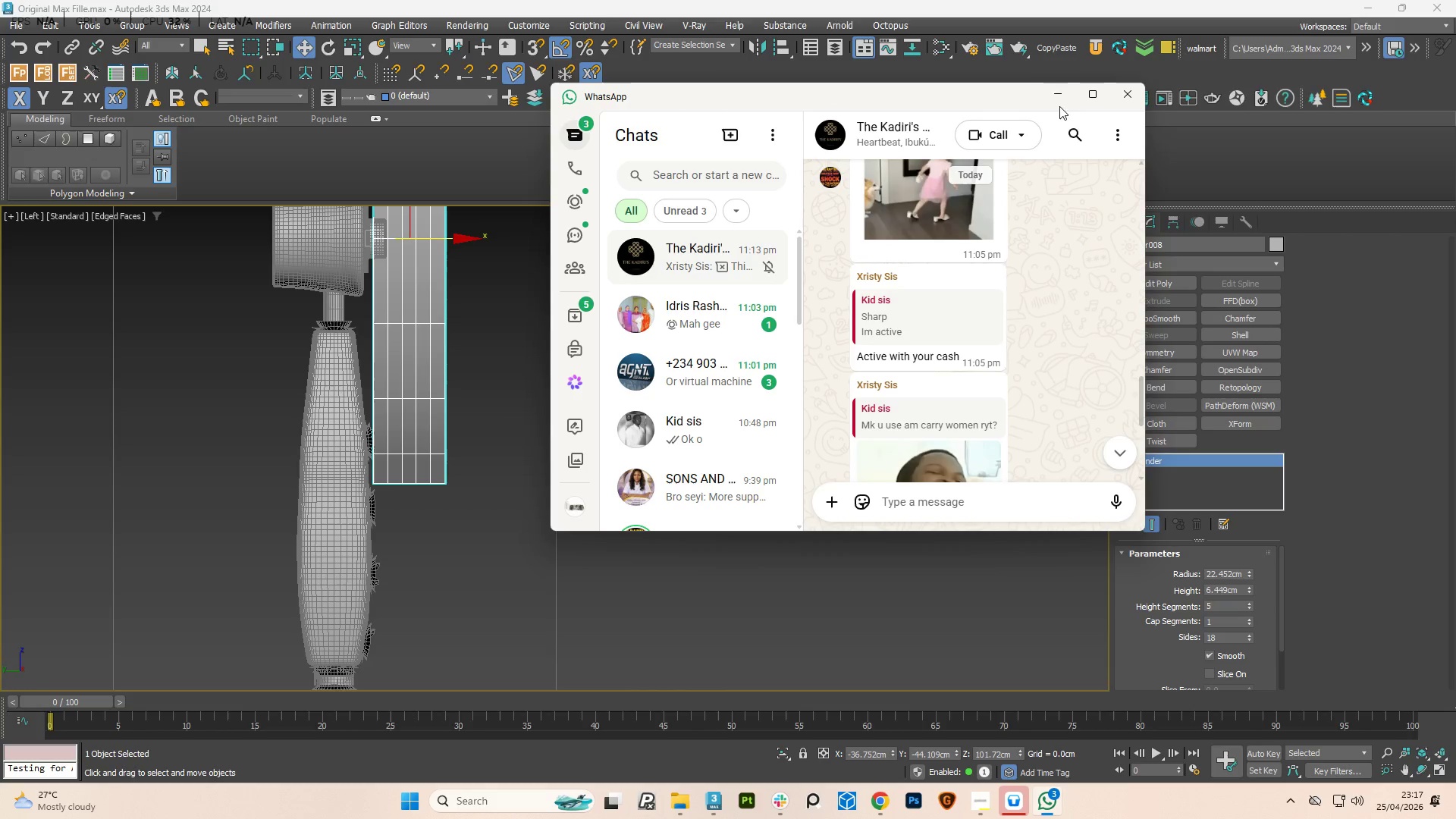 
left_click([1059, 96])
 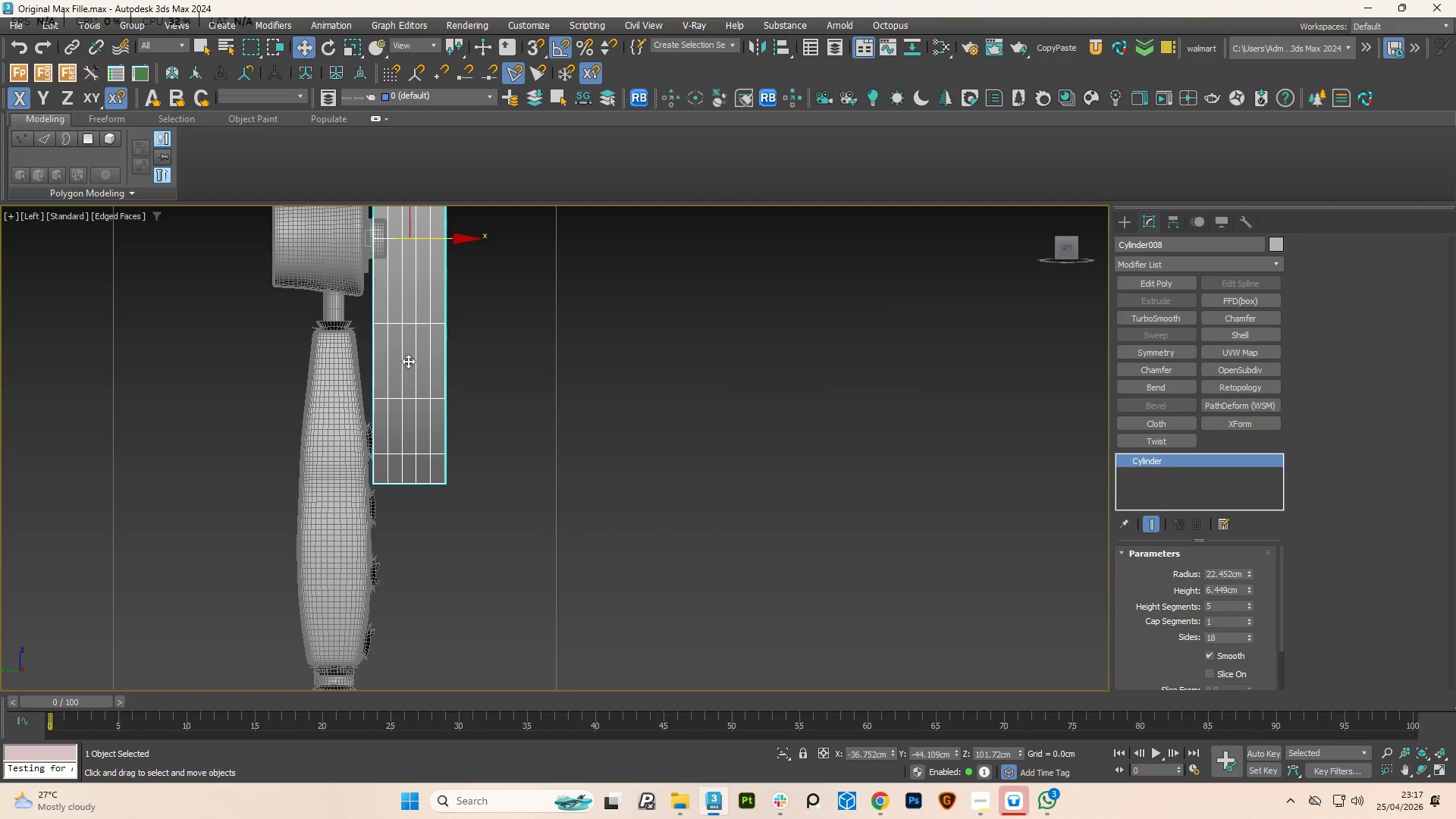 
scroll: coordinate [467, 487], scroll_direction: down, amount: 1.0
 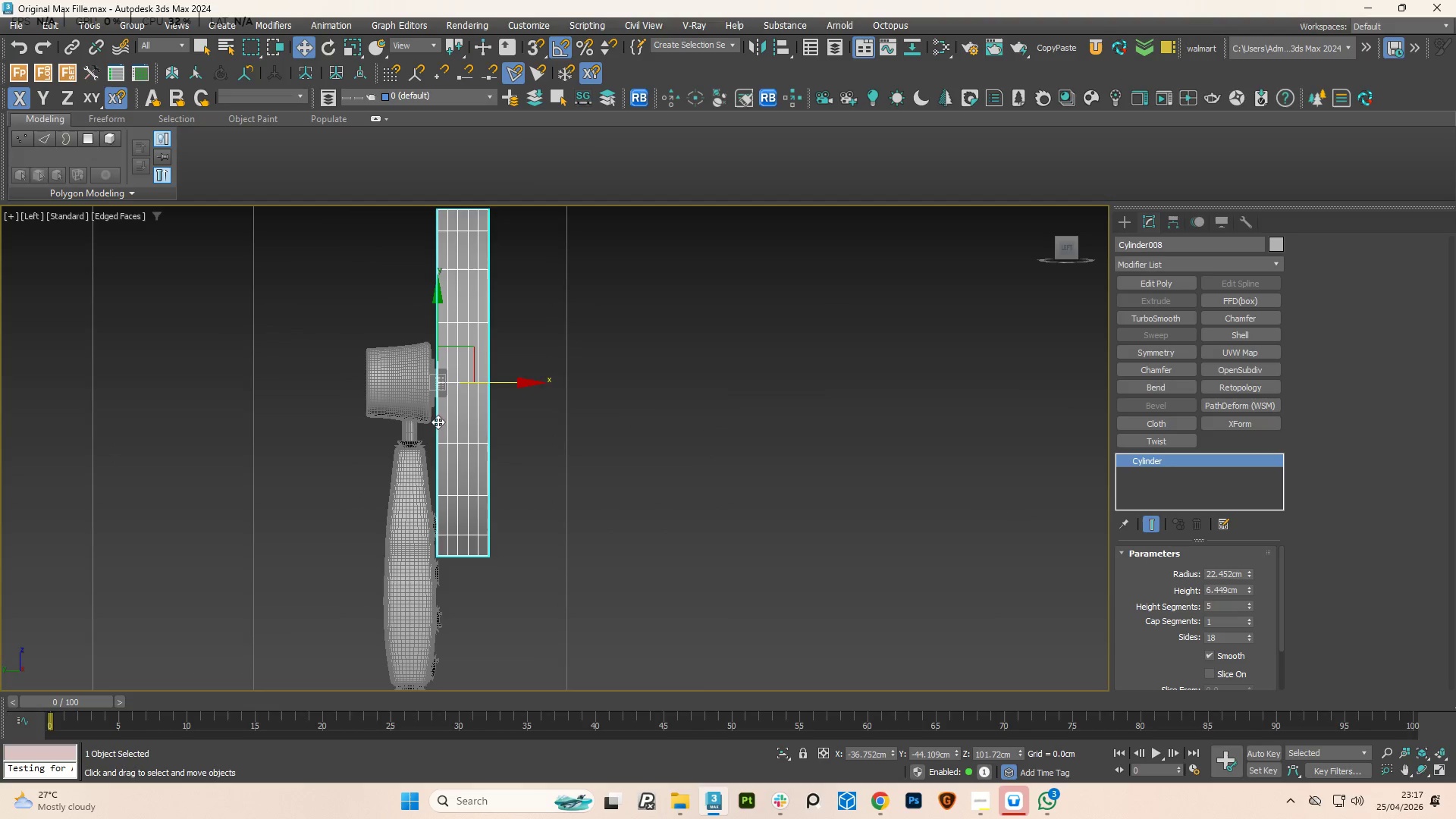 
scroll: coordinate [380, 508], scroll_direction: up, amount: 5.0
 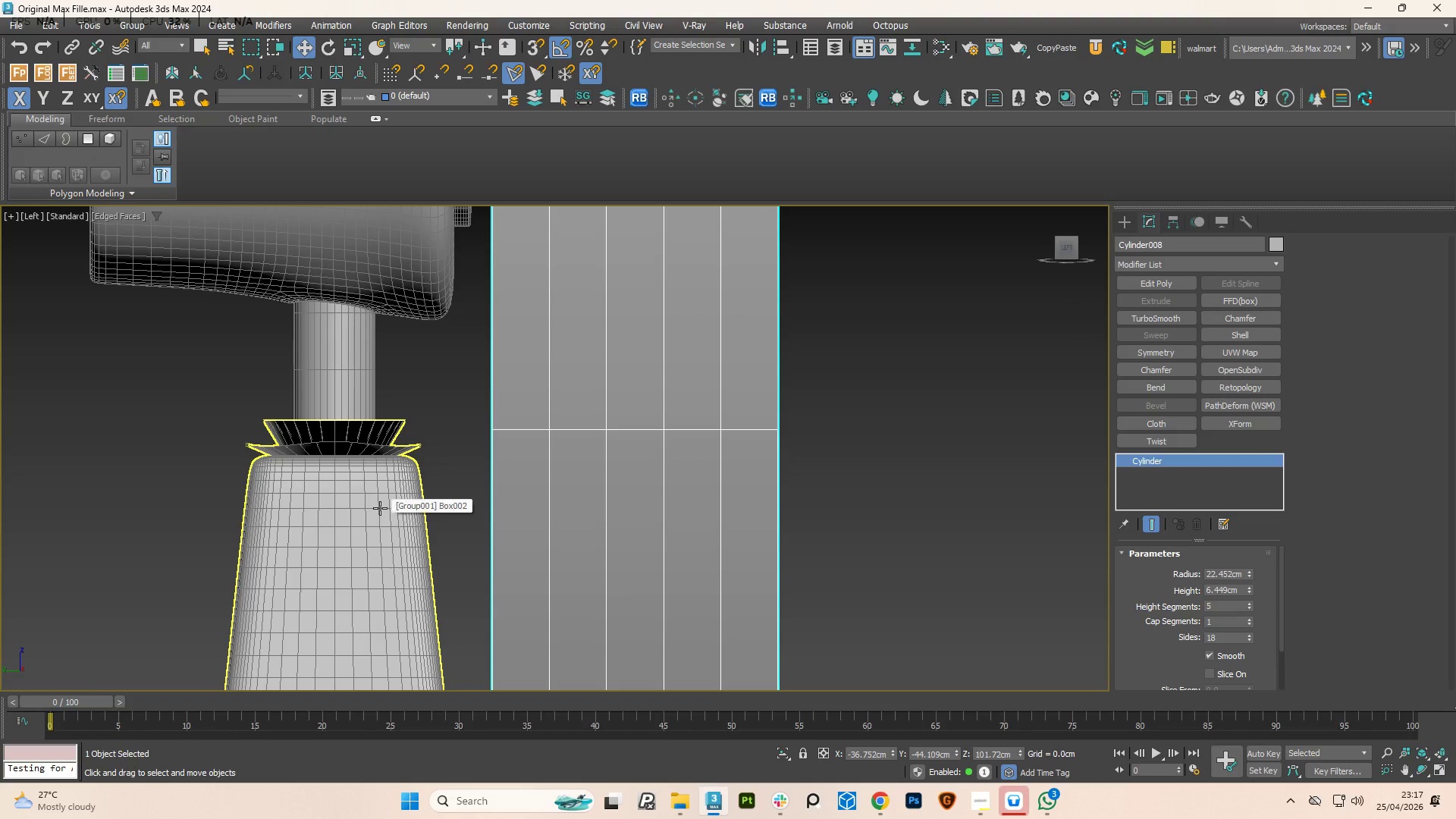 
key(F3)
 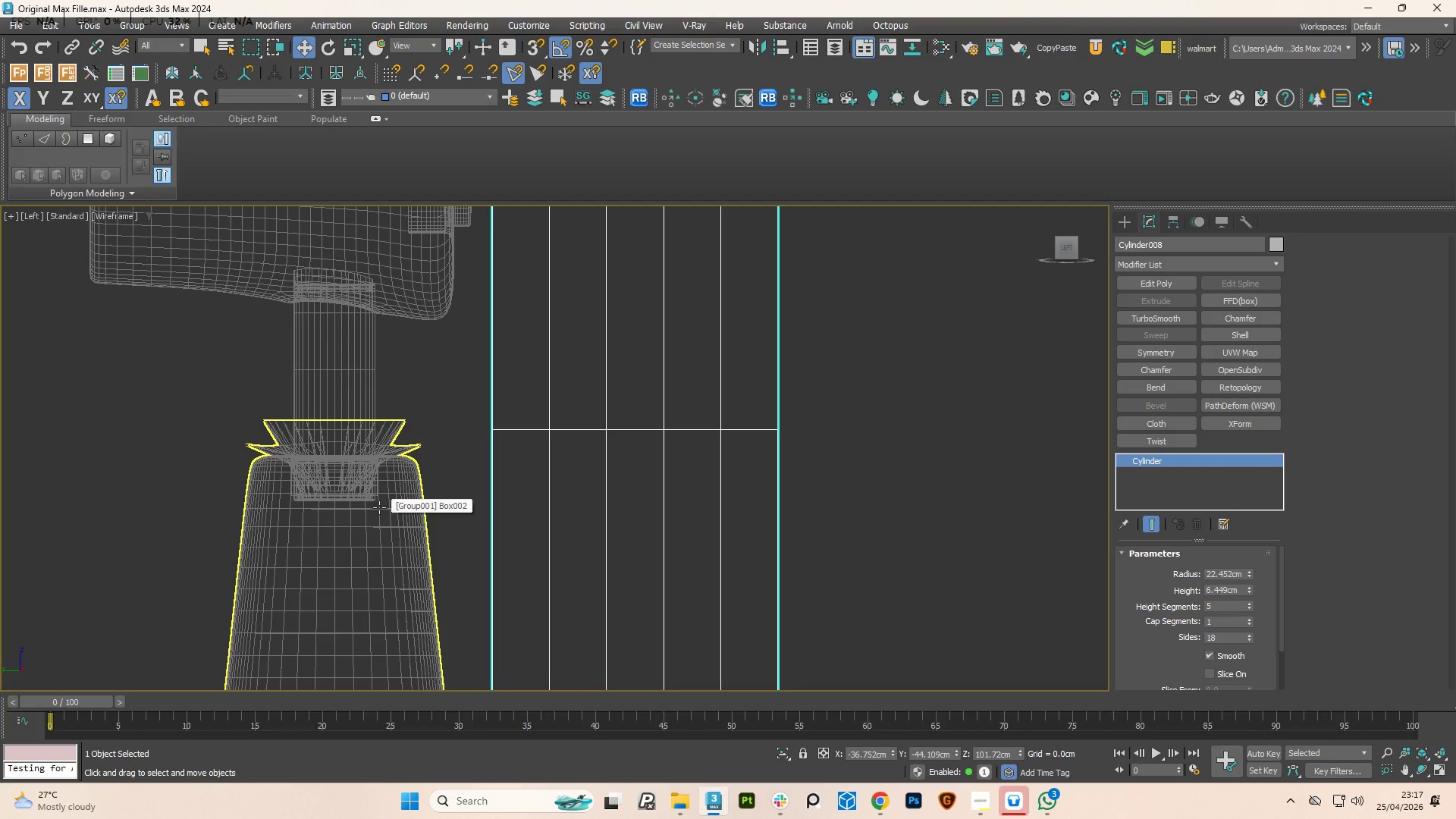 
key(F3)
 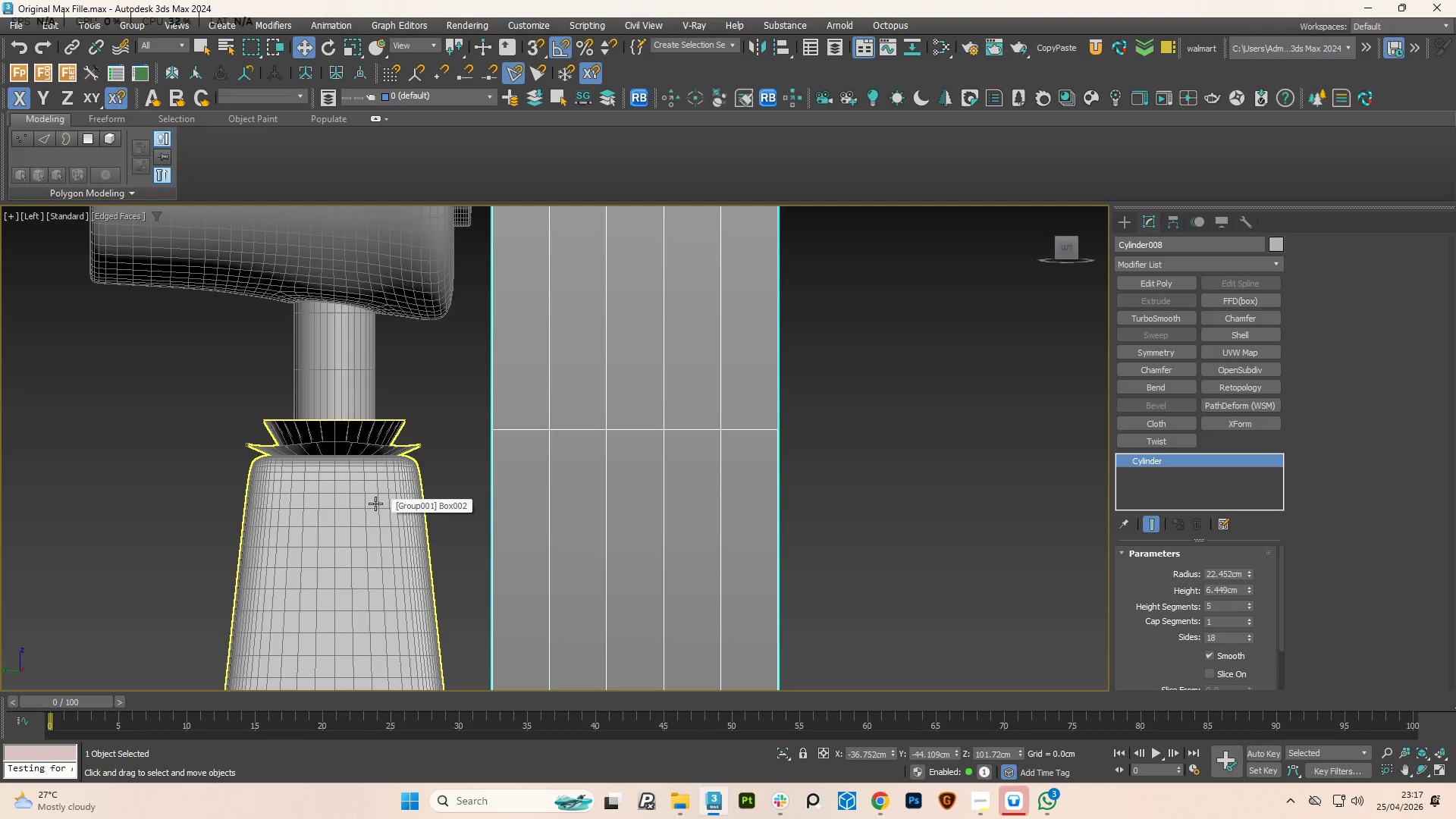 
key(F4)
 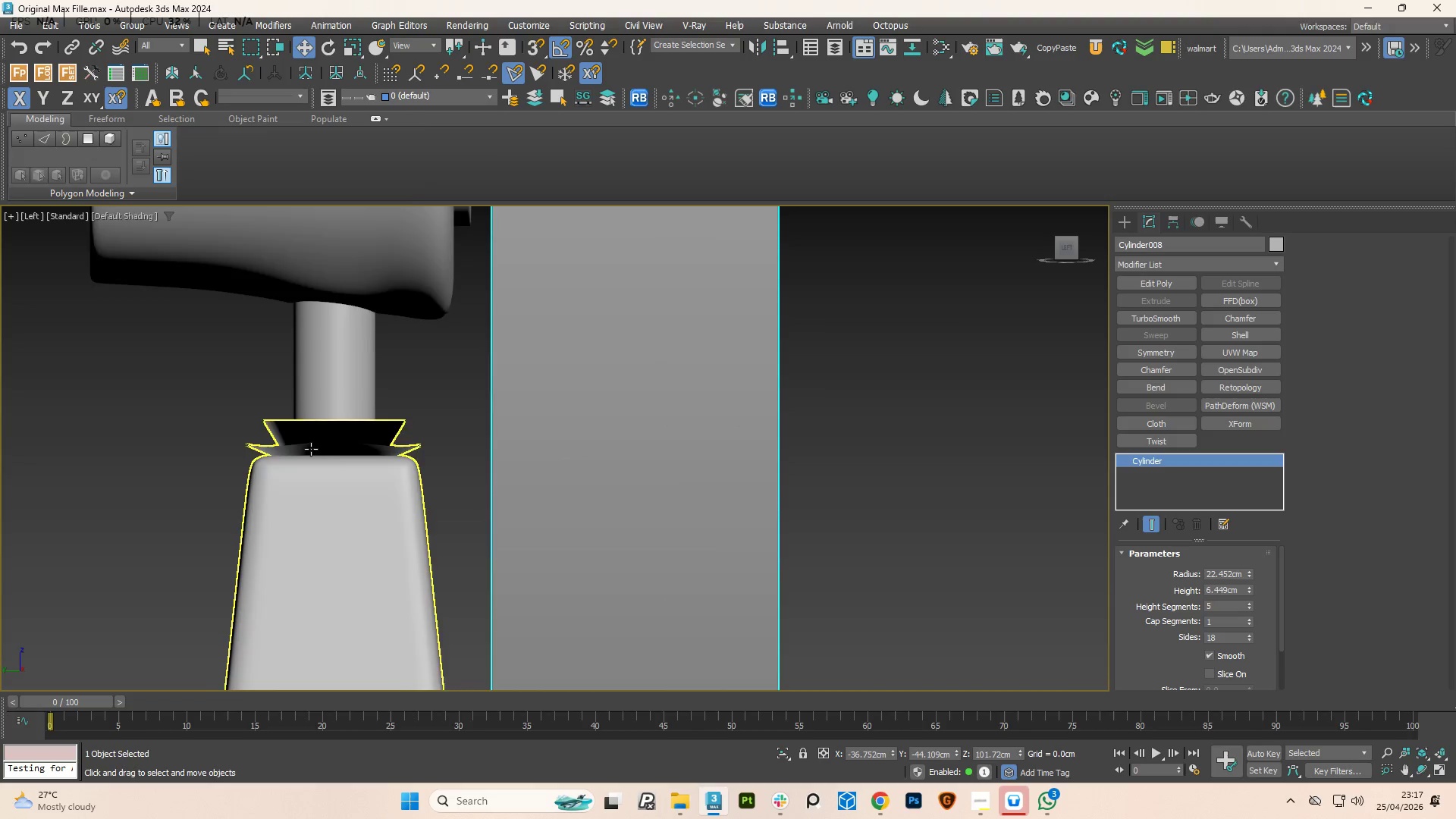 
hold_key(key=AltLeft, duration=1.06)
 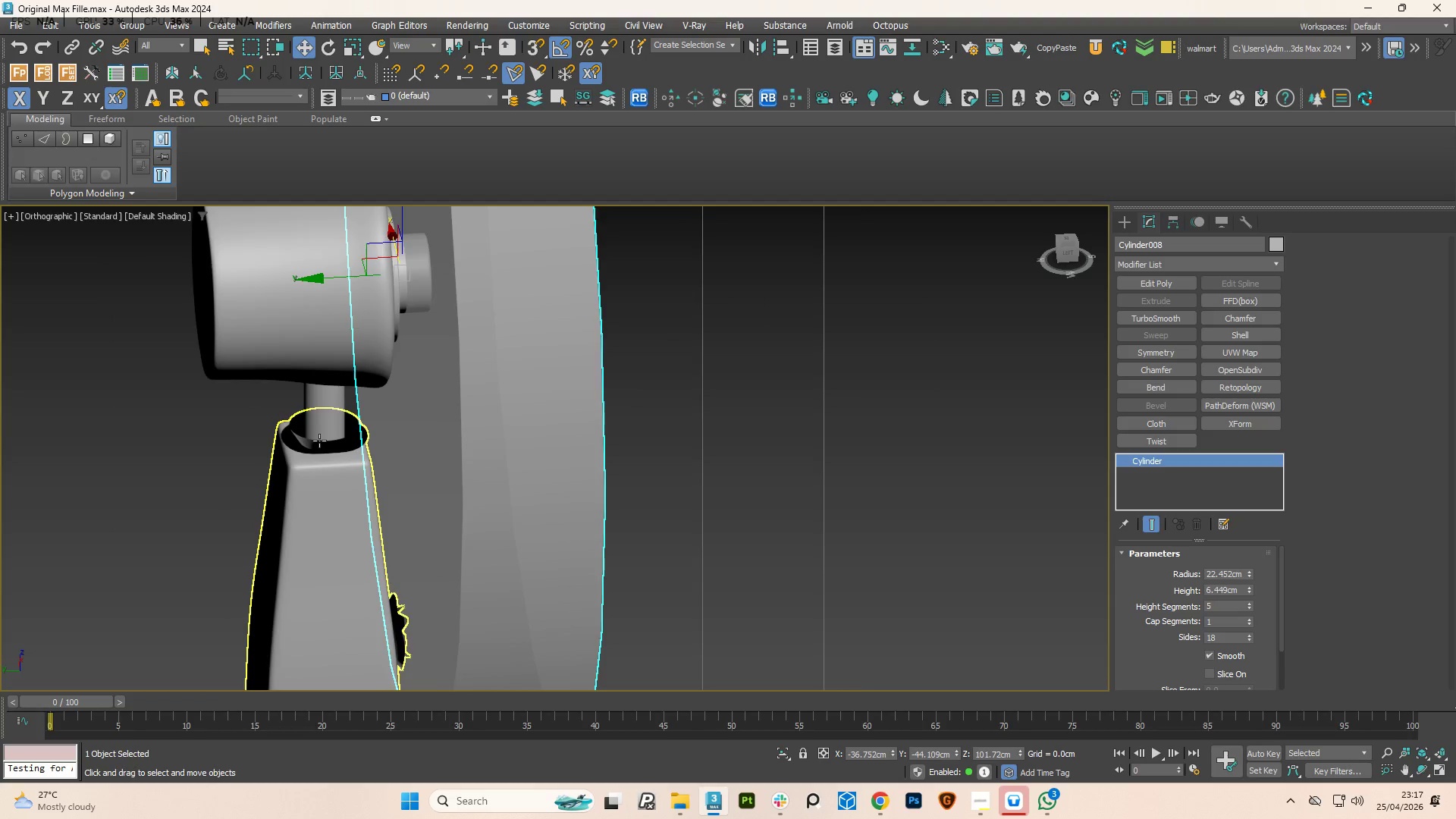 
scroll: coordinate [311, 449], scroll_direction: down, amount: 2.0
 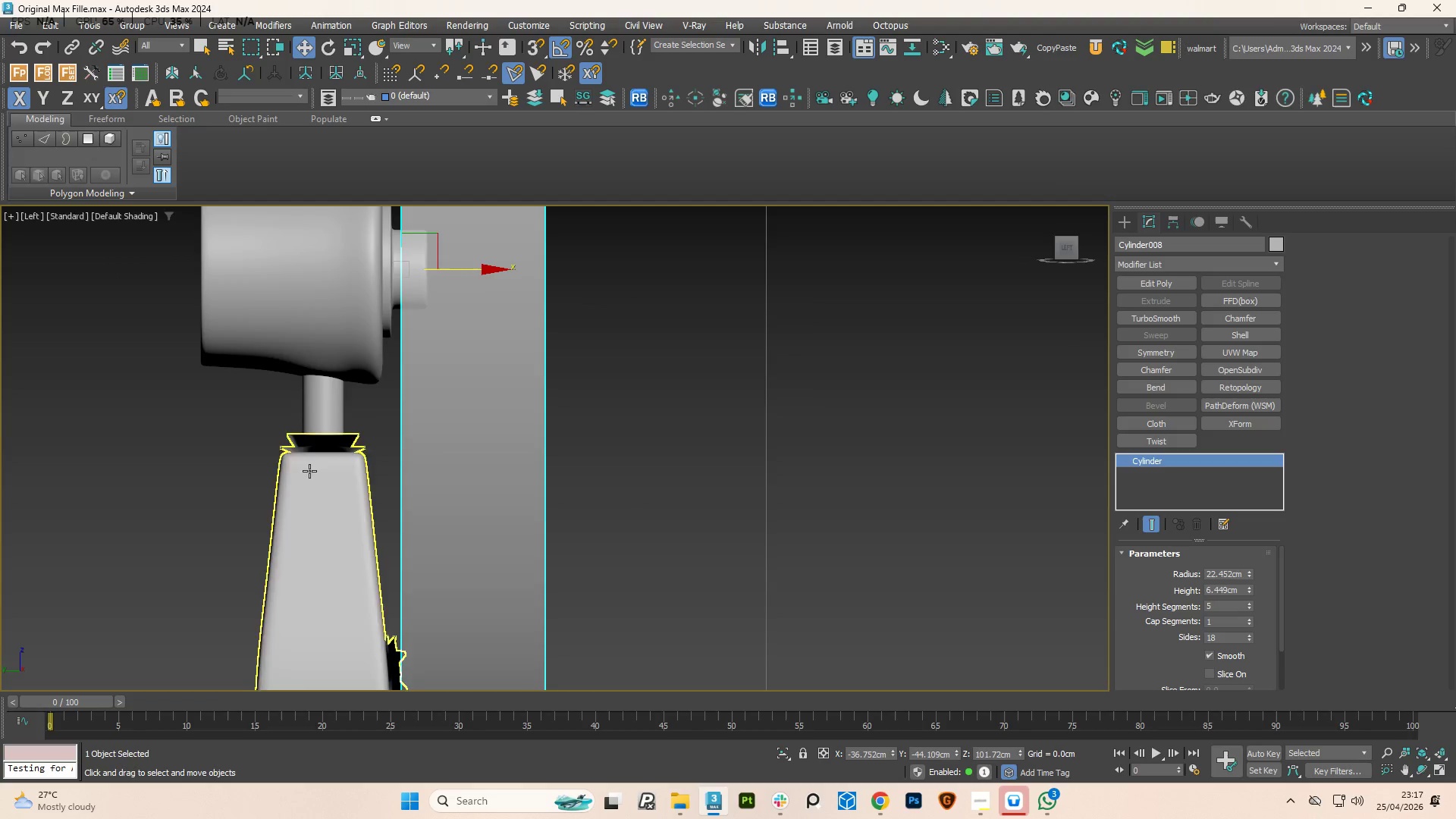 
left_click([328, 428])
 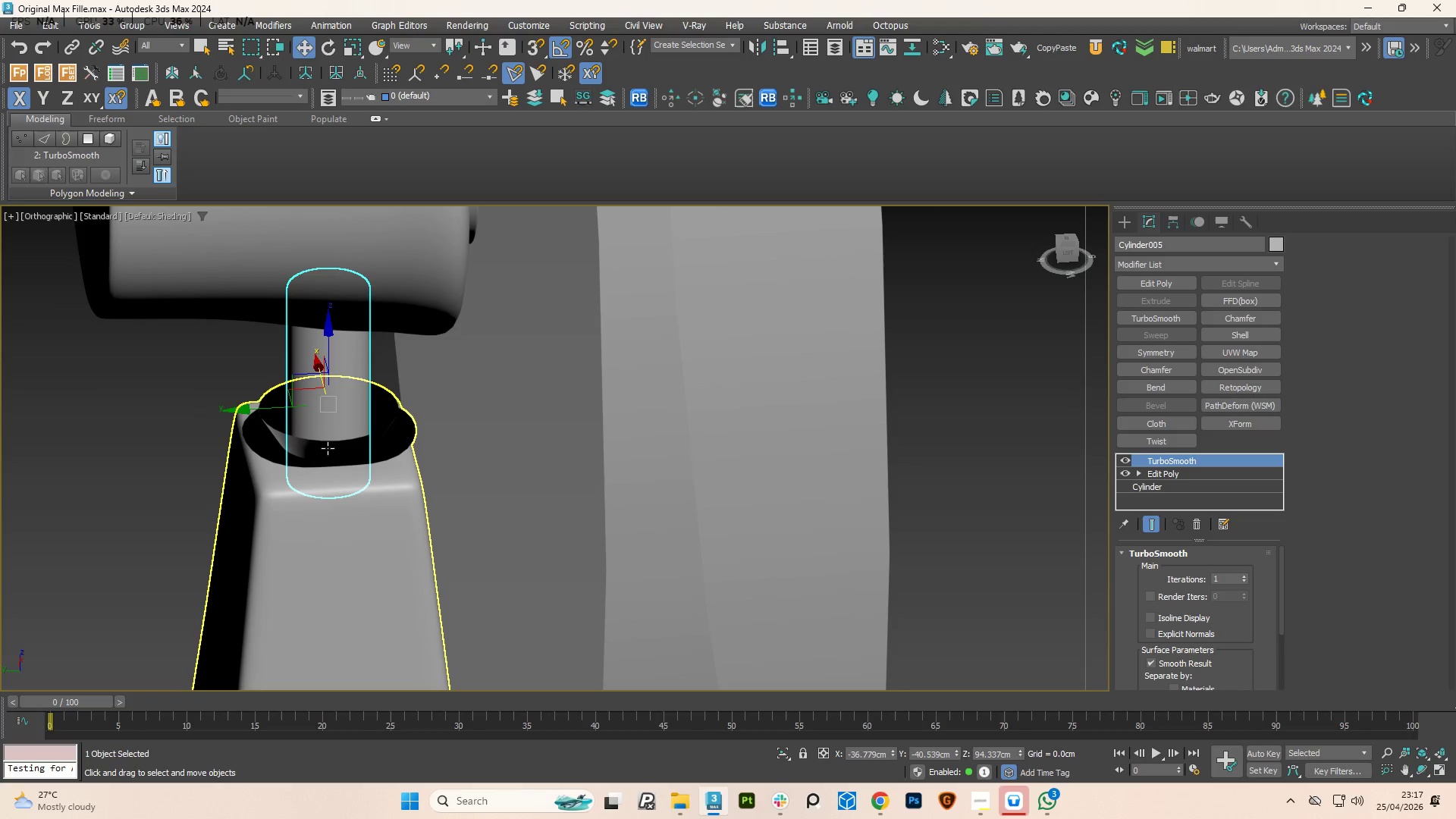 
scroll: coordinate [319, 441], scroll_direction: up, amount: 2.0
 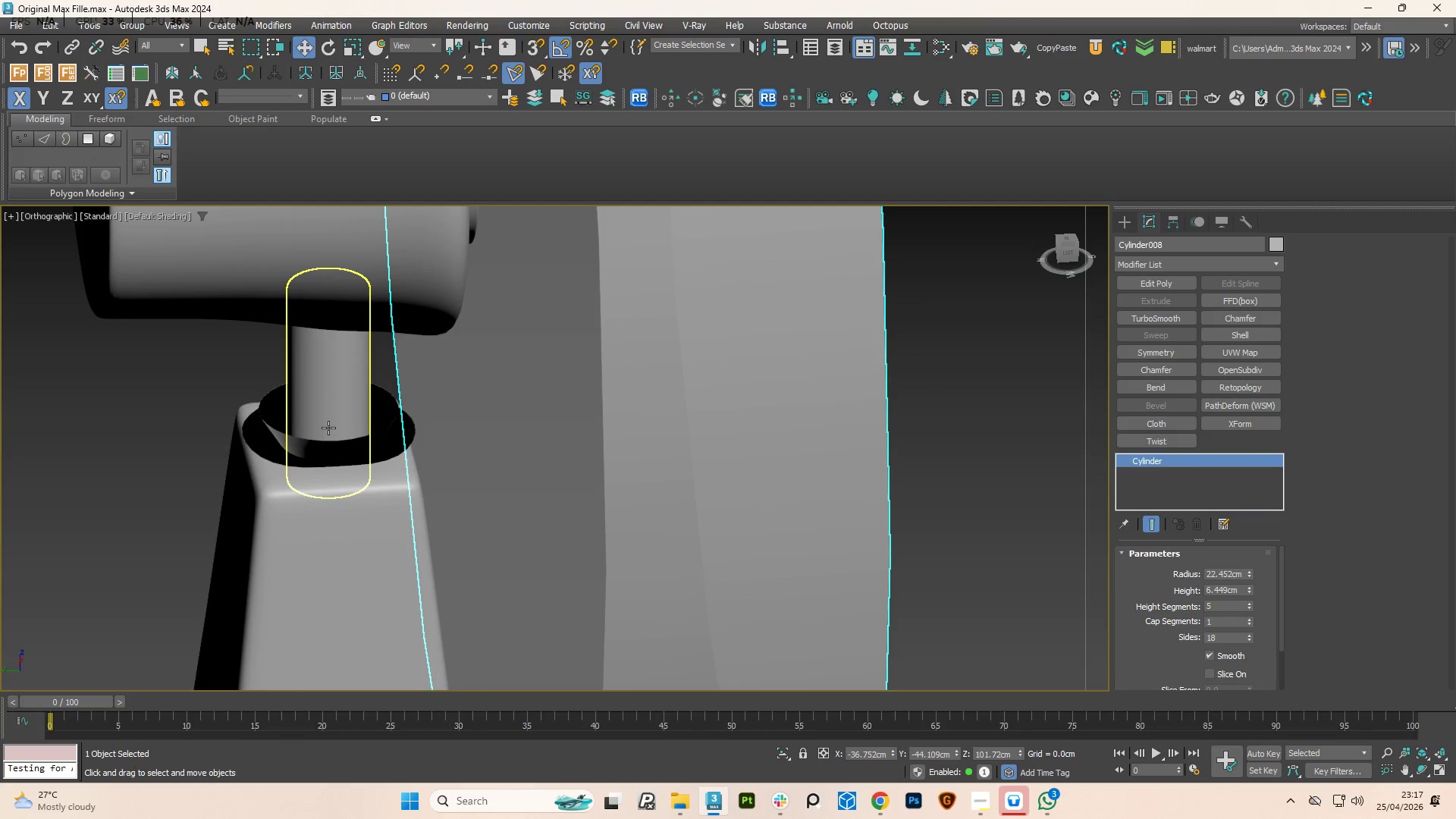 
left_click([322, 502])
 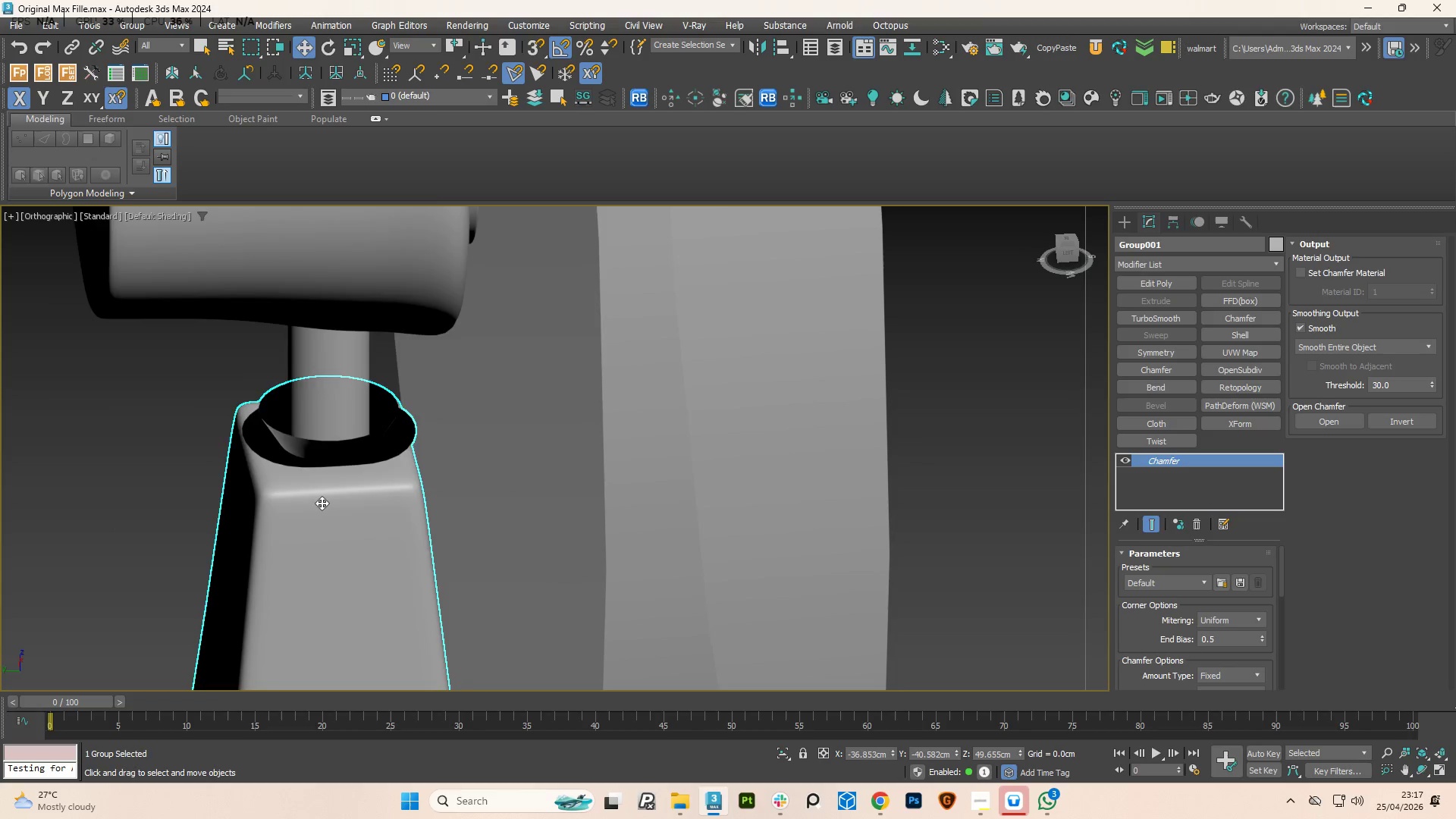 
hold_key(key=AltLeft, duration=0.89)
 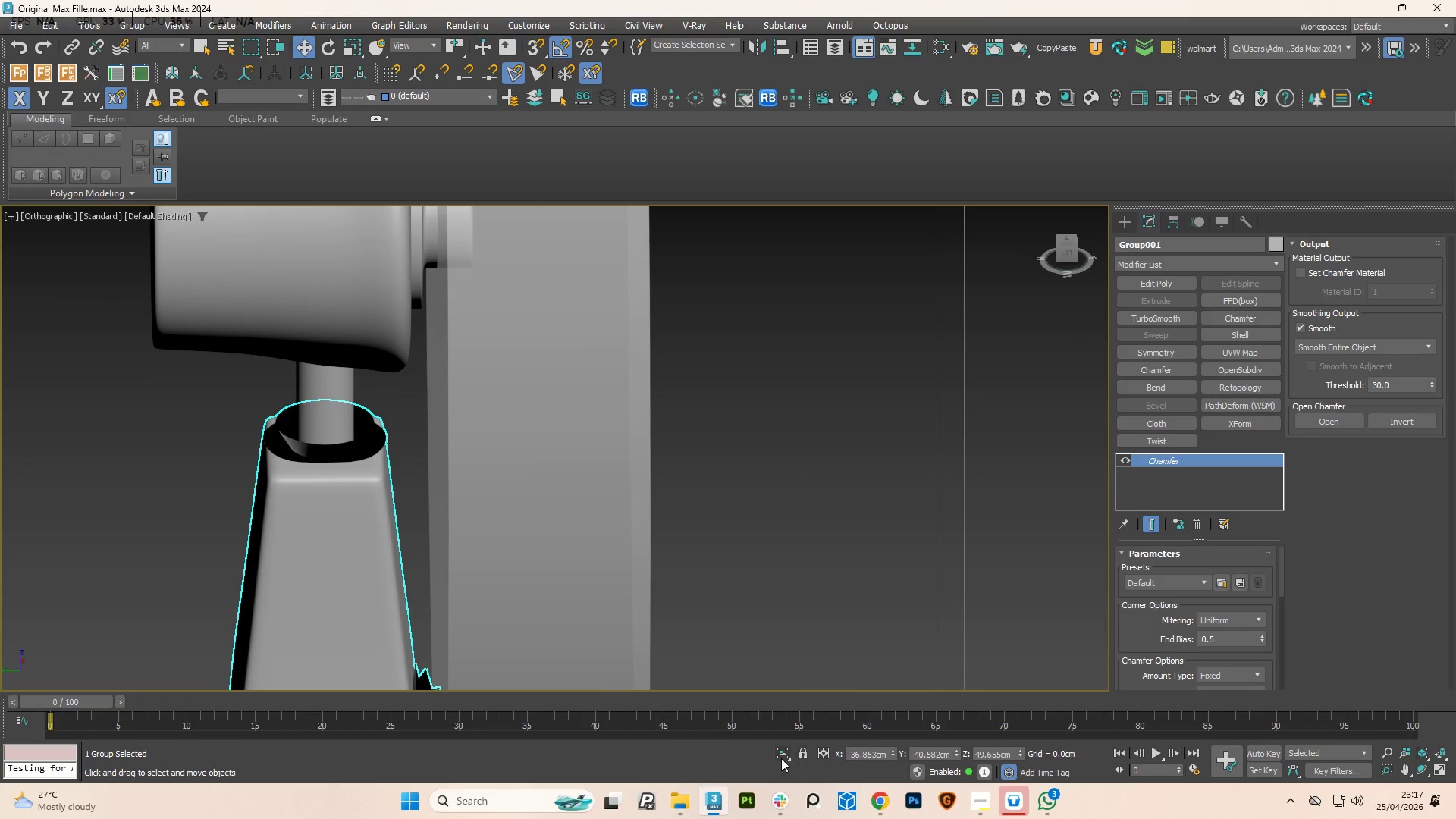 
scroll: coordinate [320, 499], scroll_direction: down, amount: 1.0
 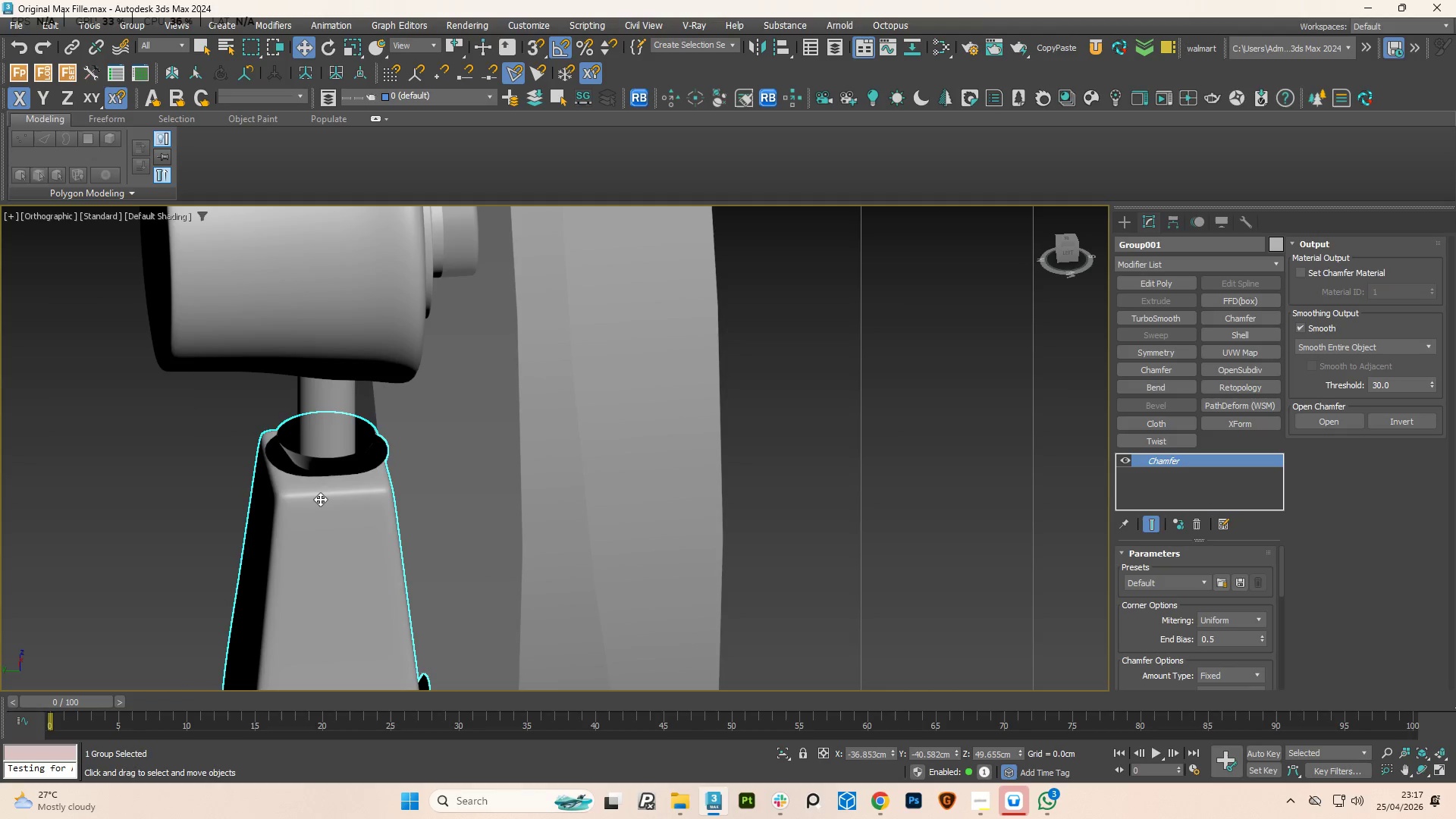 
left_click([778, 754])
 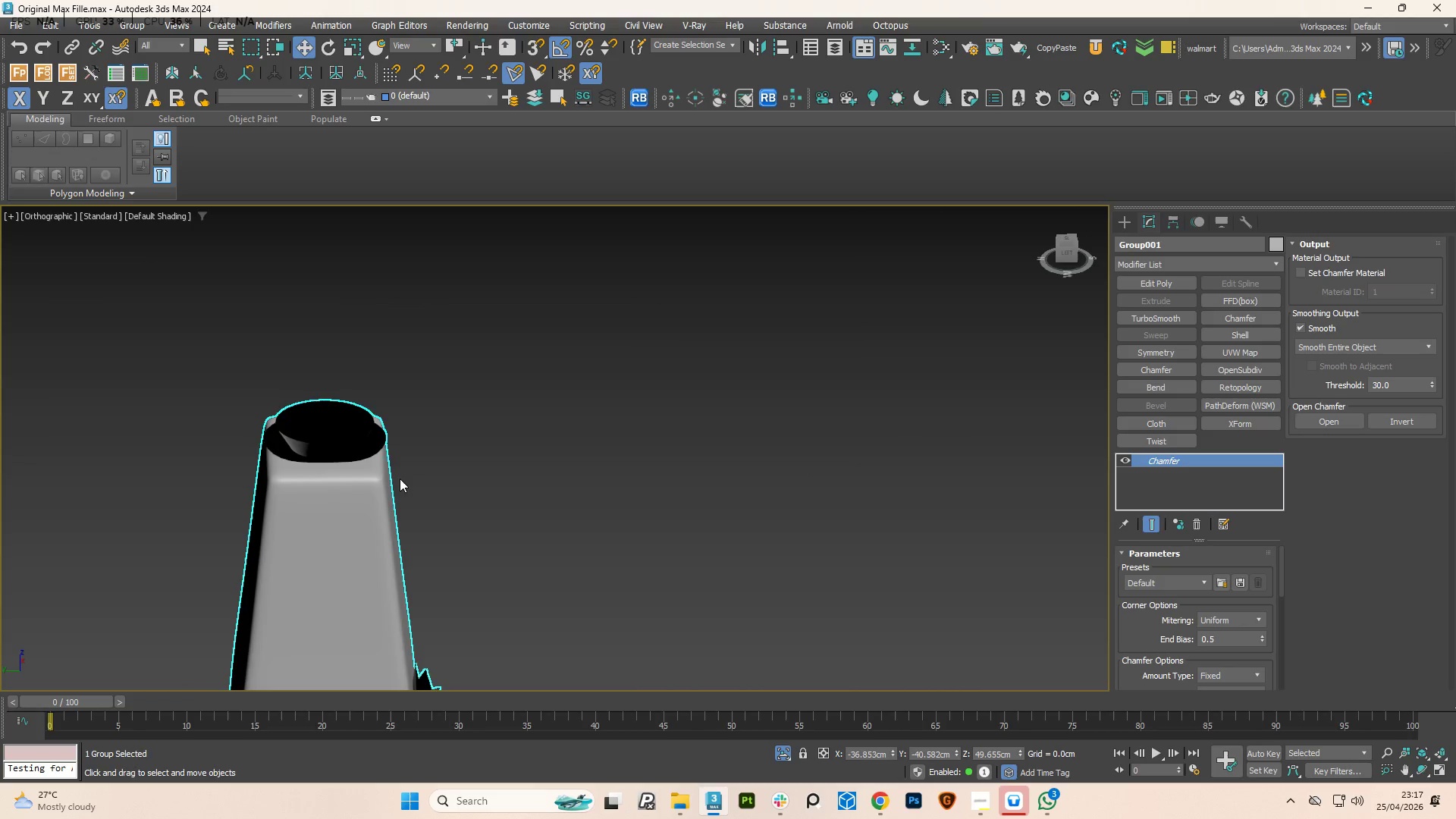 
hold_key(key=AltLeft, duration=1.19)
 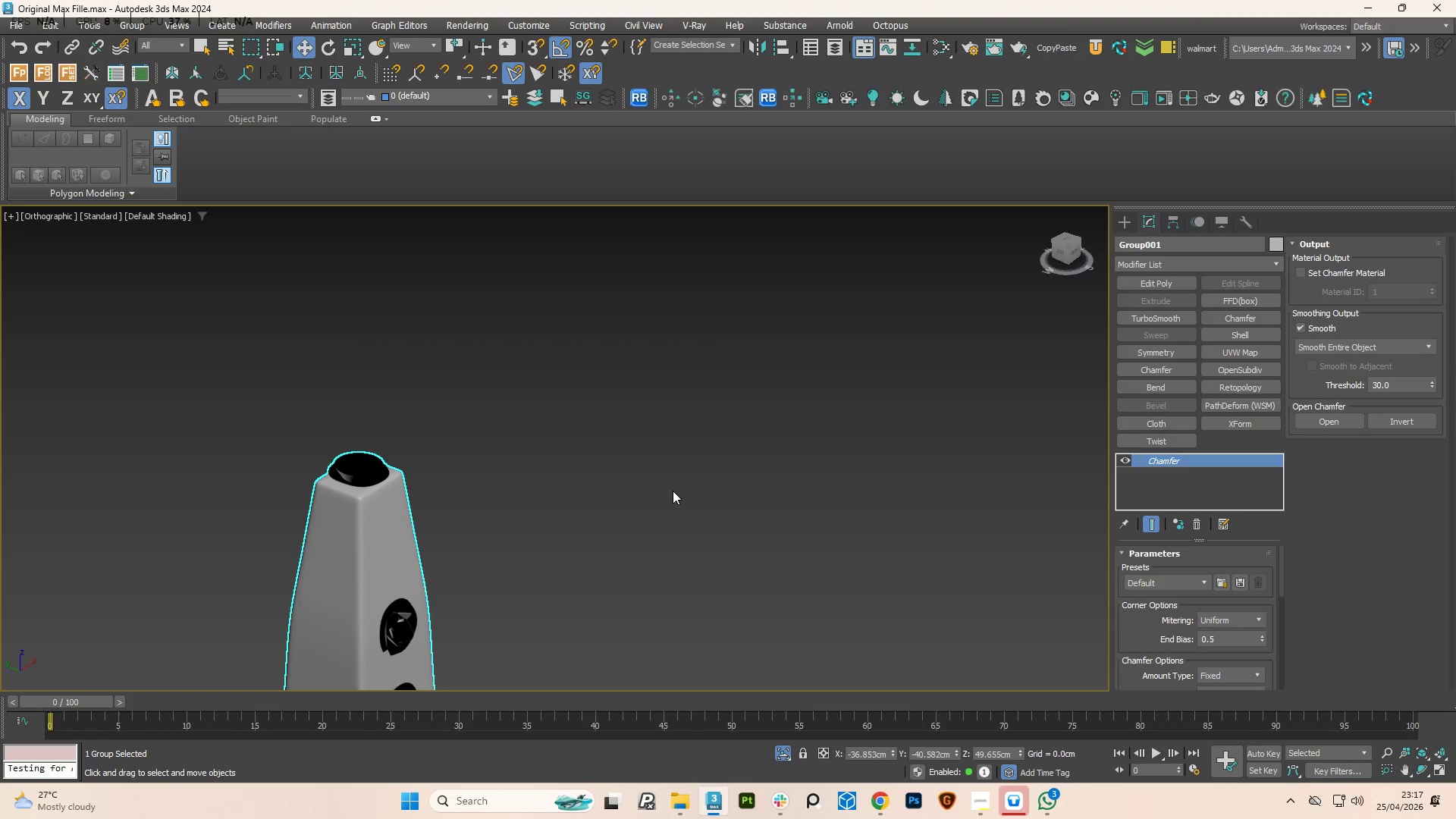 
scroll: coordinate [401, 488], scroll_direction: down, amount: 2.0
 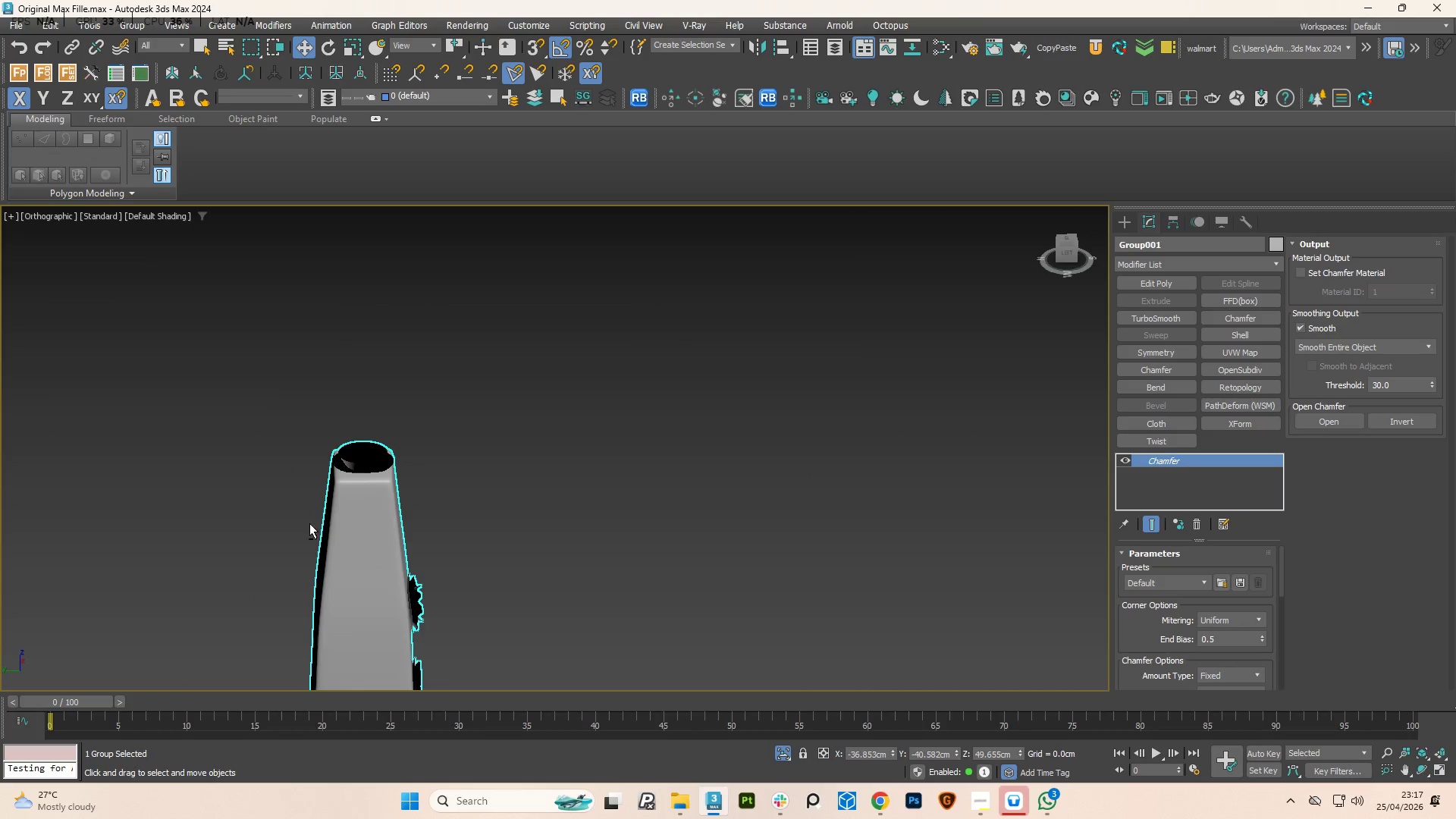 
key(Control+Z)
 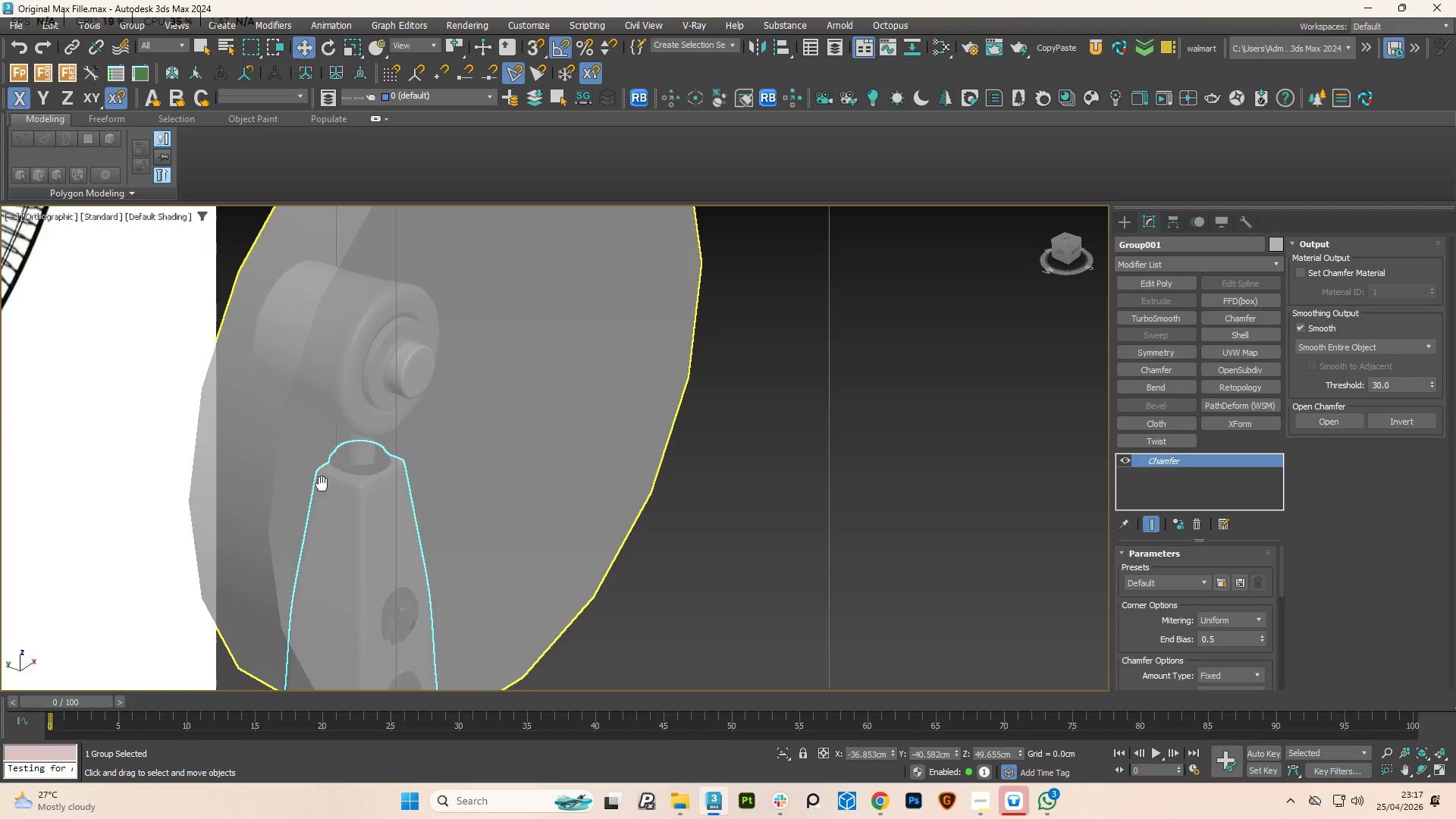 
key(Control+Z)
 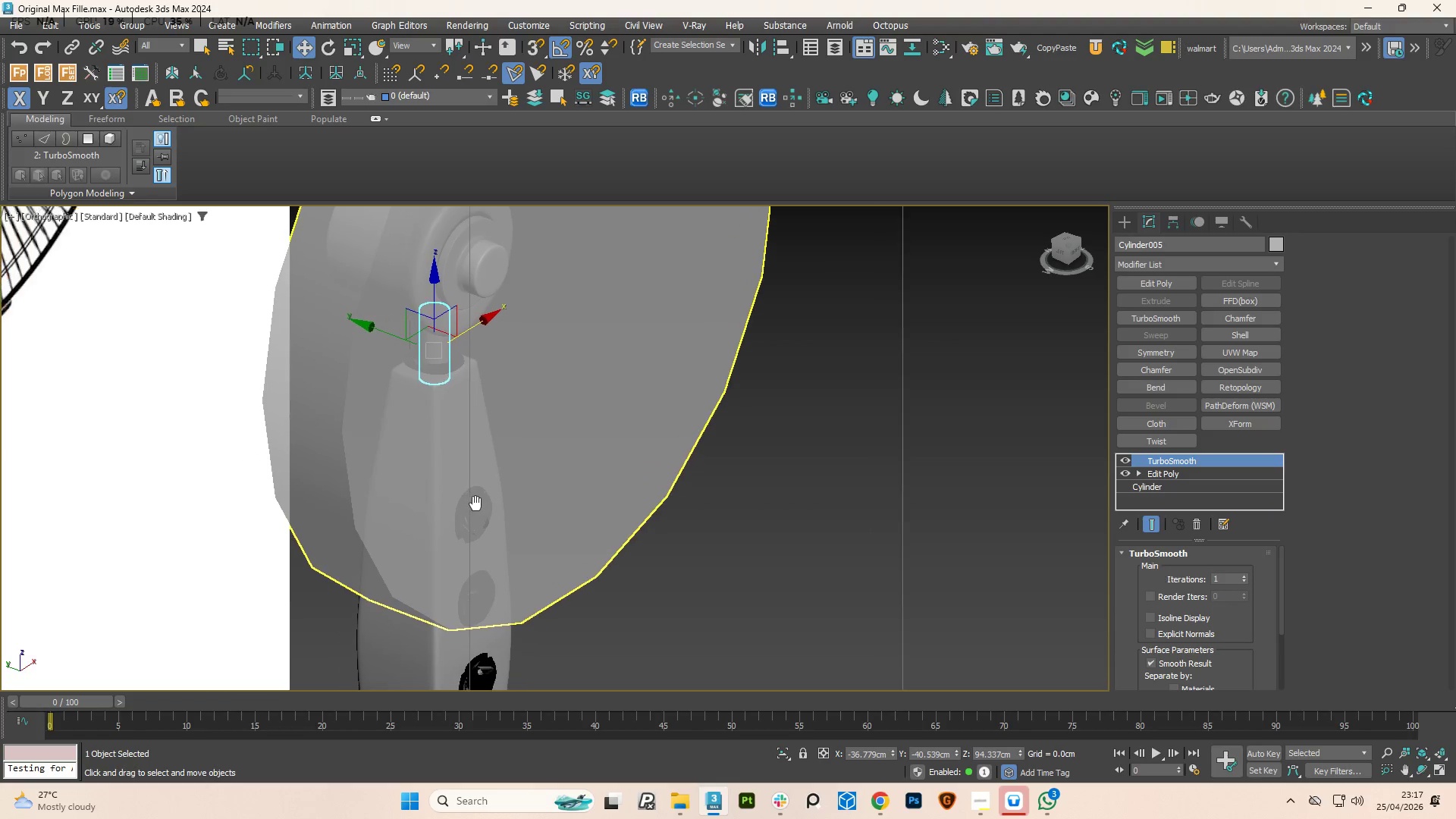 
key(Control+Z)
 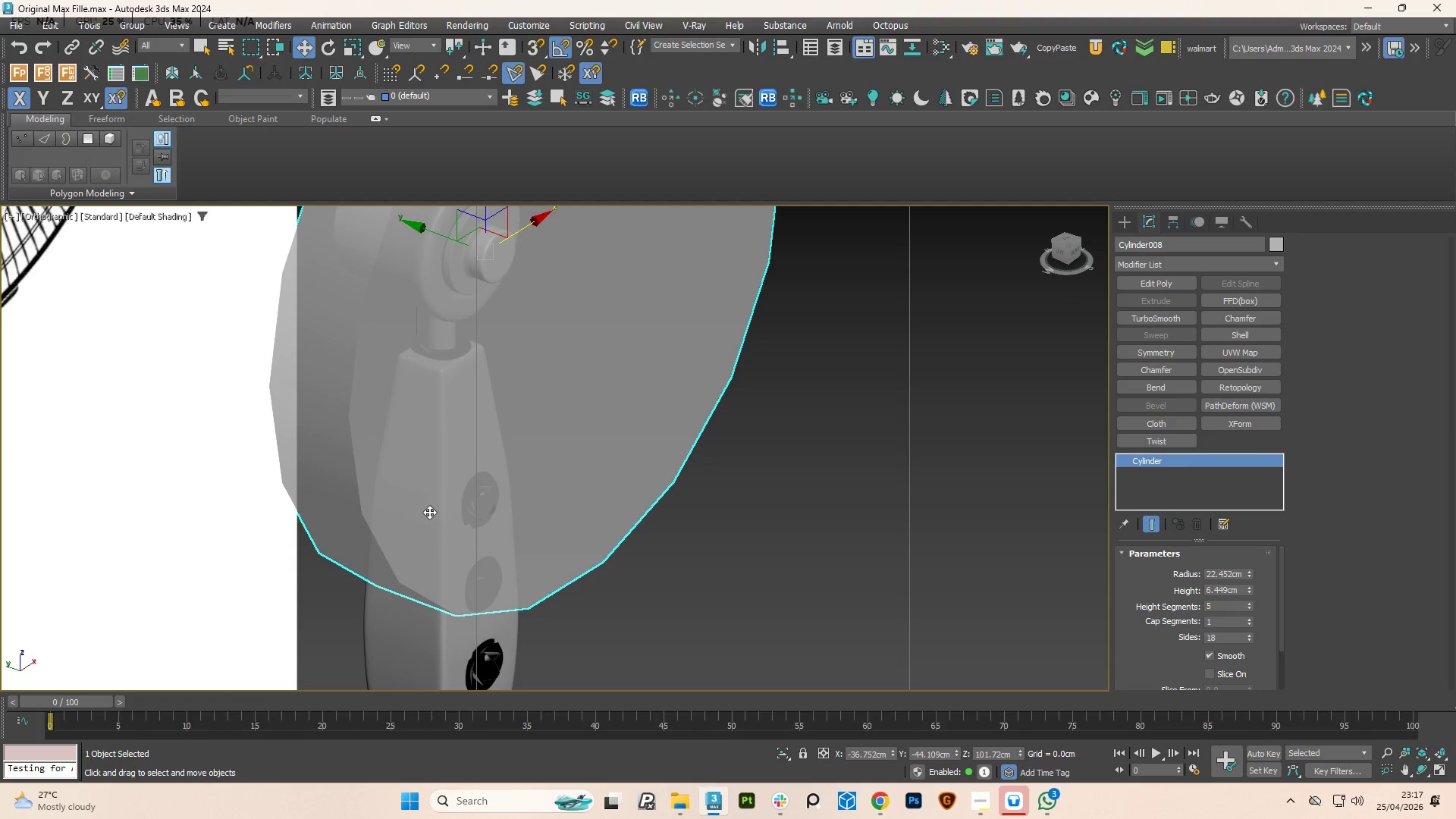 
key(Control+Z)
 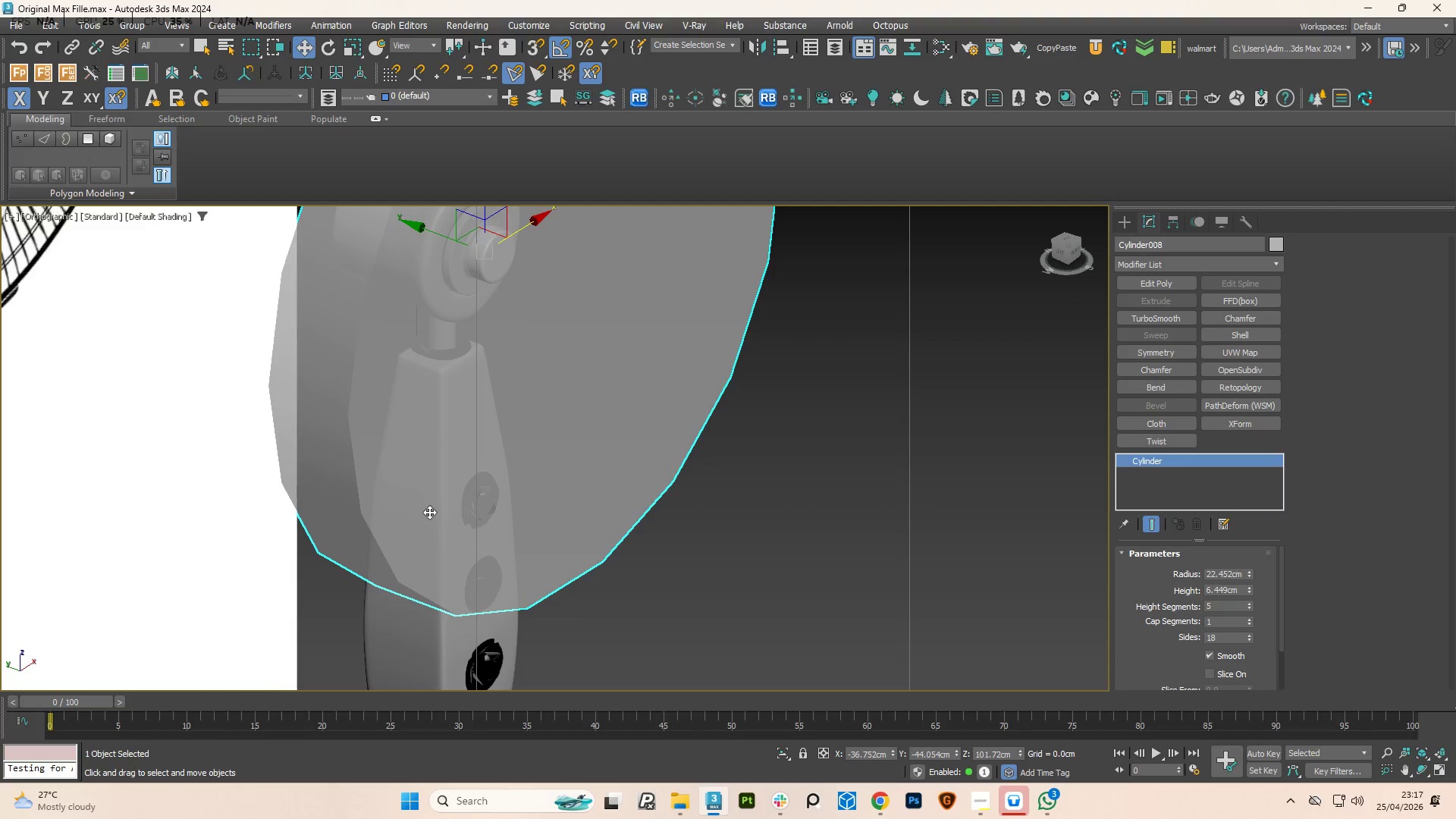 
key(Control+Z)
 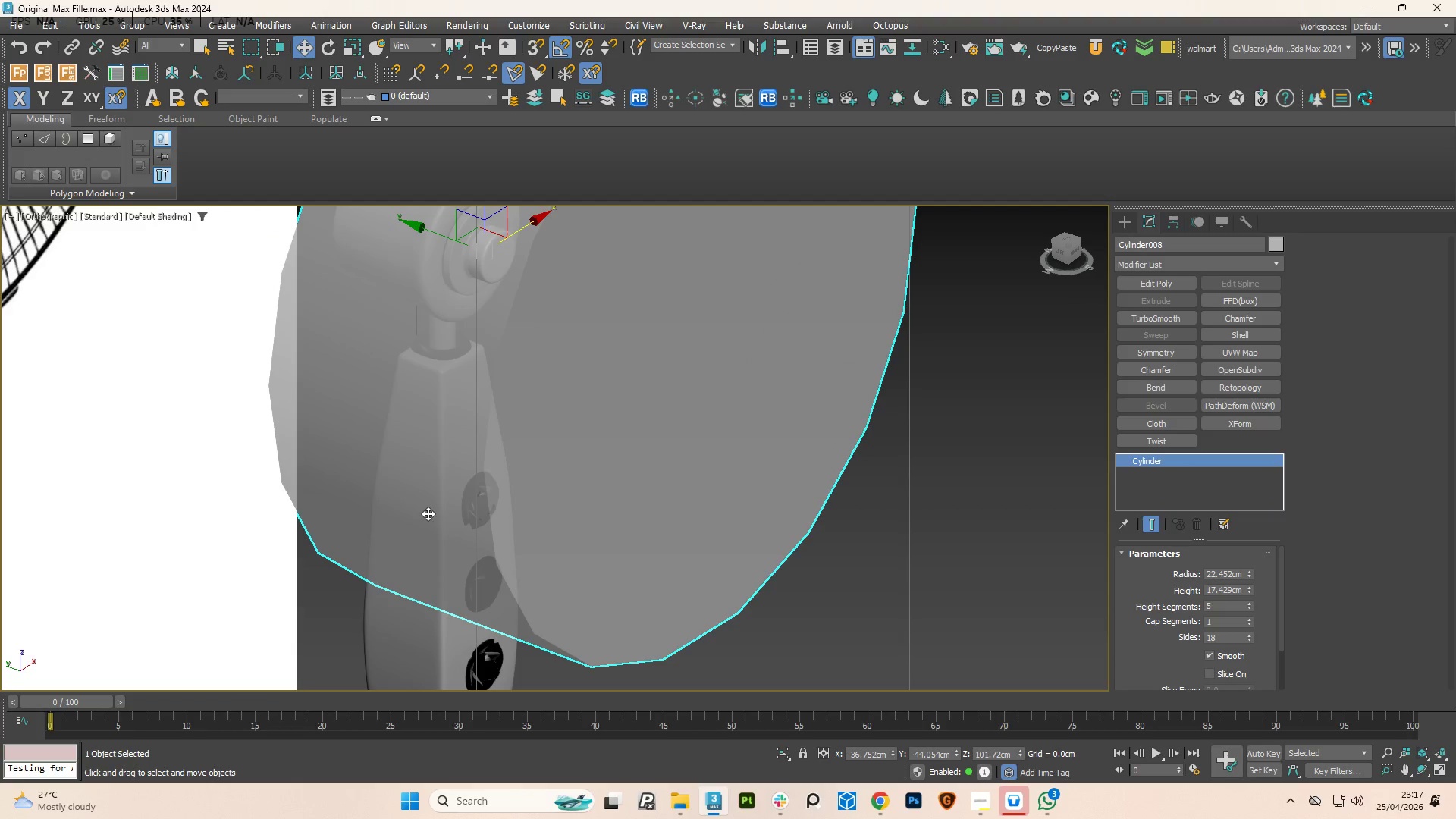 
key(Control+Z)
 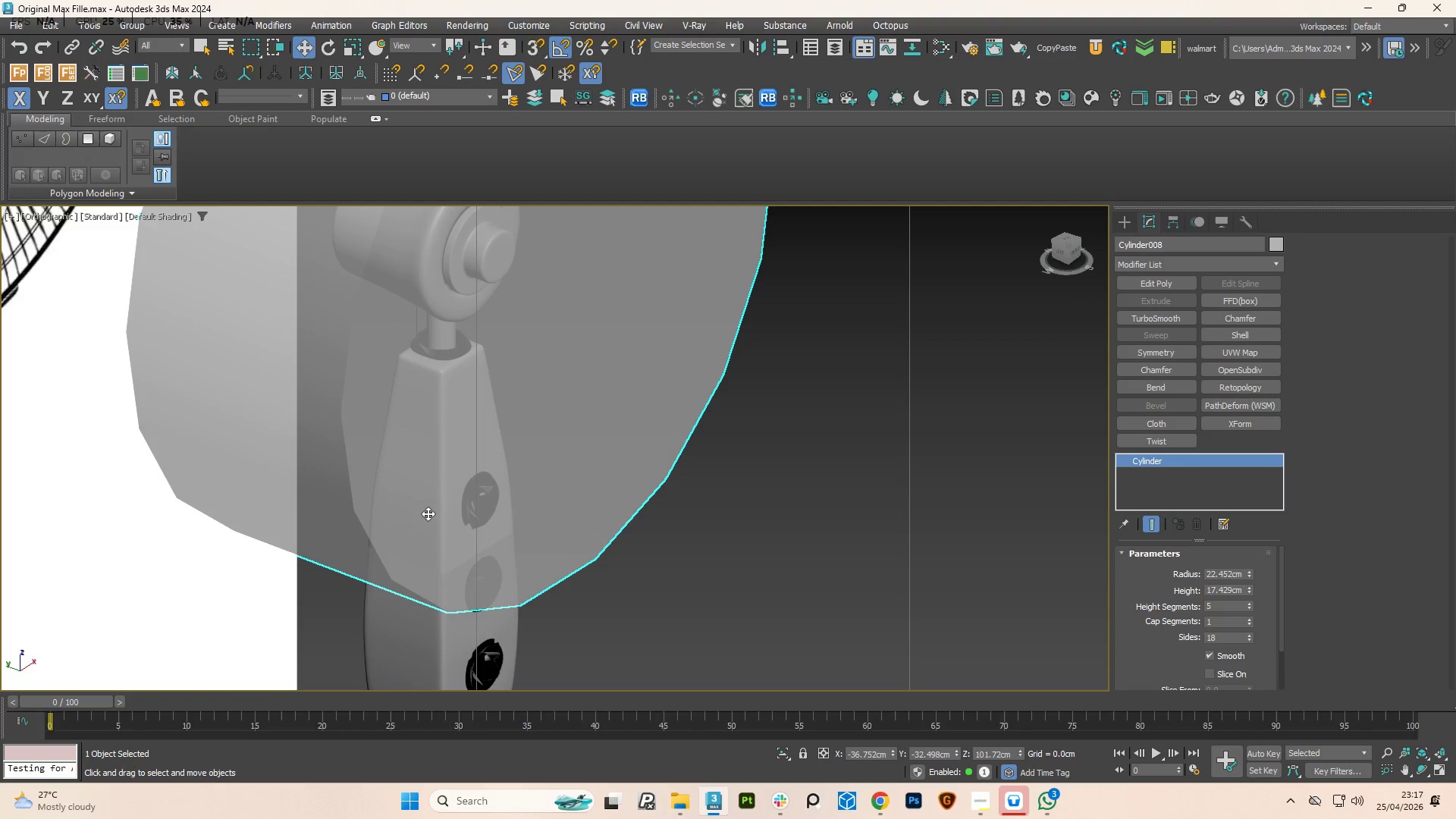 
key(Control+Z)
 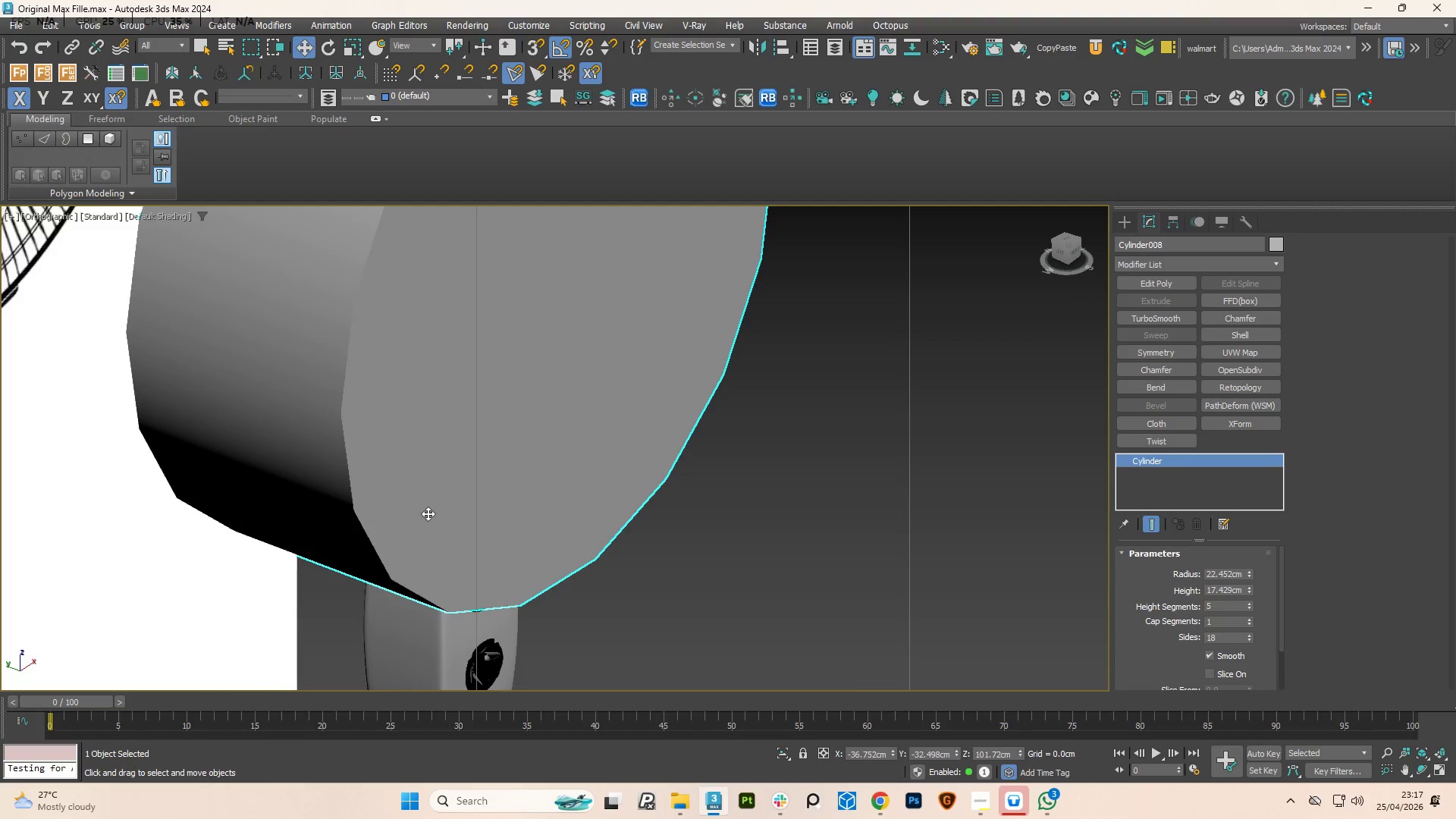 
key(Control+Z)
 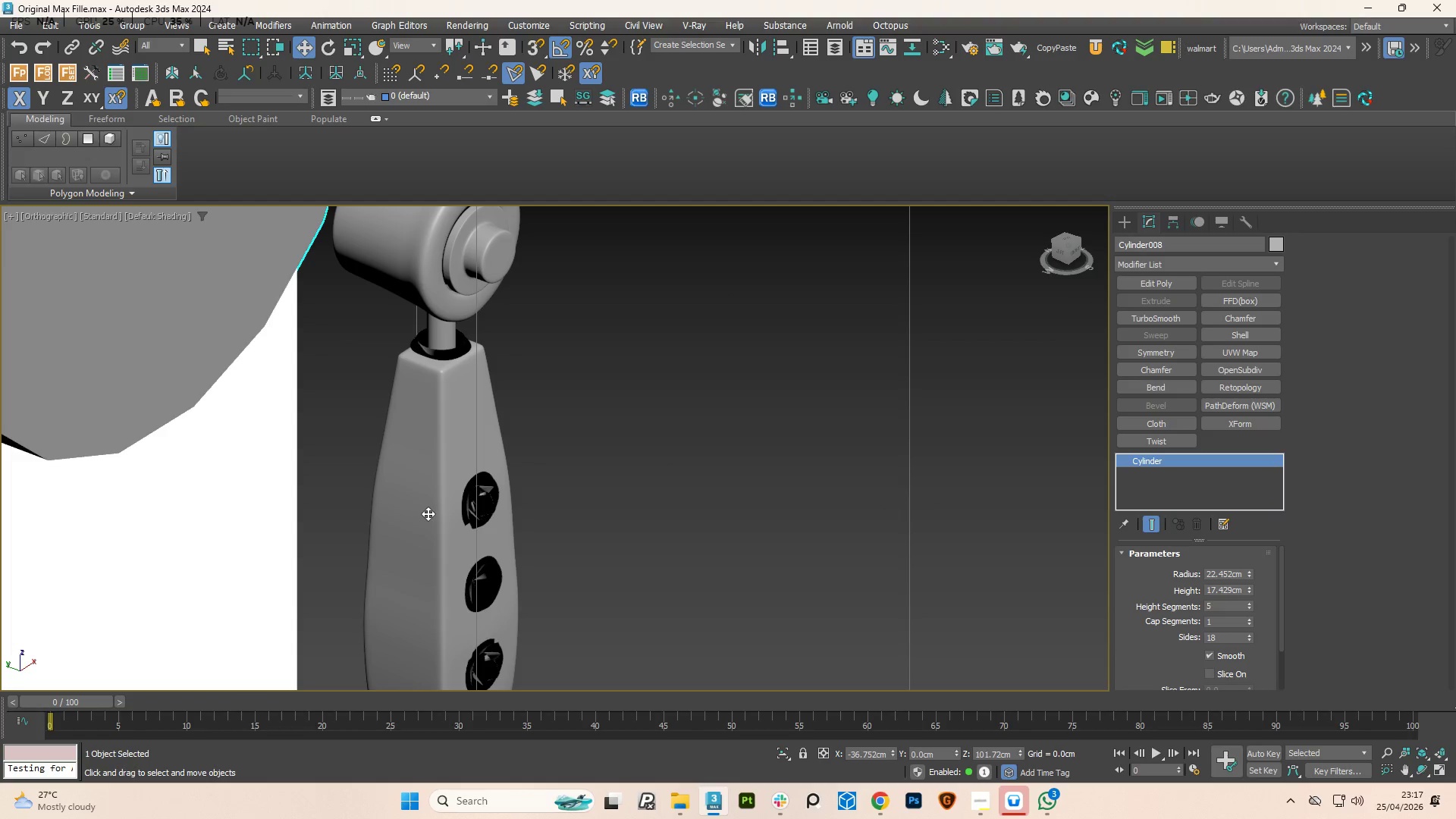 
key(Control+Z)
 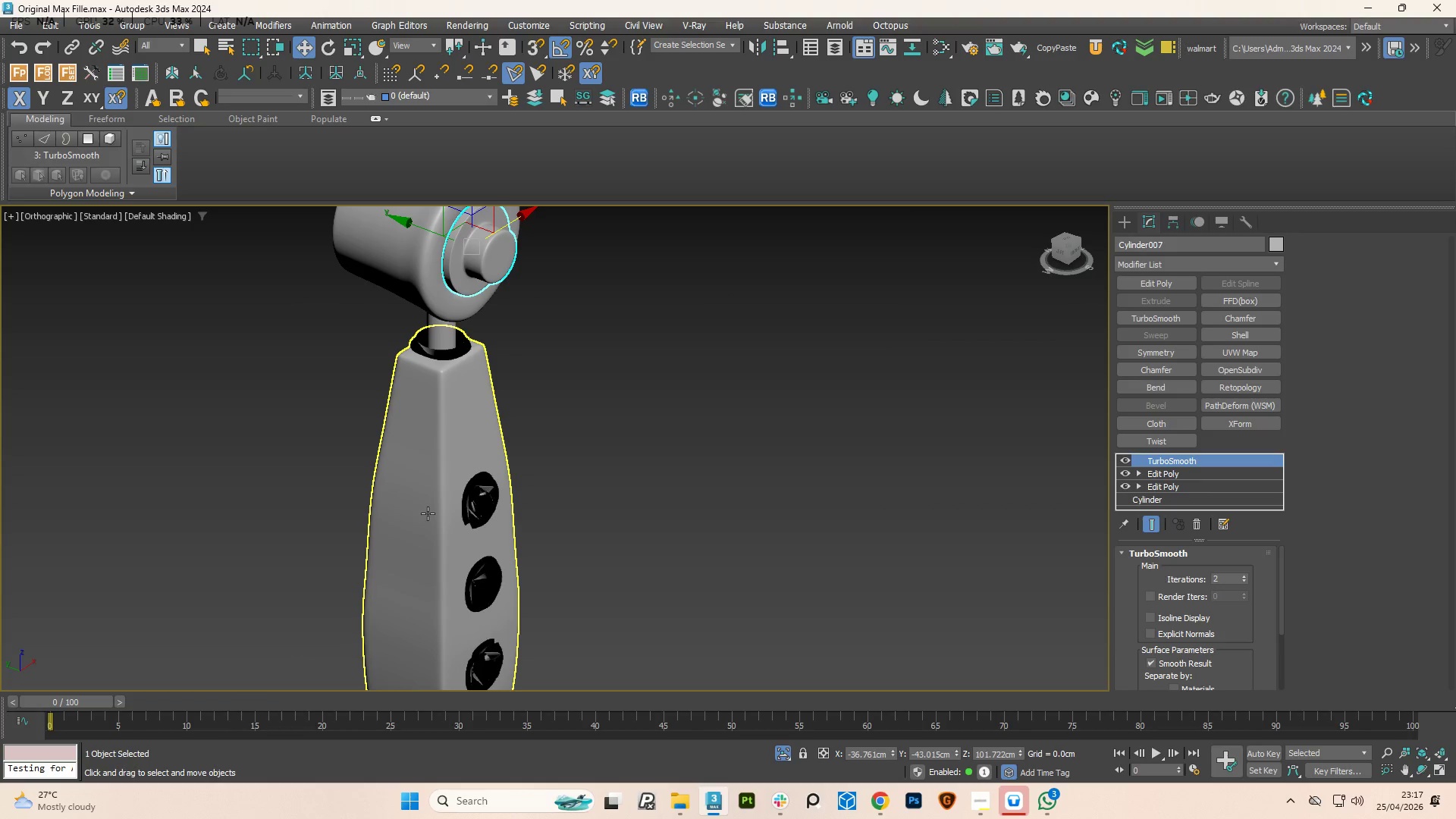 
key(Control+Z)
 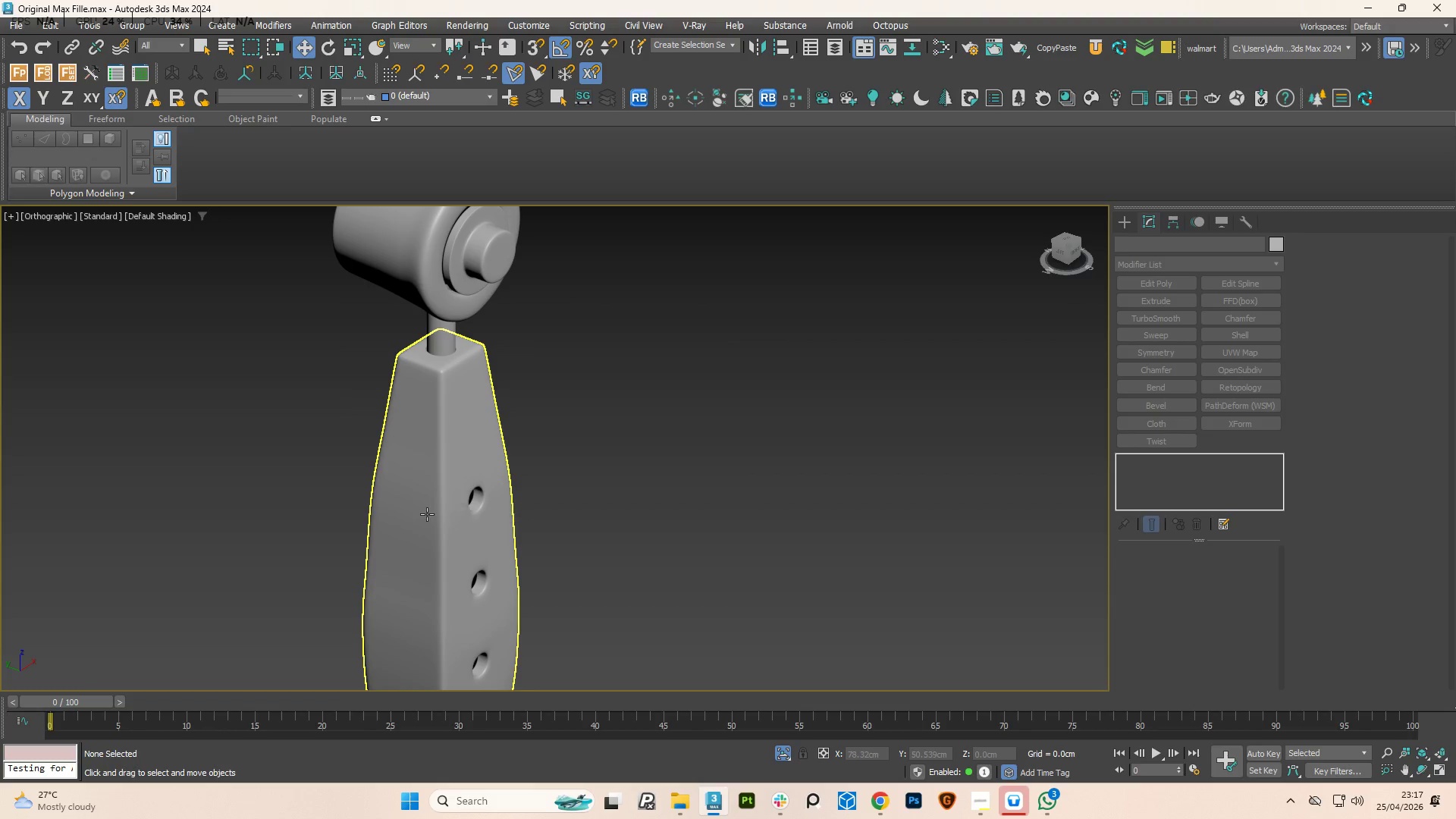 
left_click([435, 507])
 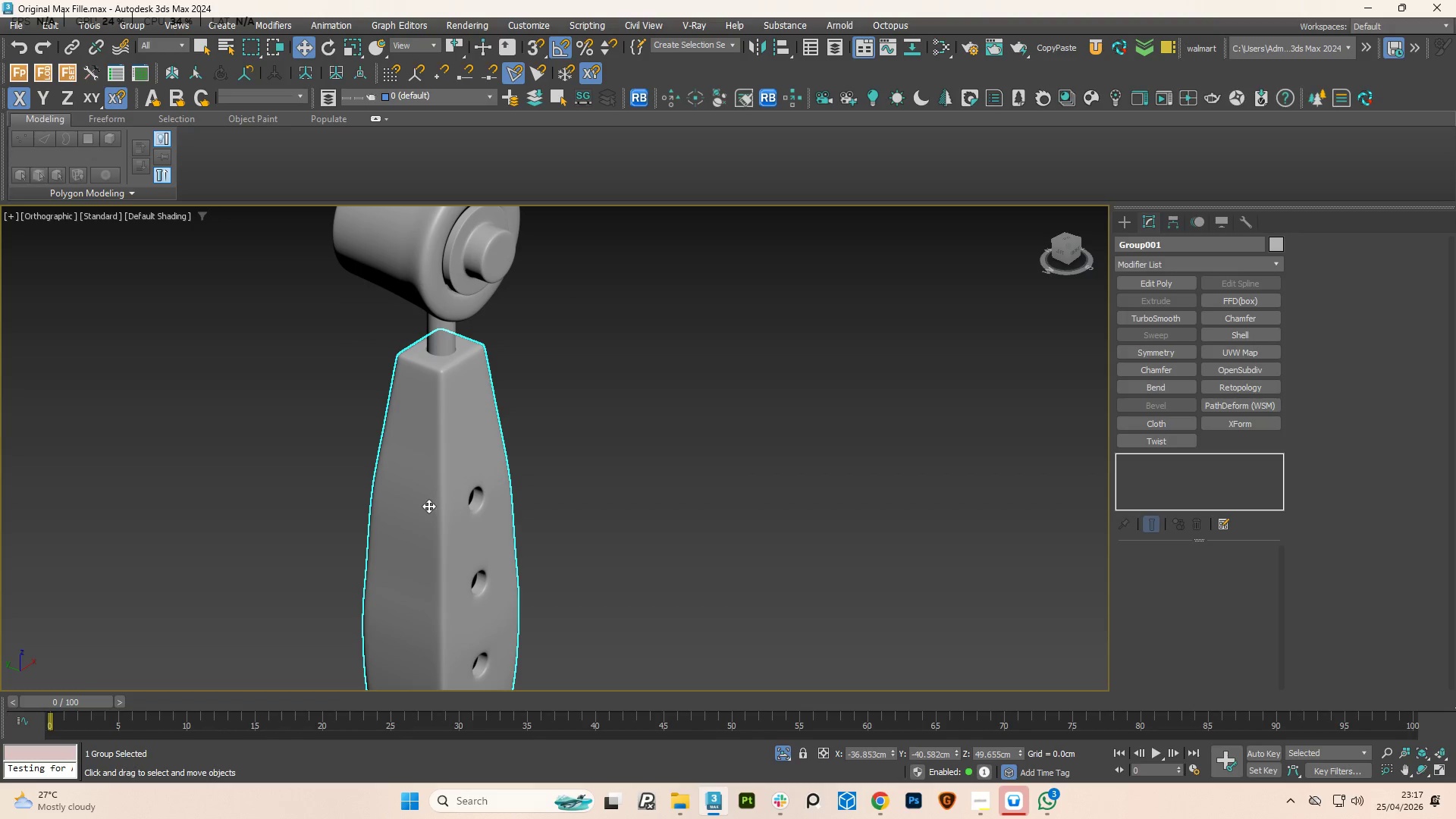 
hold_key(key=AltLeft, duration=0.91)
 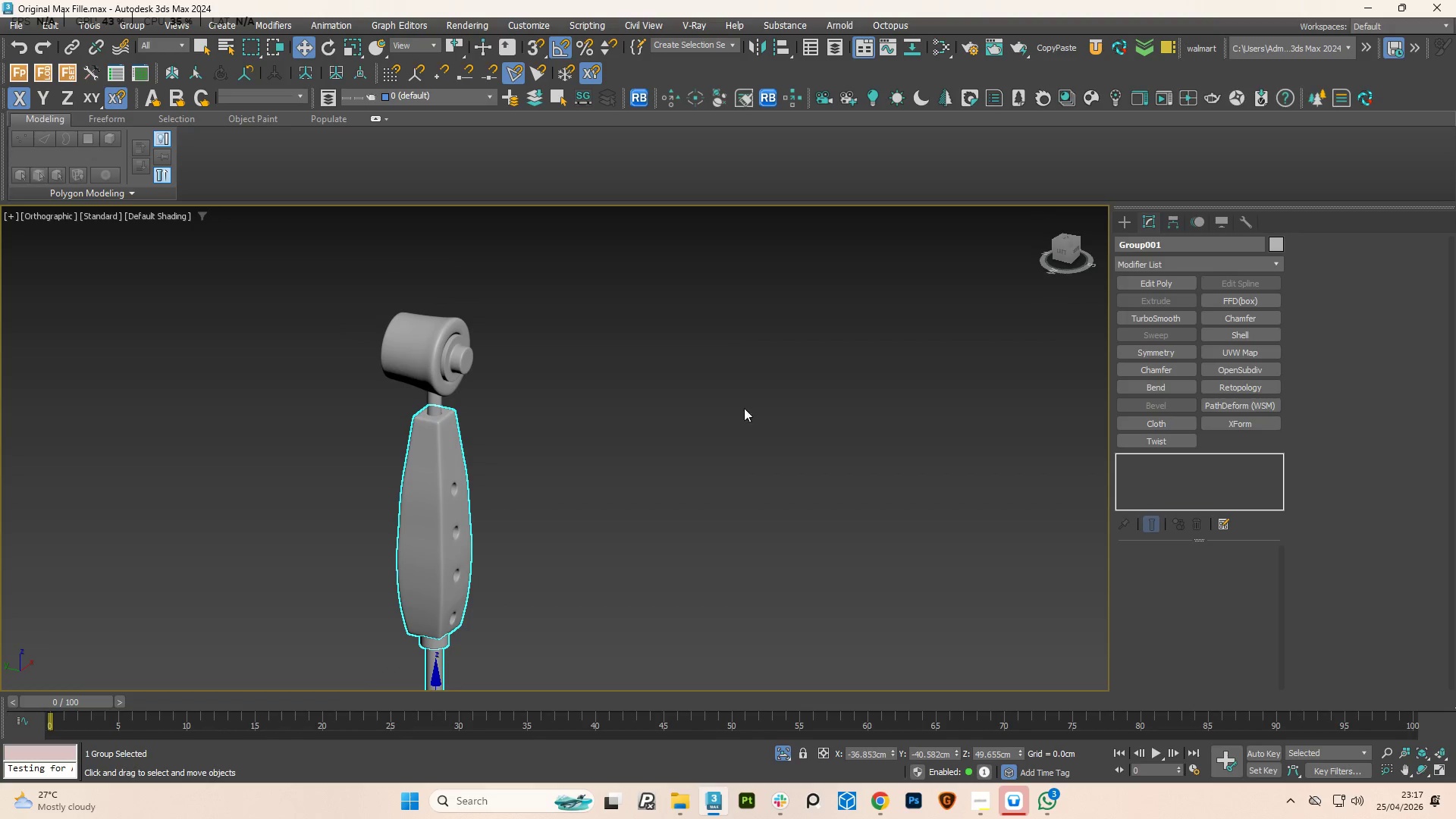 
scroll: coordinate [425, 507], scroll_direction: down, amount: 2.0
 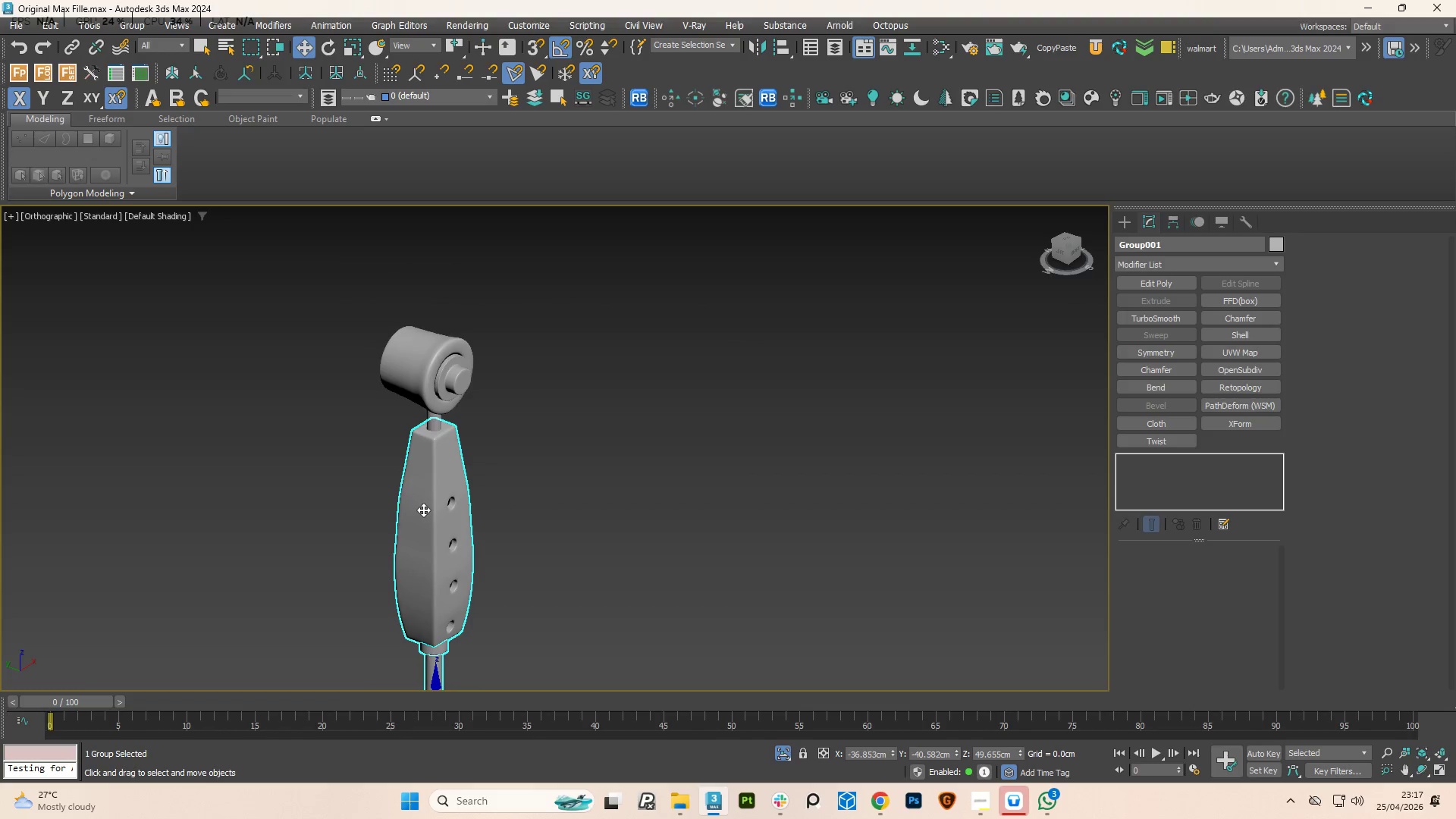 
hold_key(key=AltLeft, duration=1.0)
 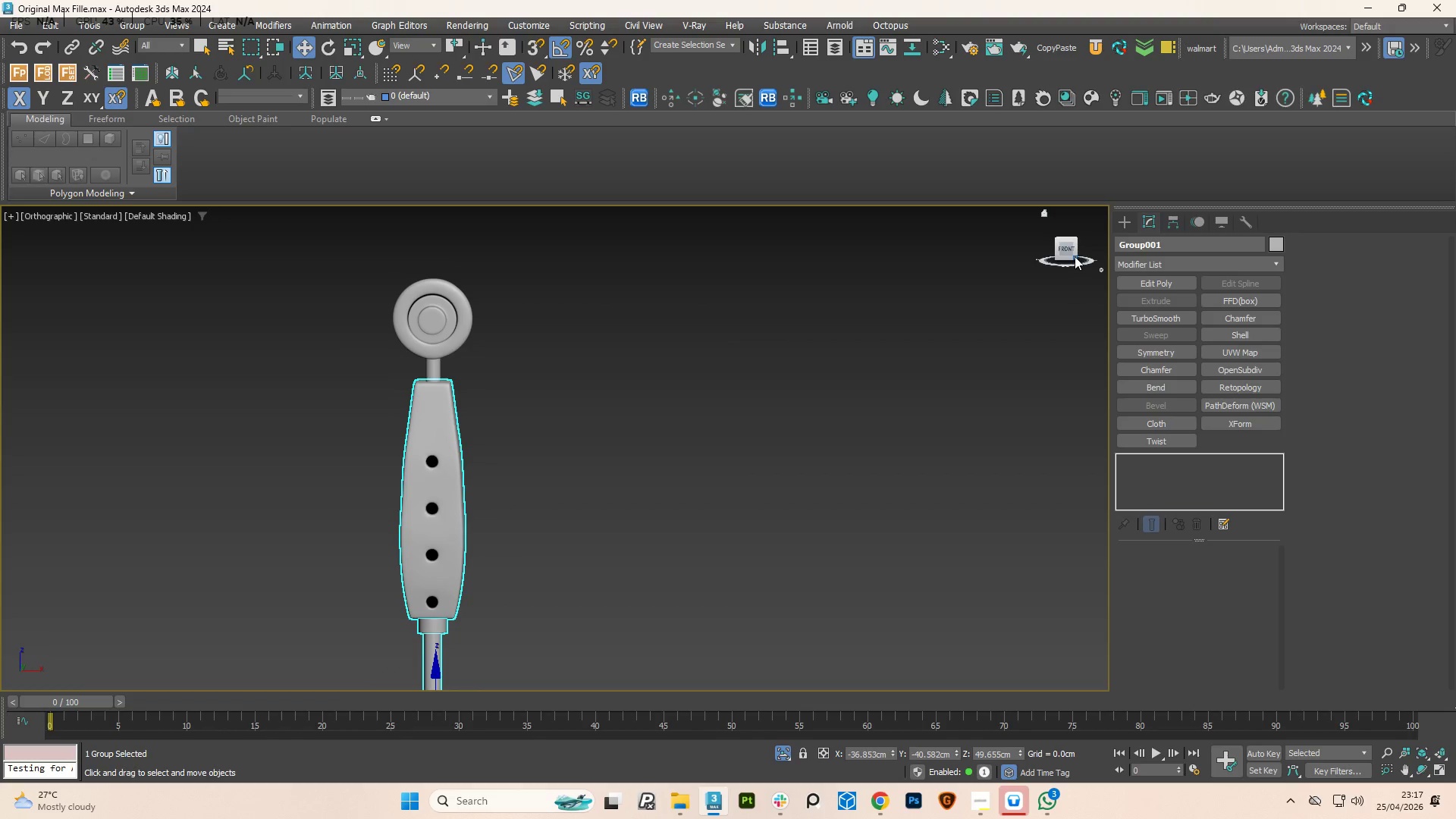 
left_click([1065, 244])
 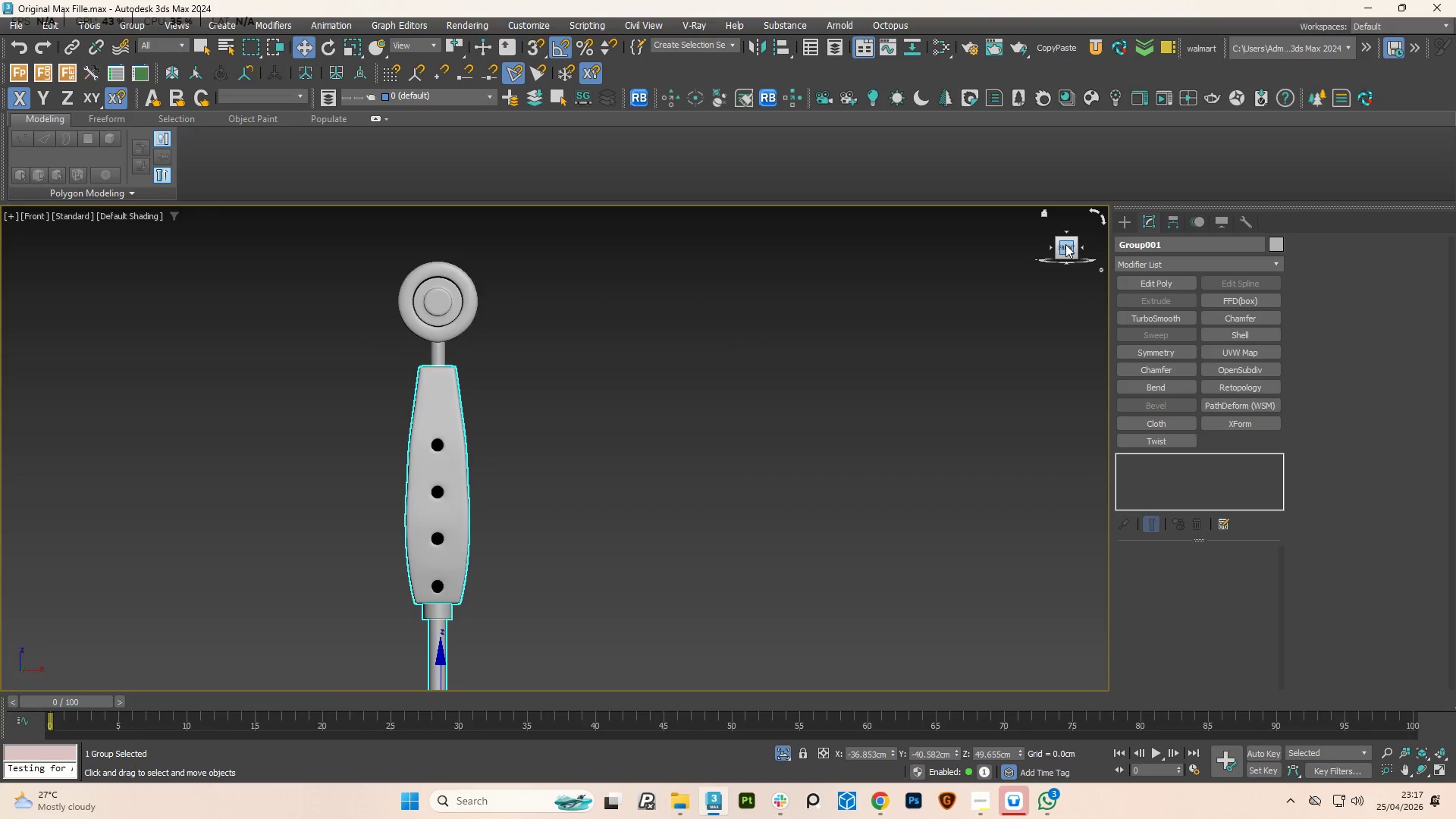 
key(Q)
 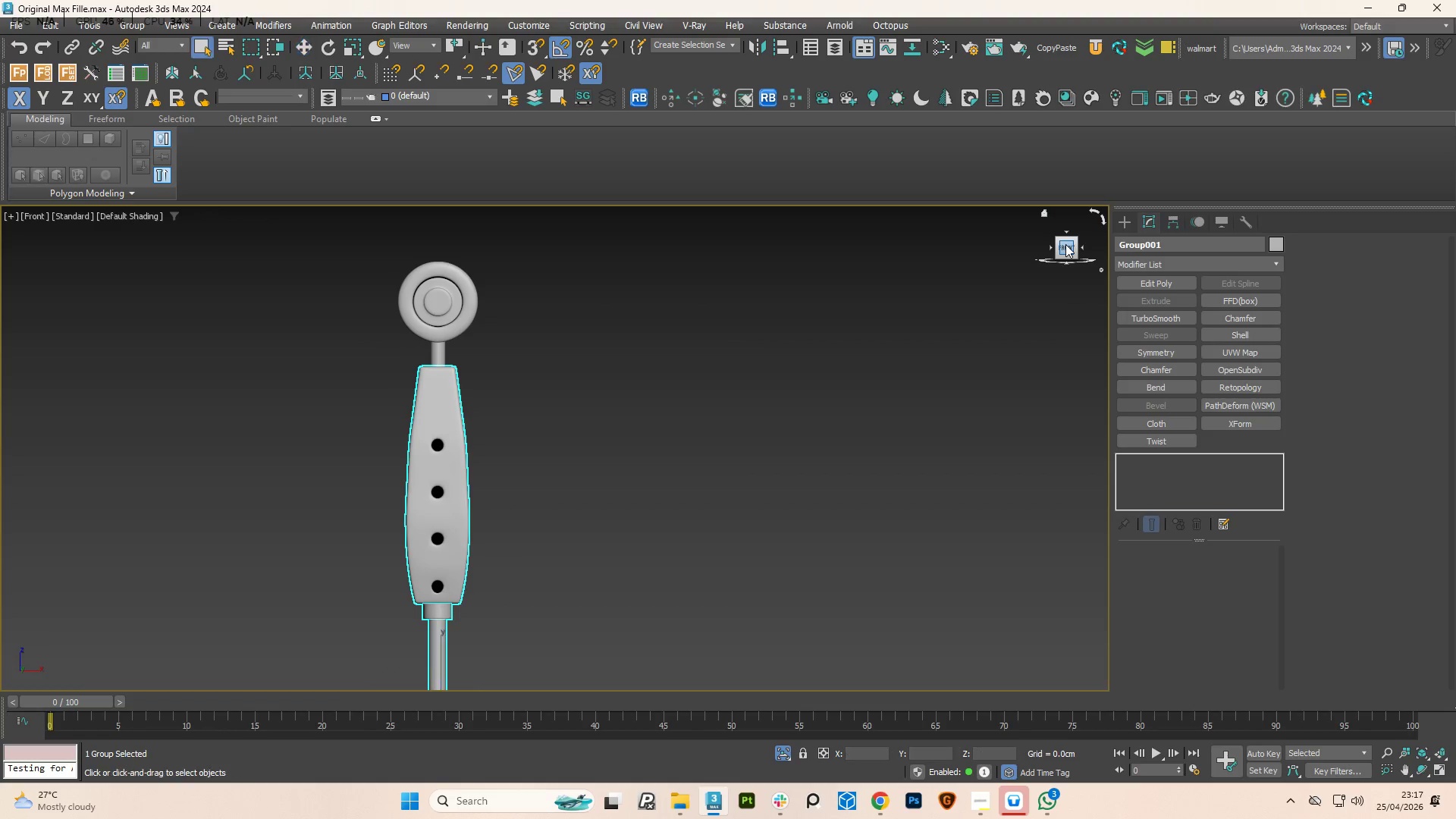 
key(Alt+AltLeft)
 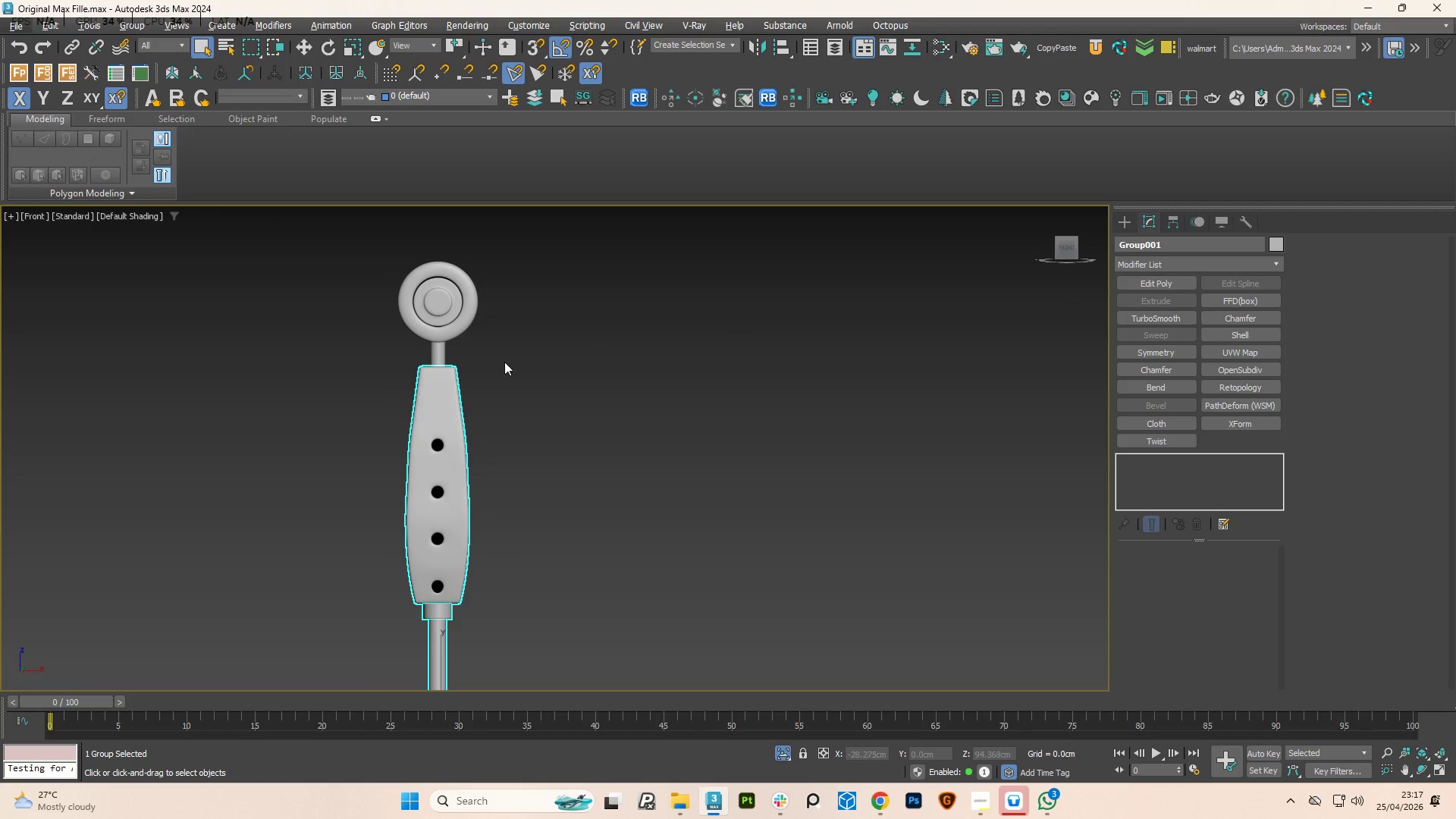 
key(Alt+Q)
 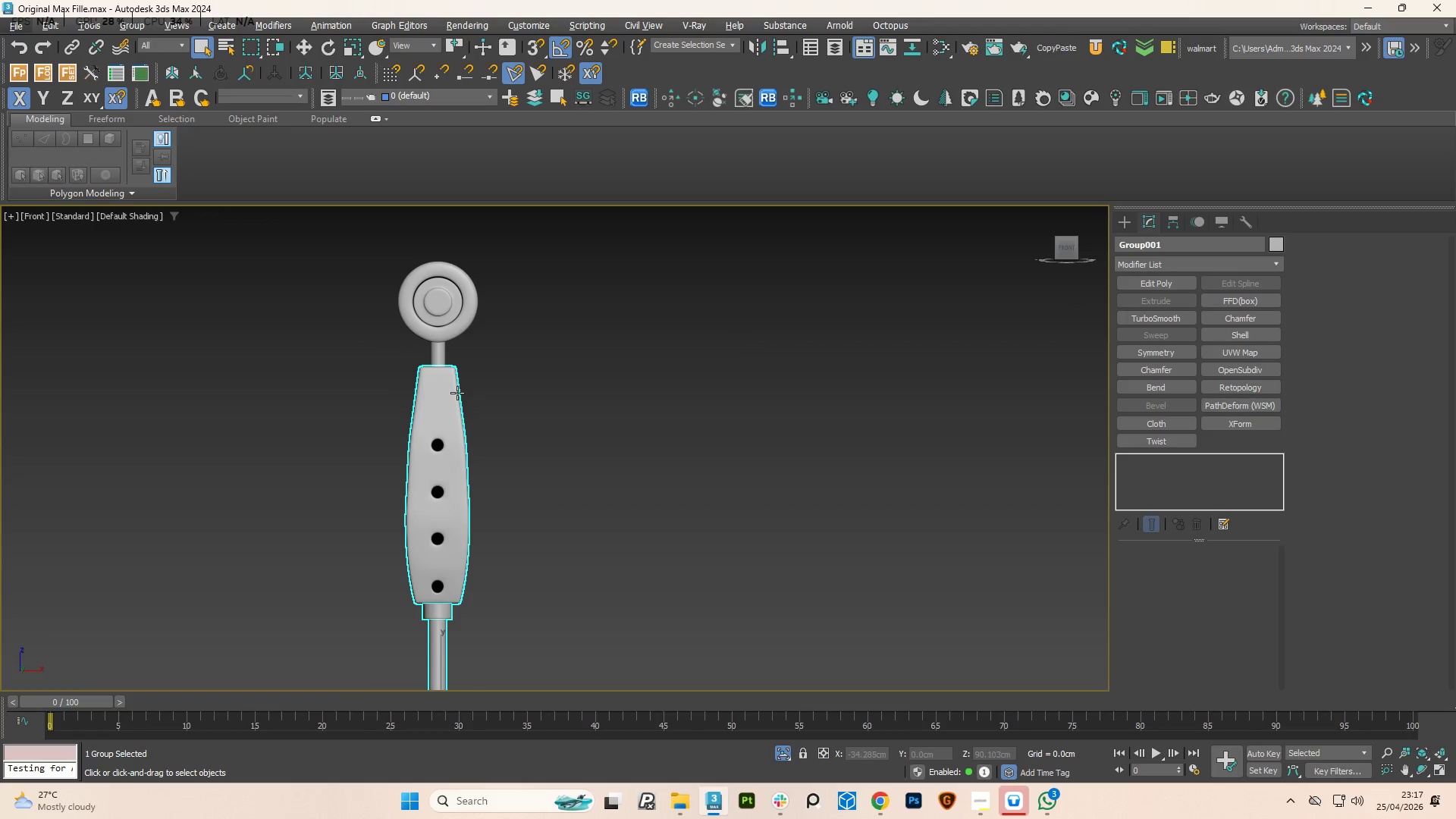 
left_click([457, 393])
 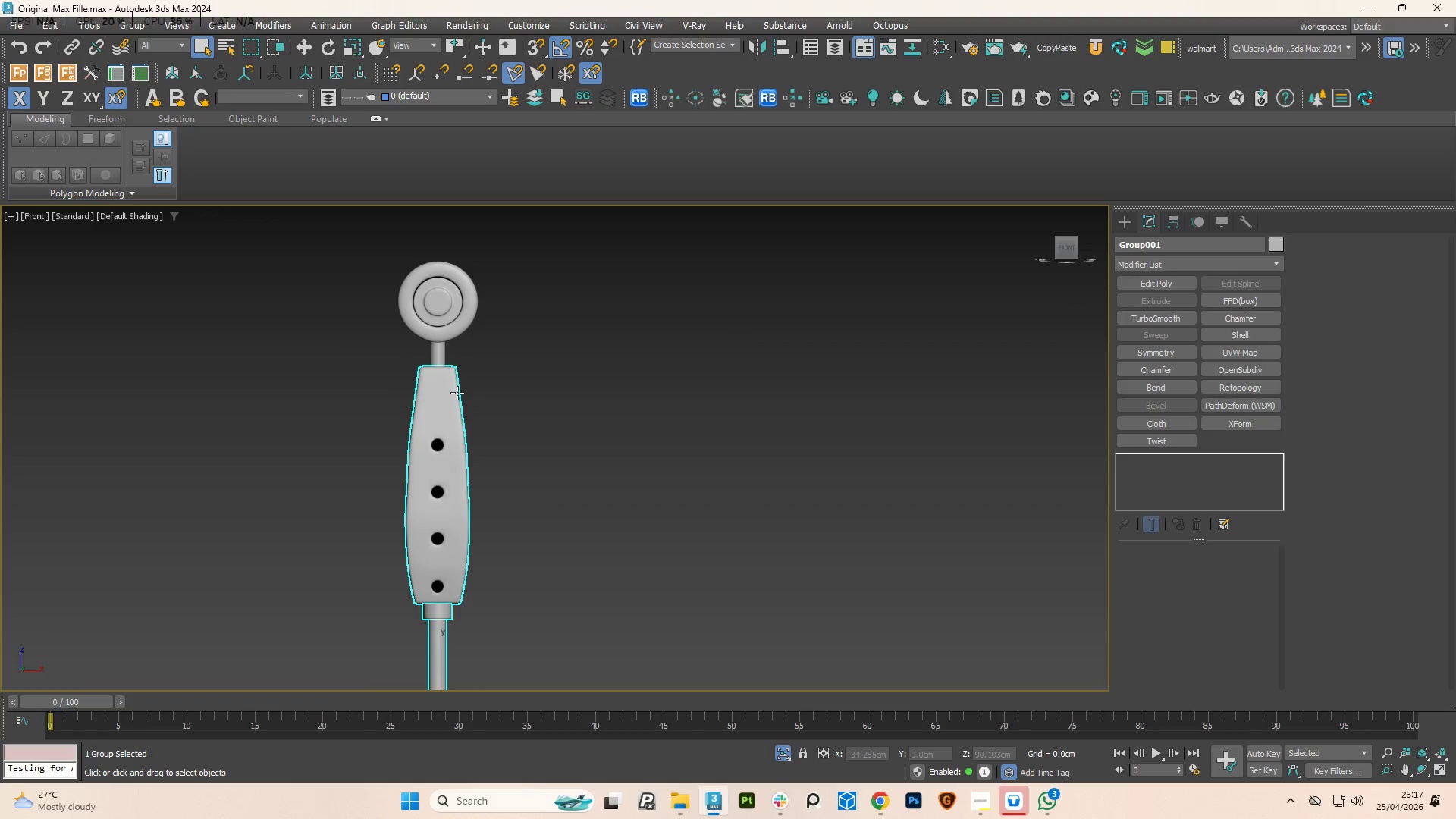 
key(Alt+Q)
 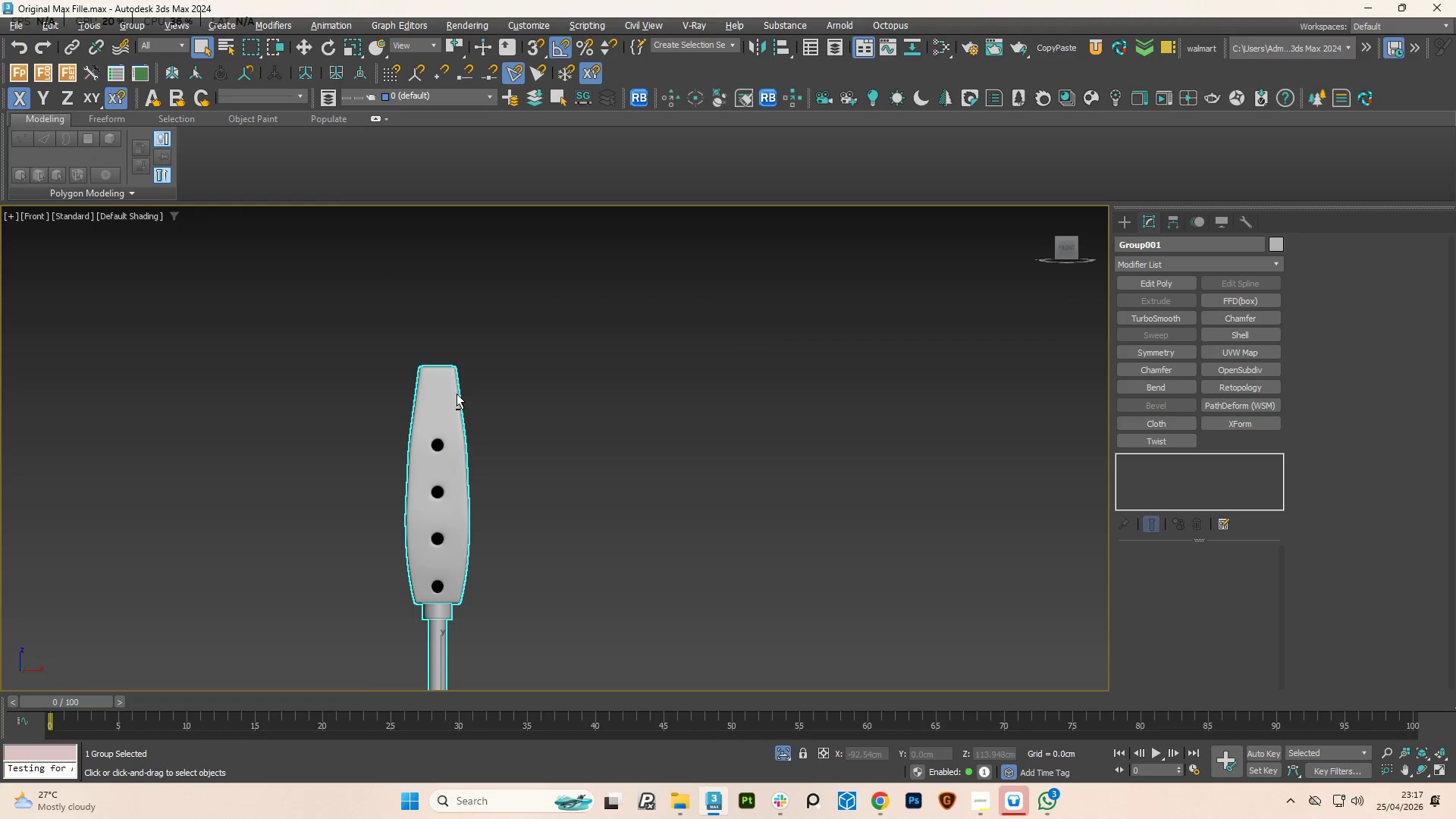 
key(Alt+Q)
 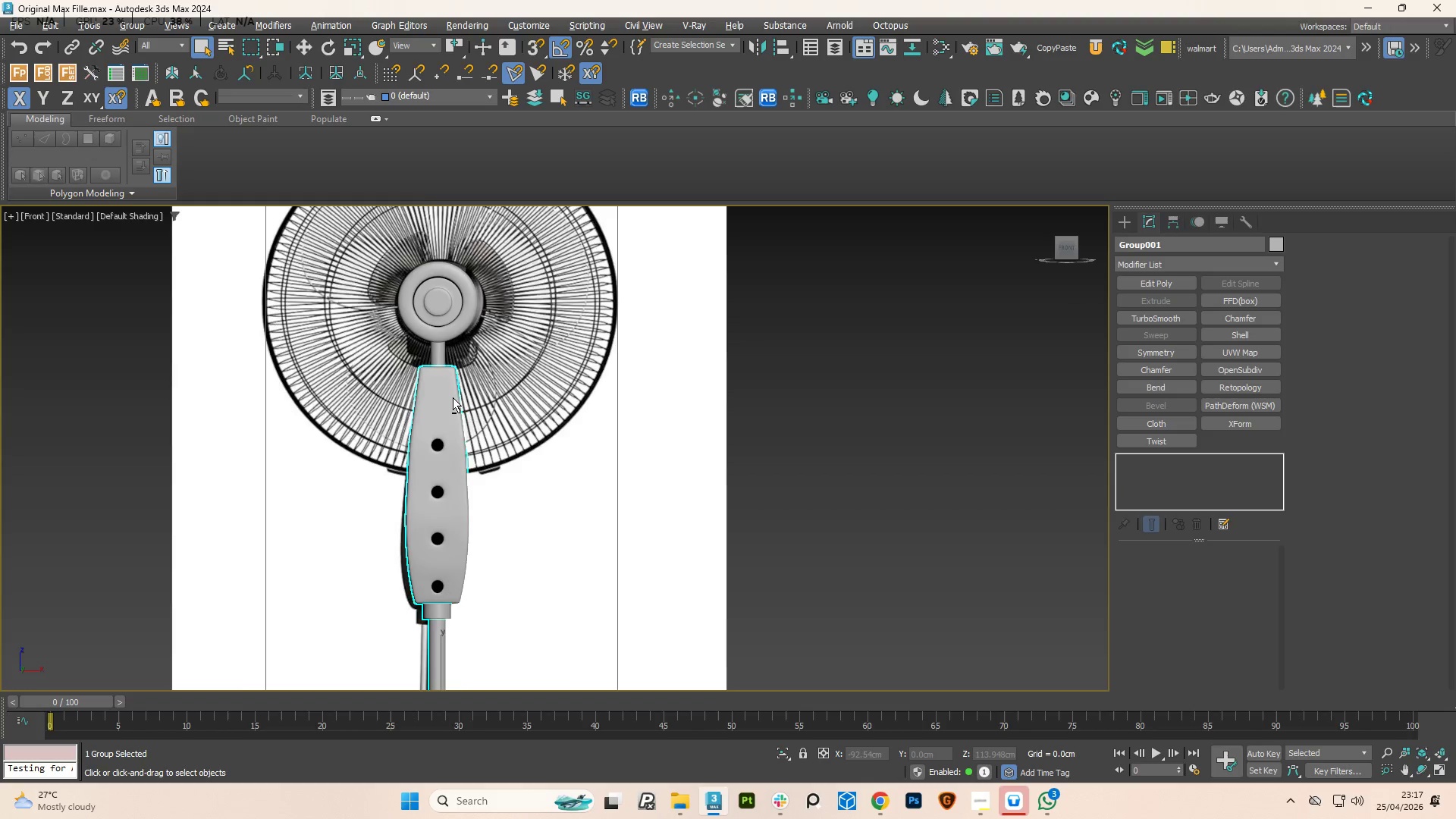 
scroll: coordinate [453, 398], scroll_direction: down, amount: 2.0
 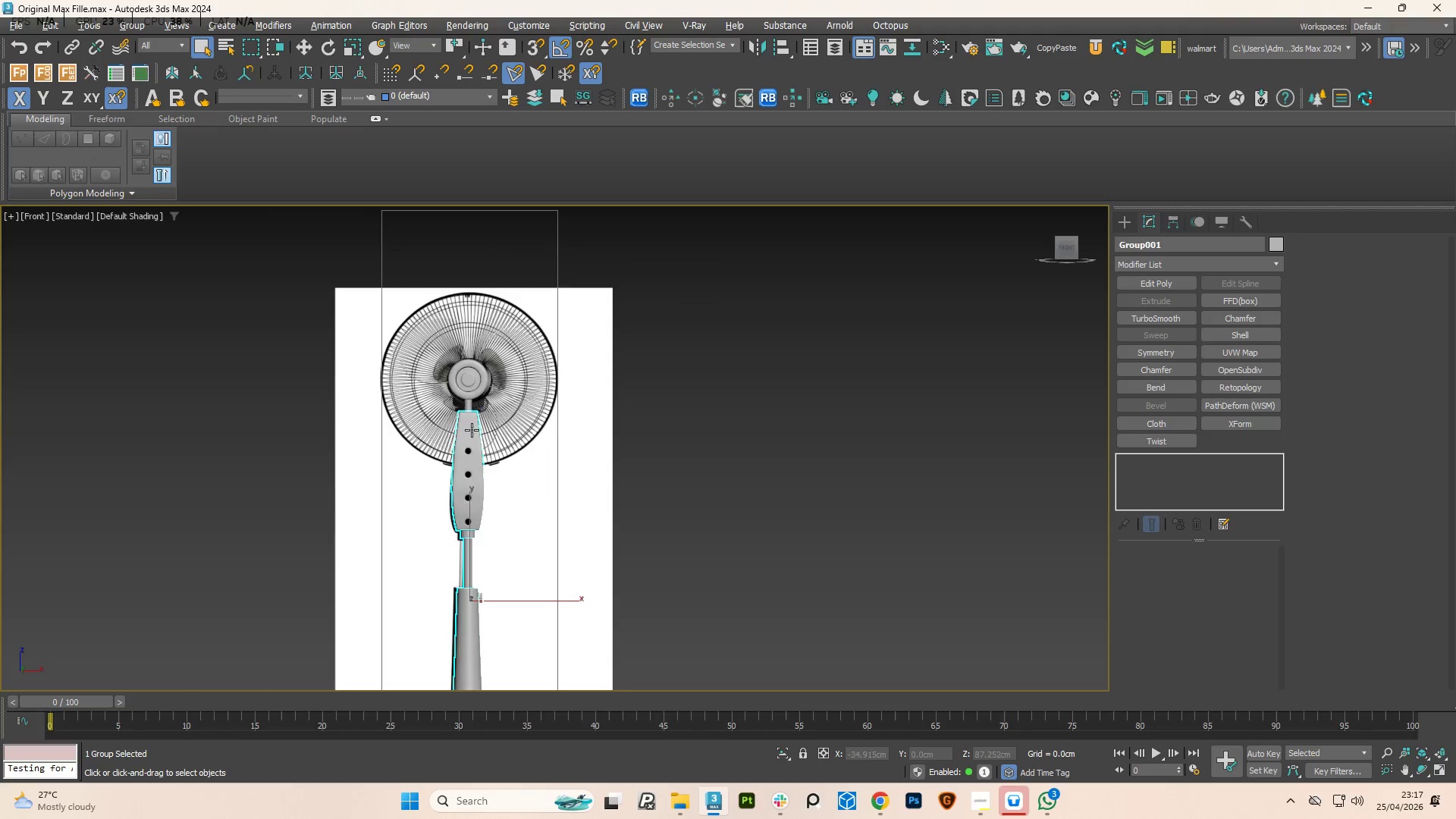 
middle_click([447, 394])
 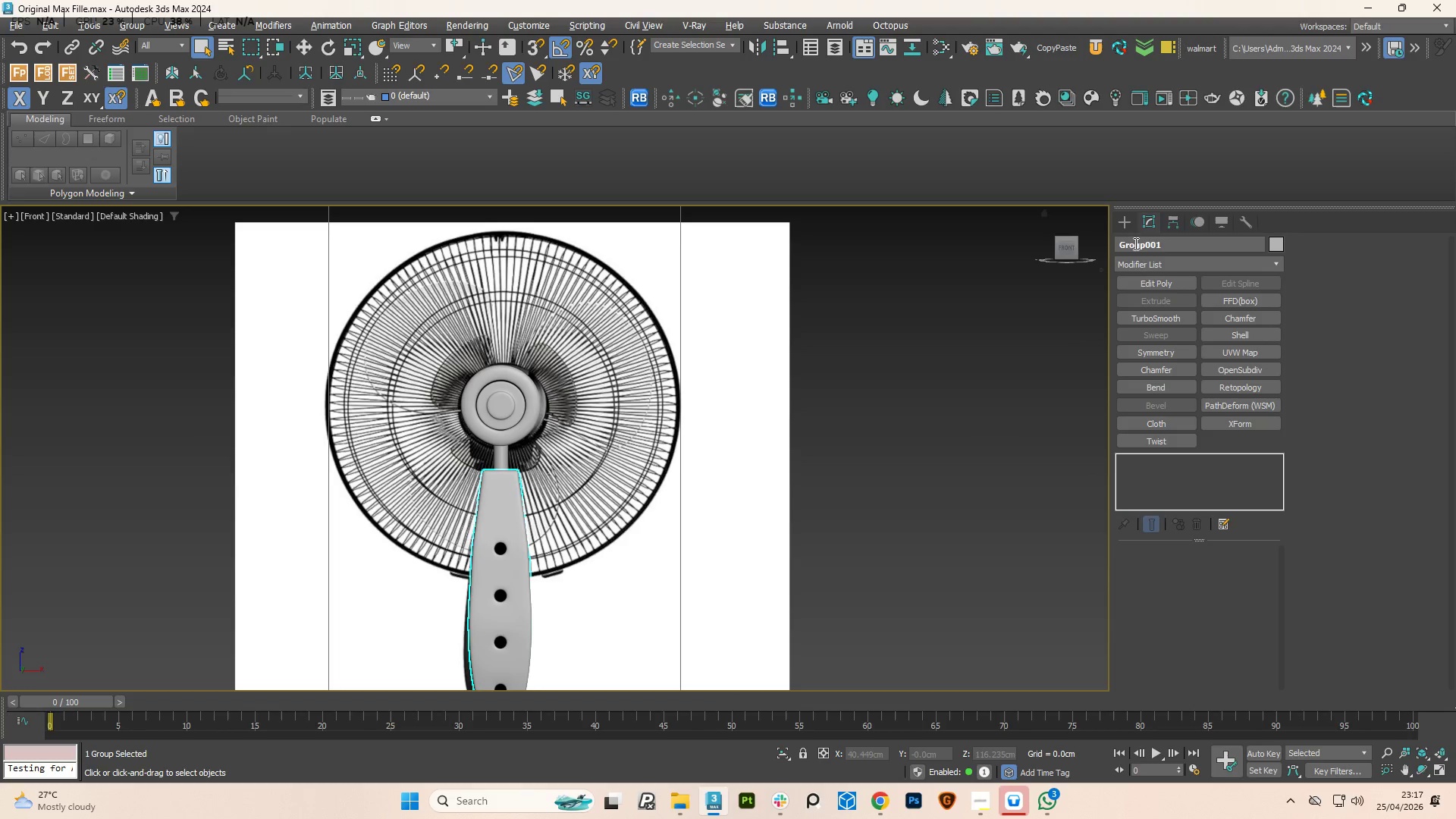 
scroll: coordinate [435, 353], scroll_direction: up, amount: 2.0
 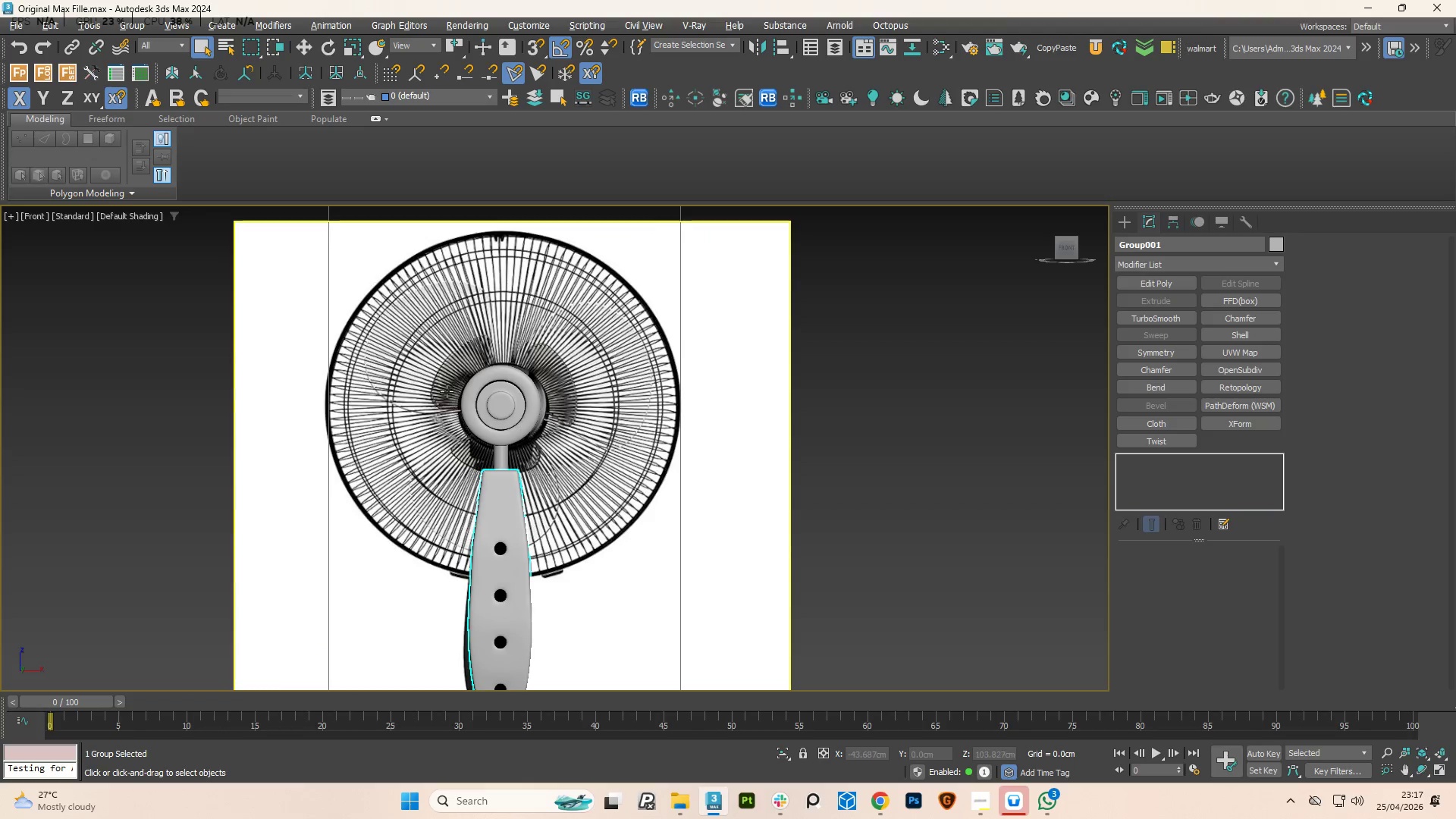 
left_click([1123, 222])
 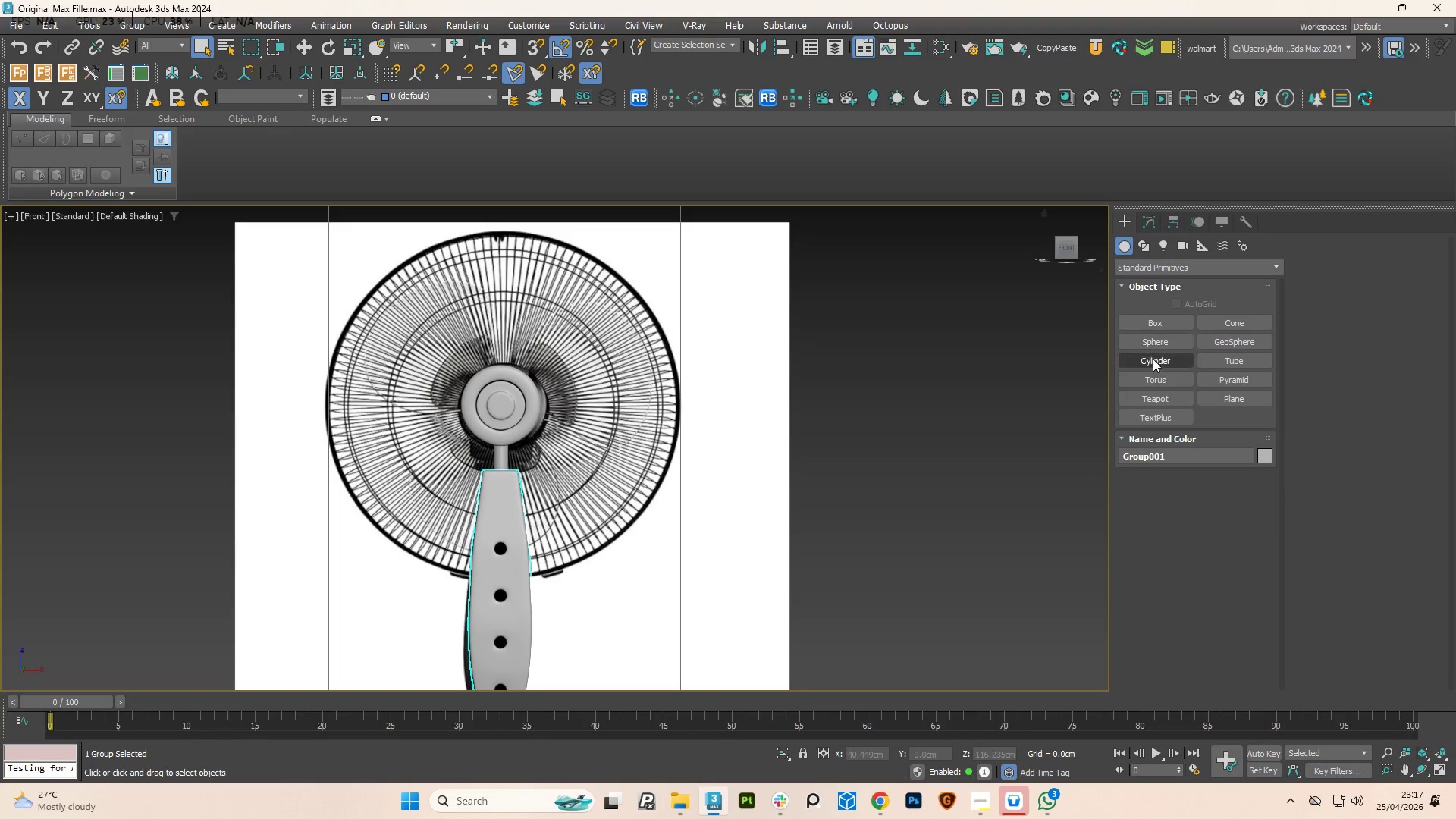 
left_click([1153, 363])
 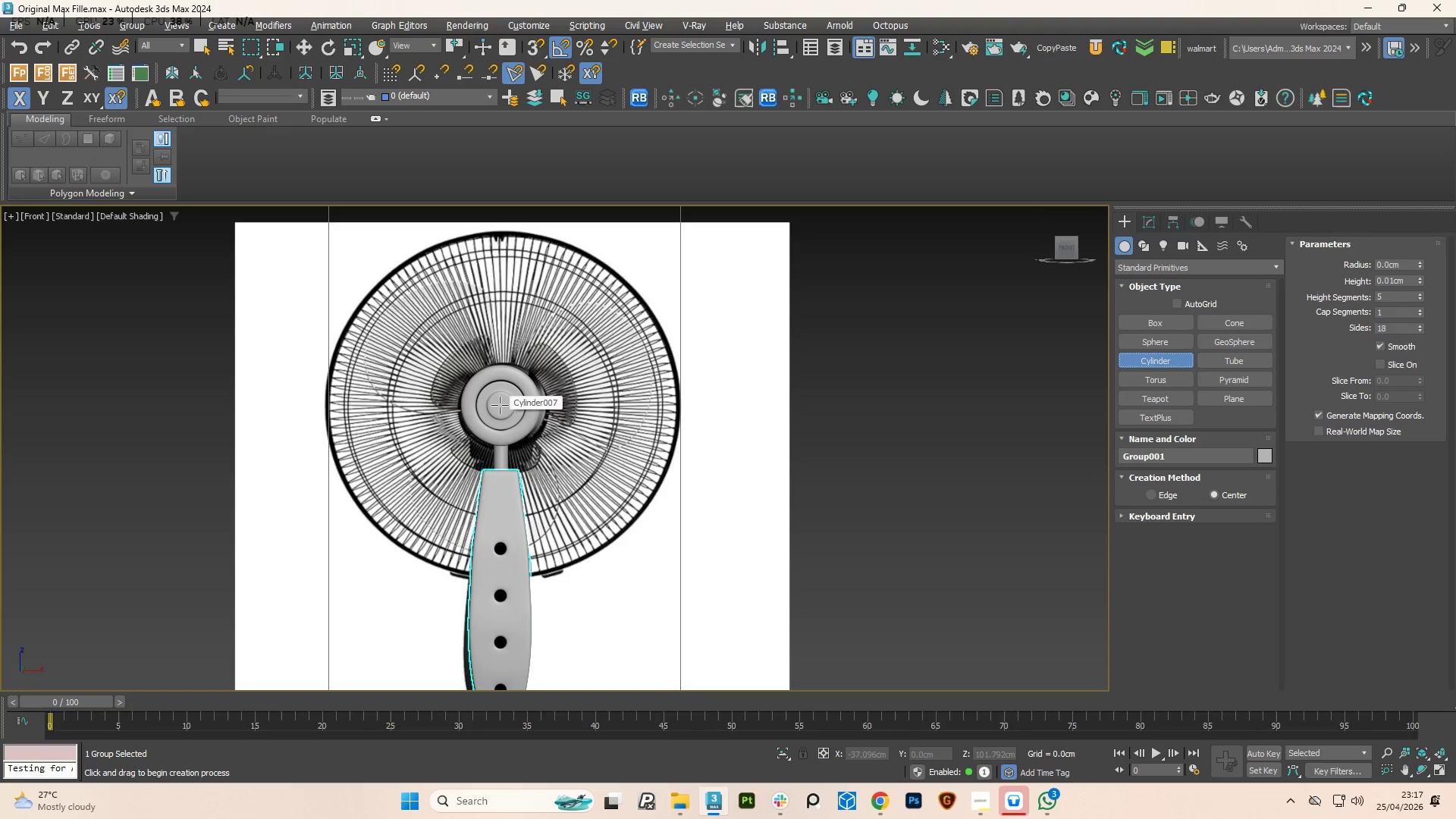 
key(F4)
 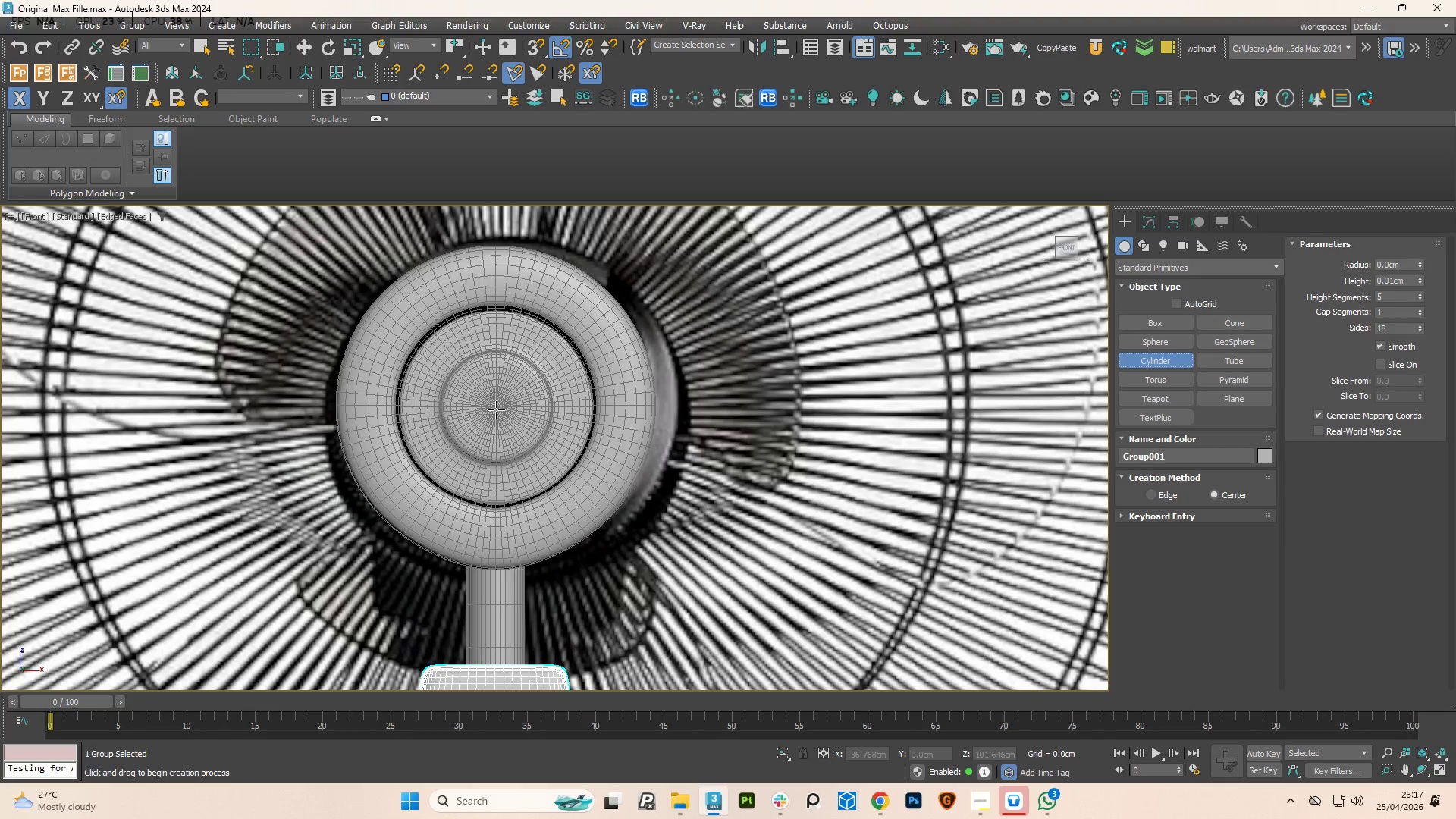 
scroll: coordinate [502, 405], scroll_direction: up, amount: 4.0
 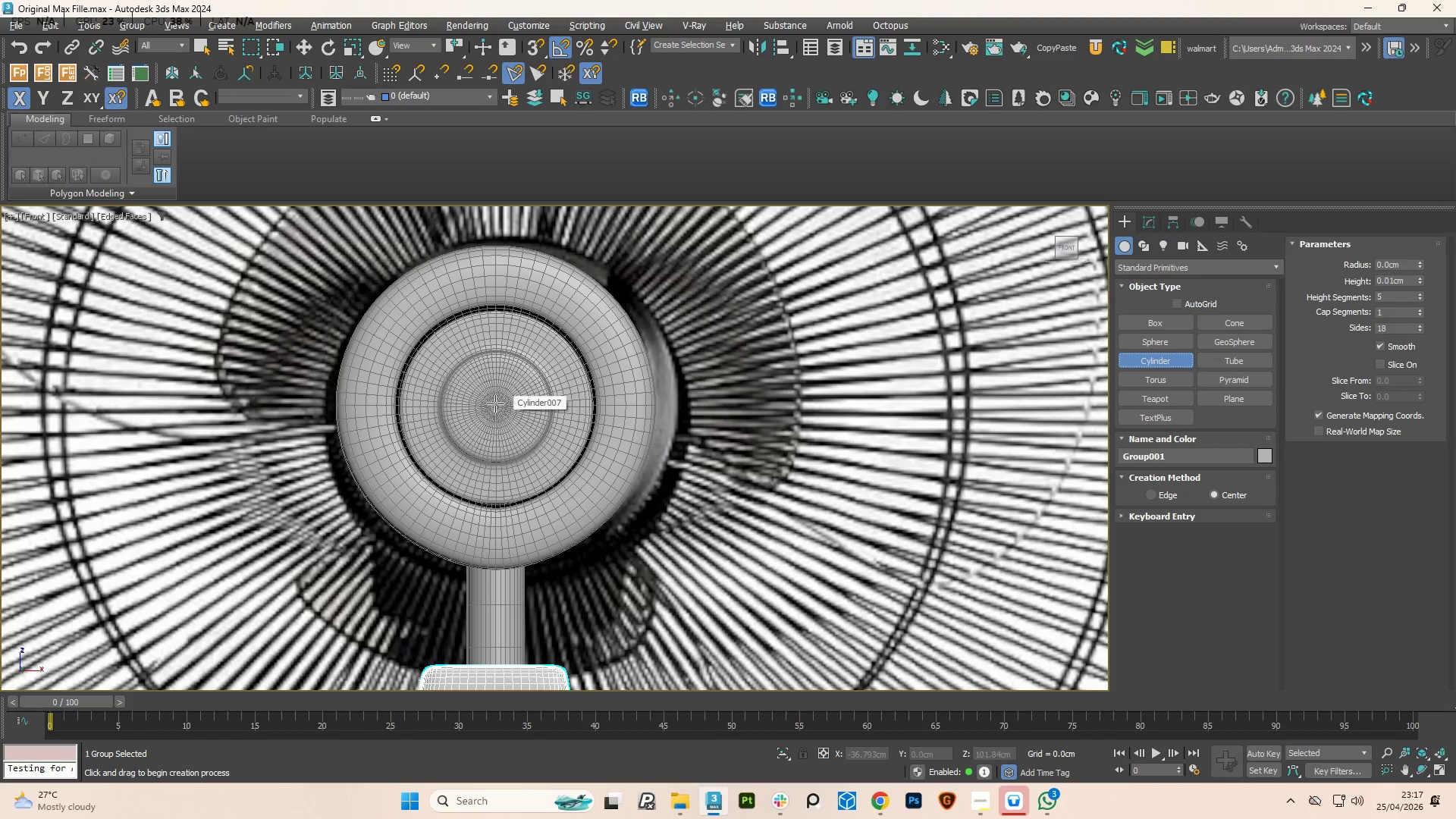 
left_click_drag(start_coordinate=[496, 410], to_coordinate=[397, 316])
 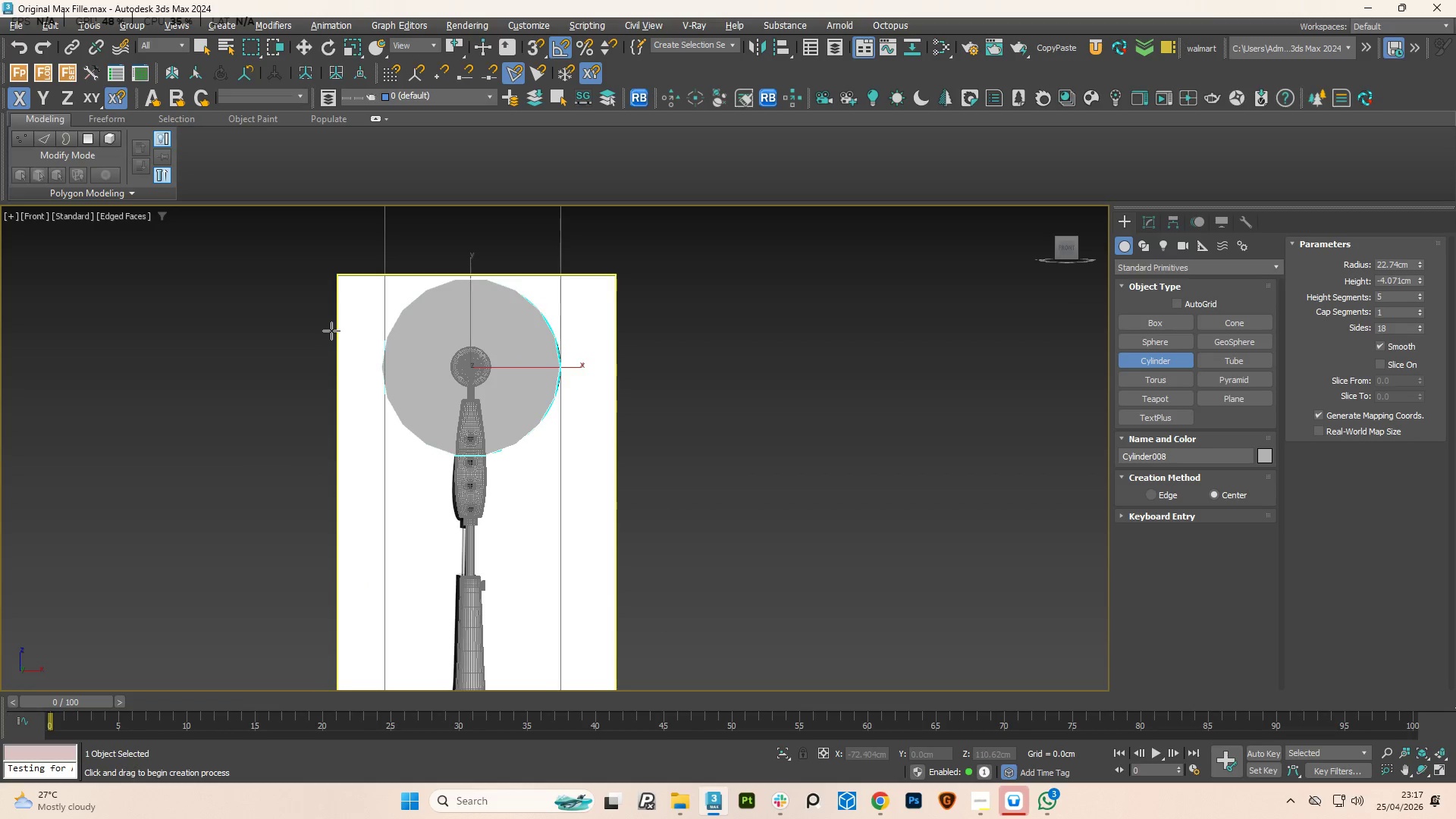 
scroll: coordinate [457, 389], scroll_direction: down, amount: 12.0
 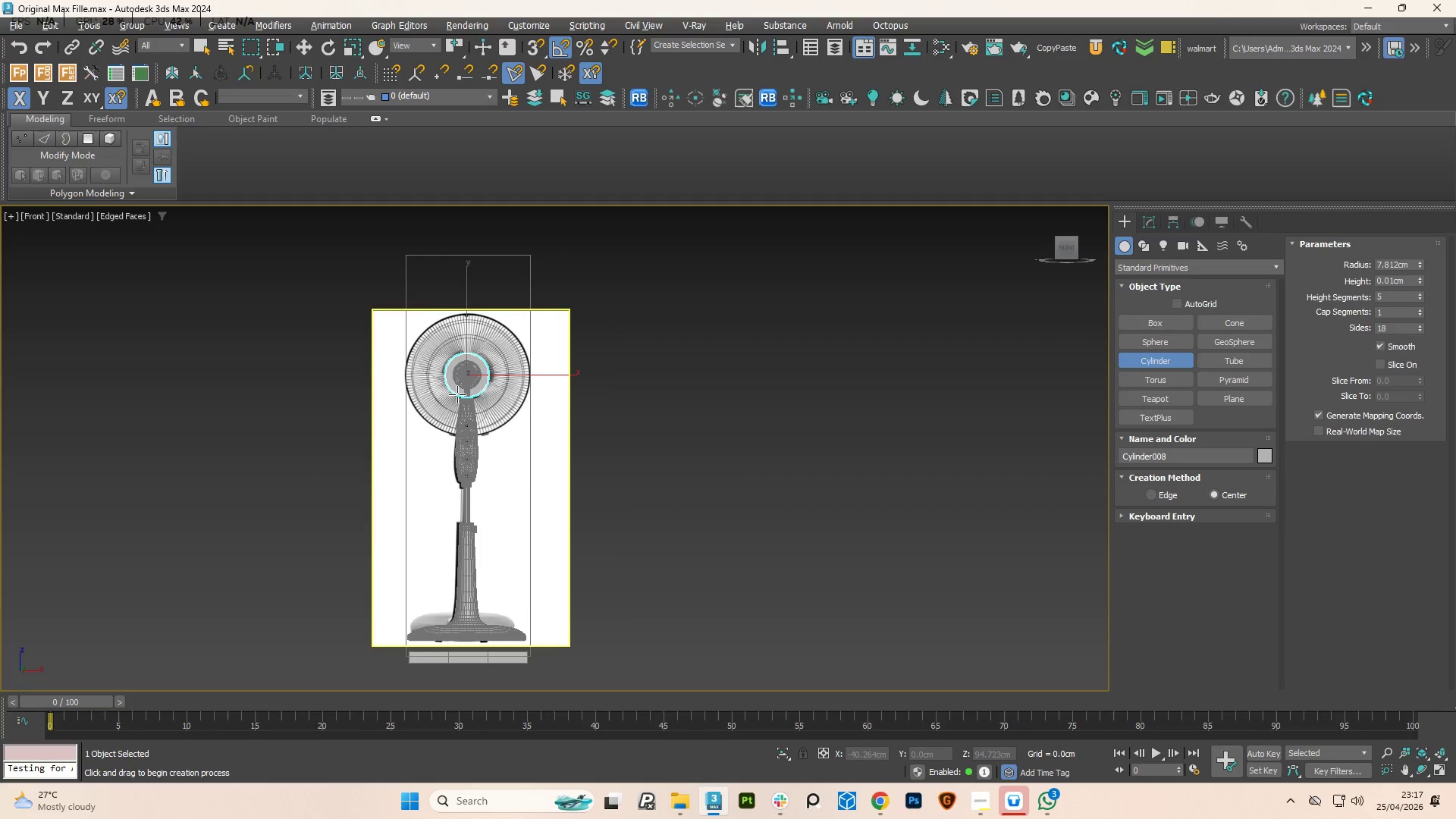 
scroll: coordinate [457, 394], scroll_direction: up, amount: 1.0
 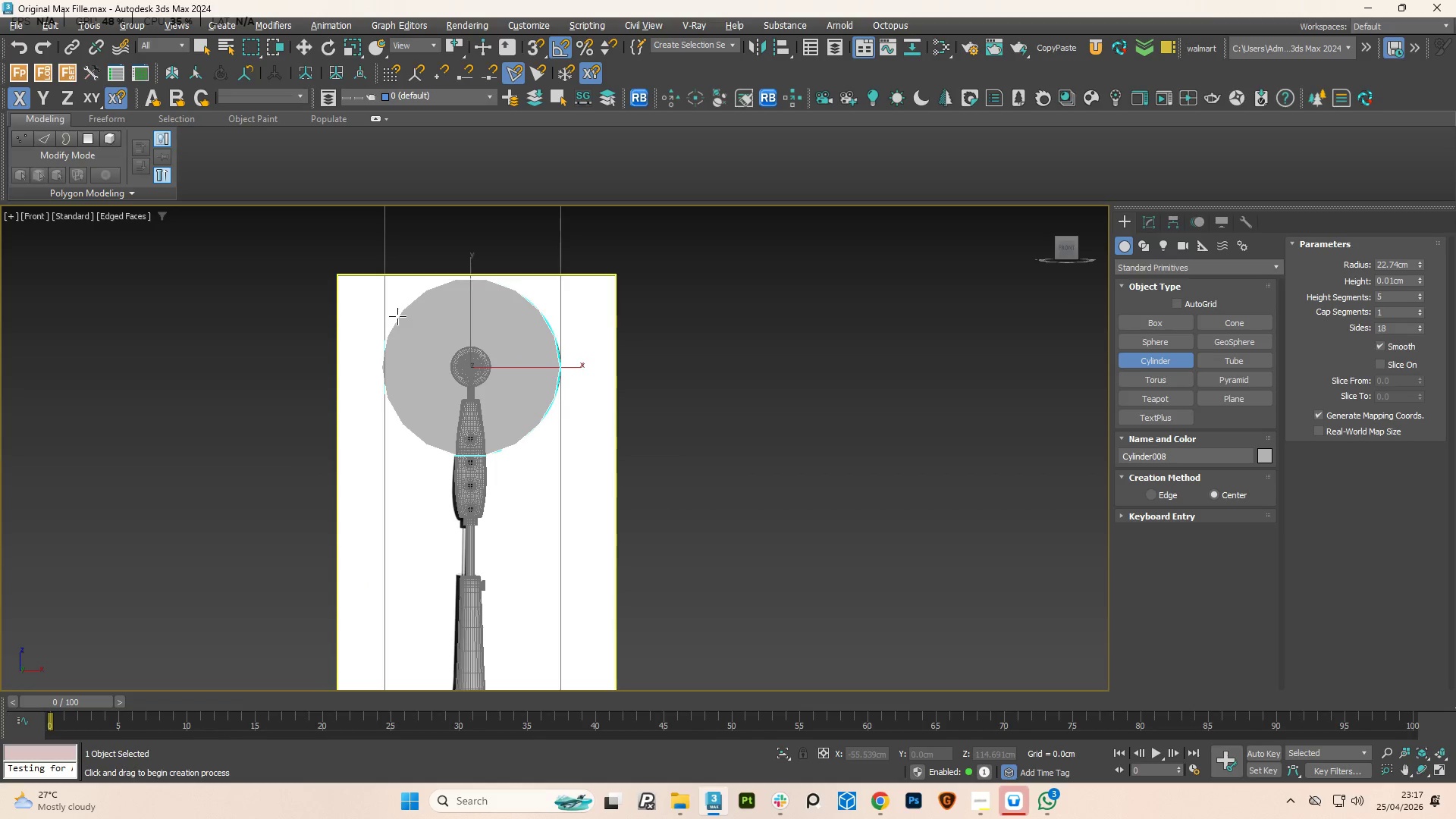 
left_click([316, 315])
 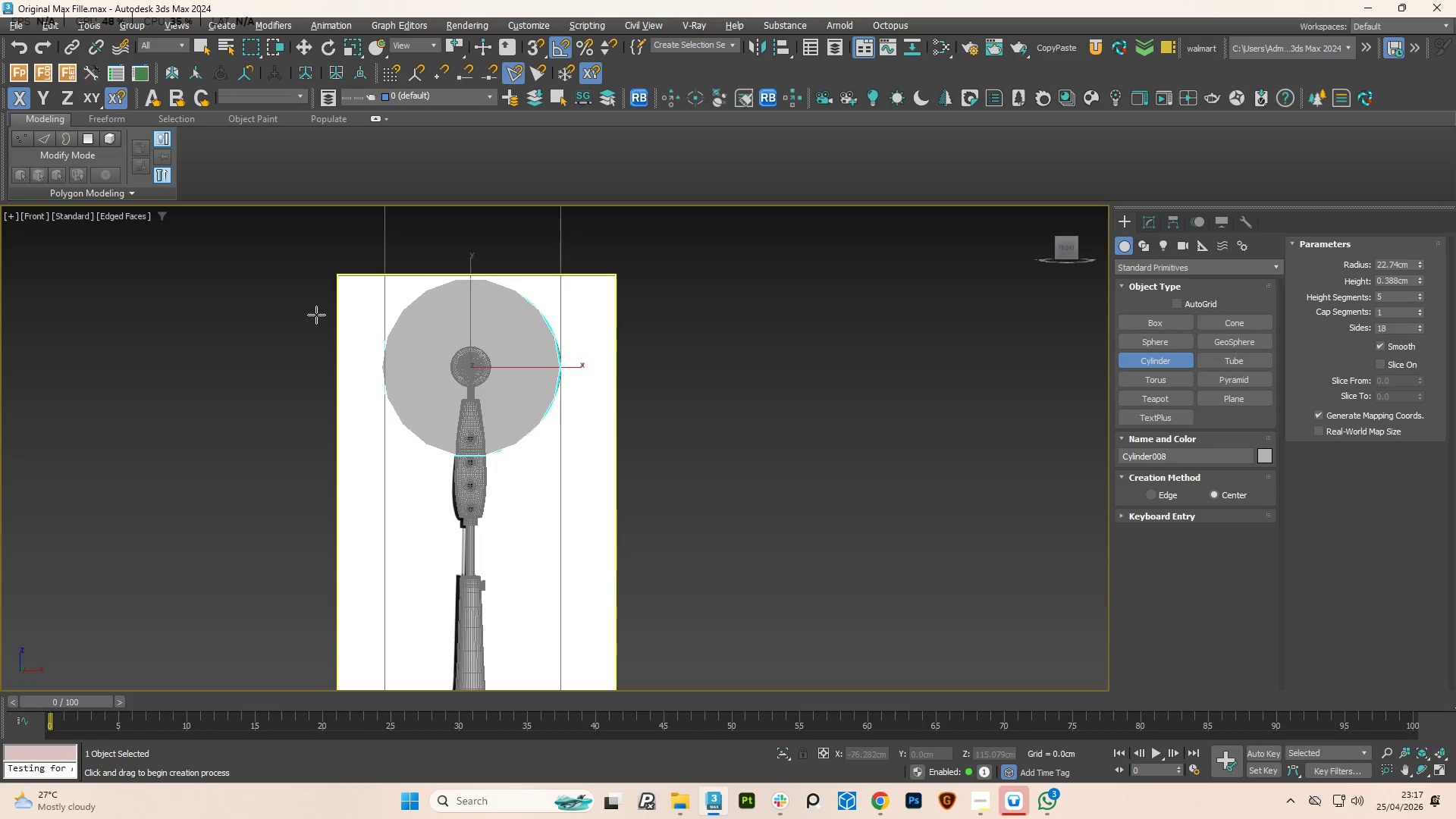 
right_click([316, 315])
 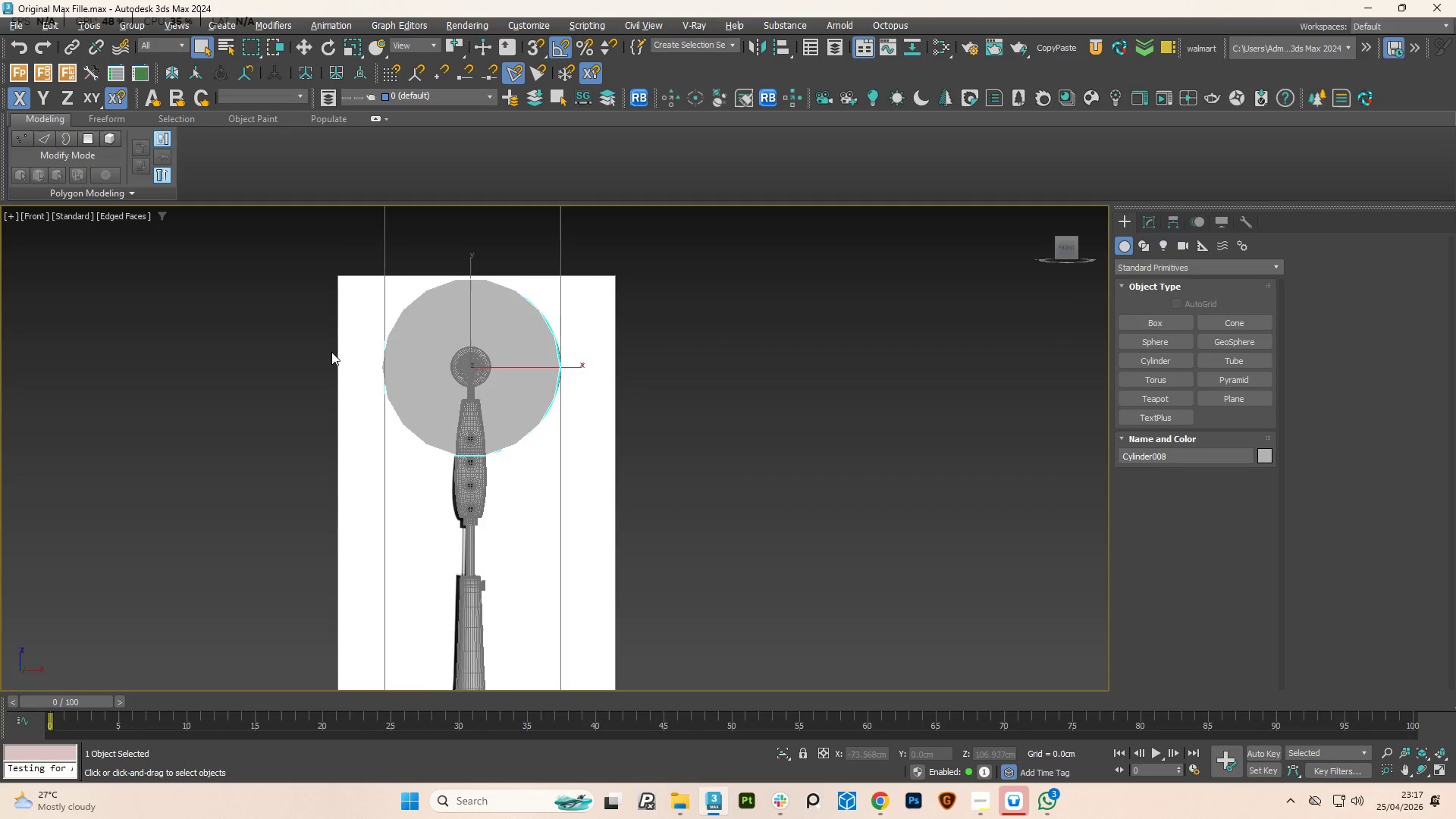 
hold_key(key=AltLeft, duration=1.14)
 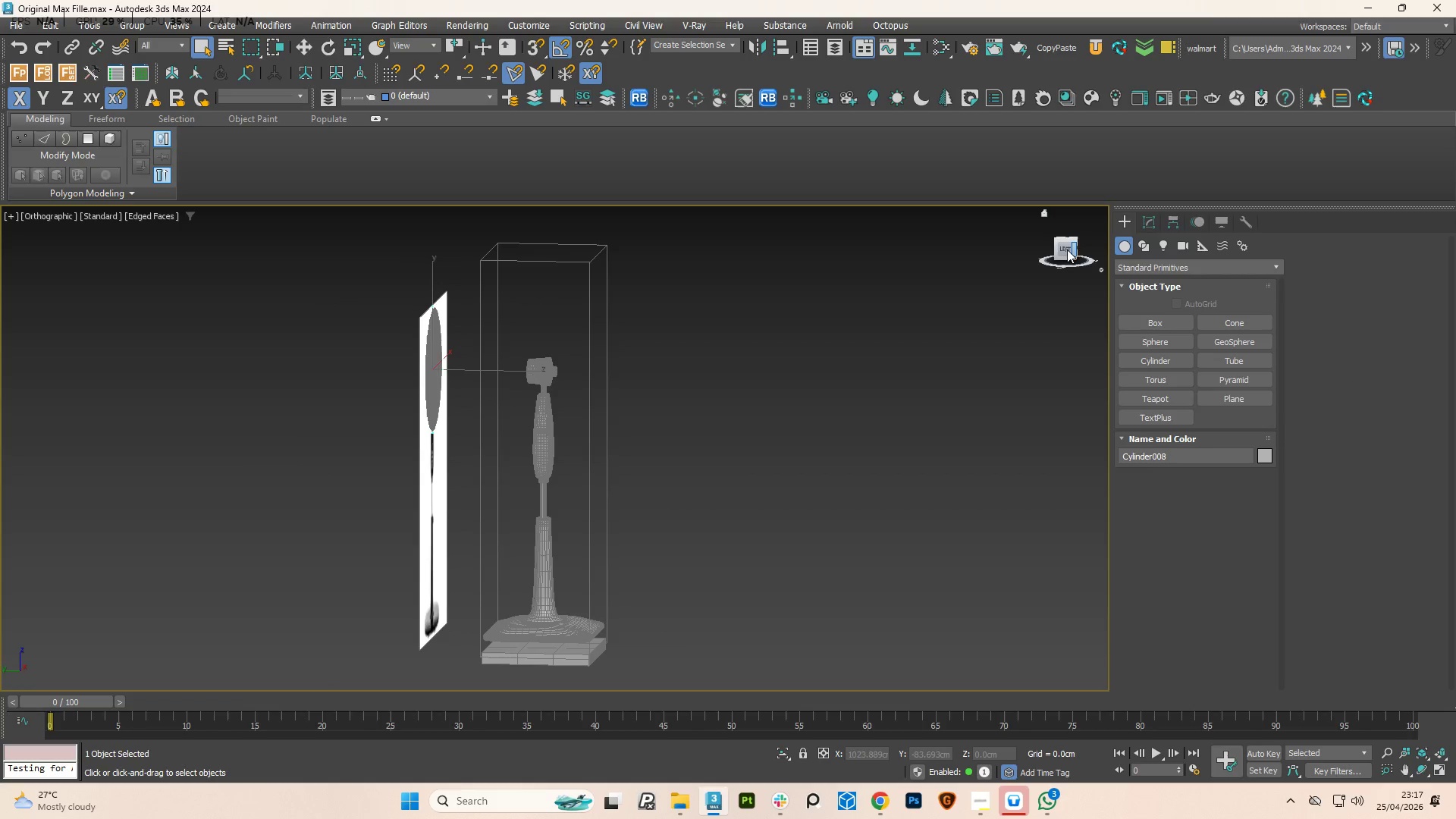 
scroll: coordinate [341, 375], scroll_direction: down, amount: 1.0
 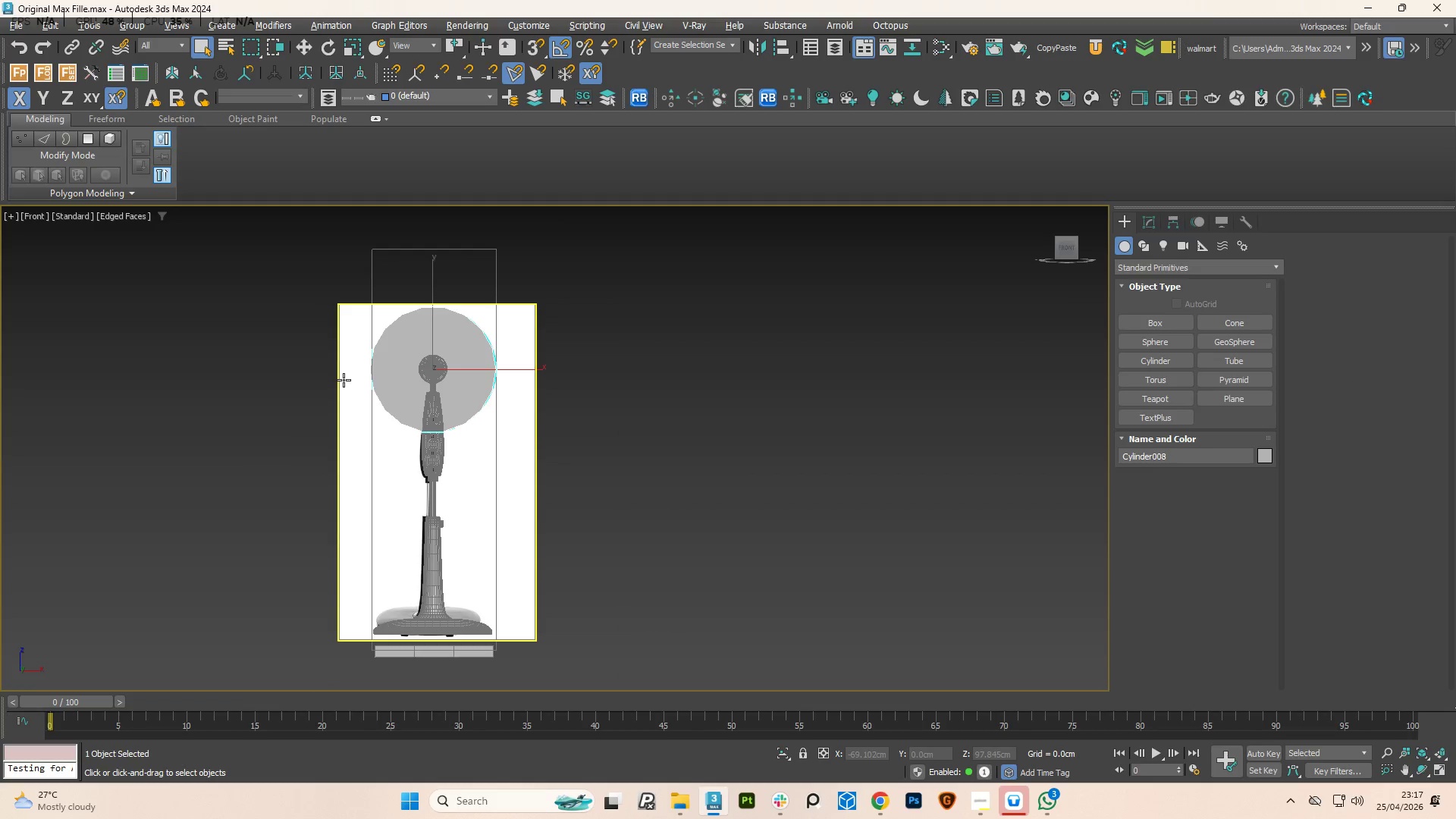 
left_click([1062, 253])
 